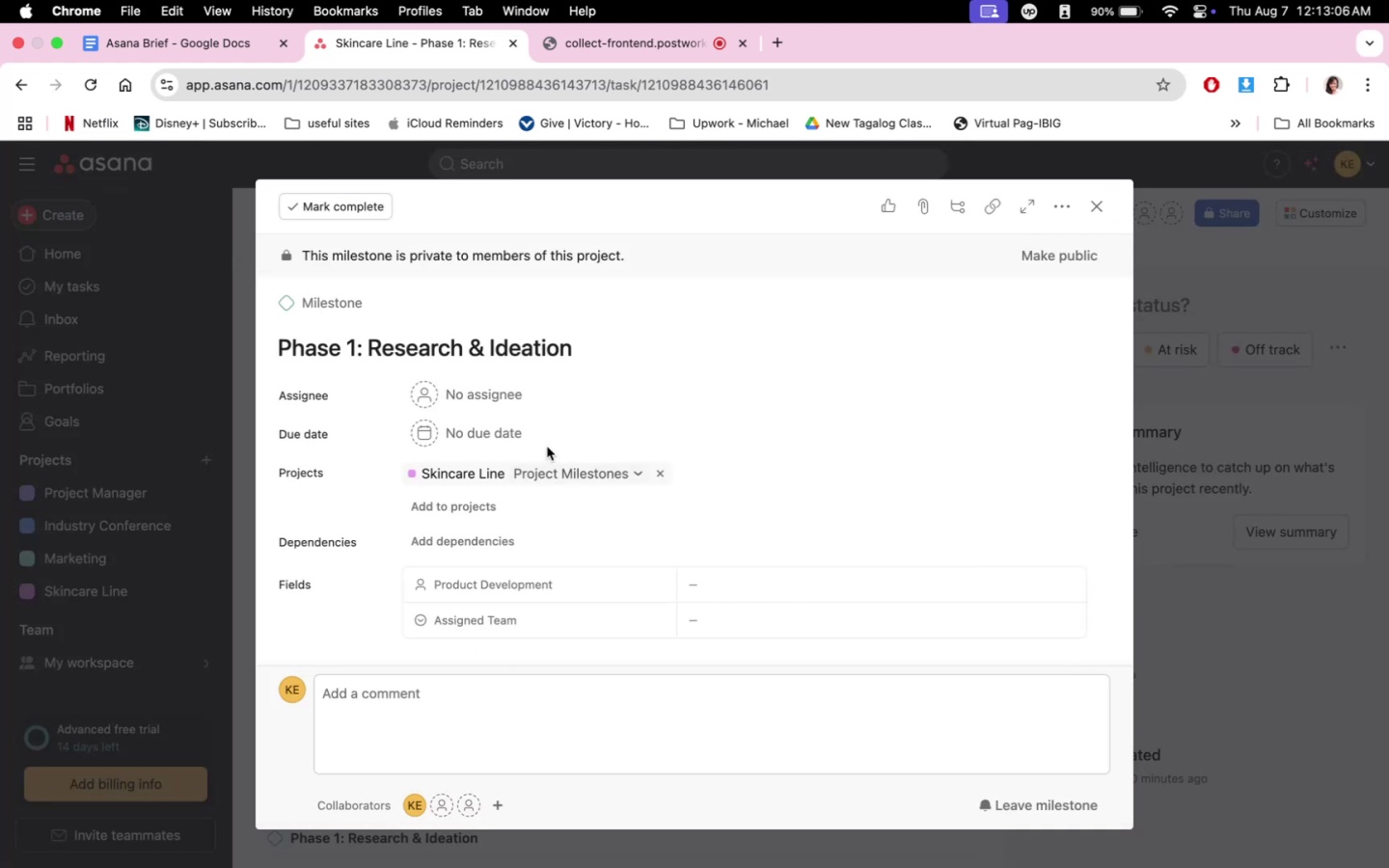 
scroll: coordinate [645, 511], scroll_direction: up, amount: 13.0
 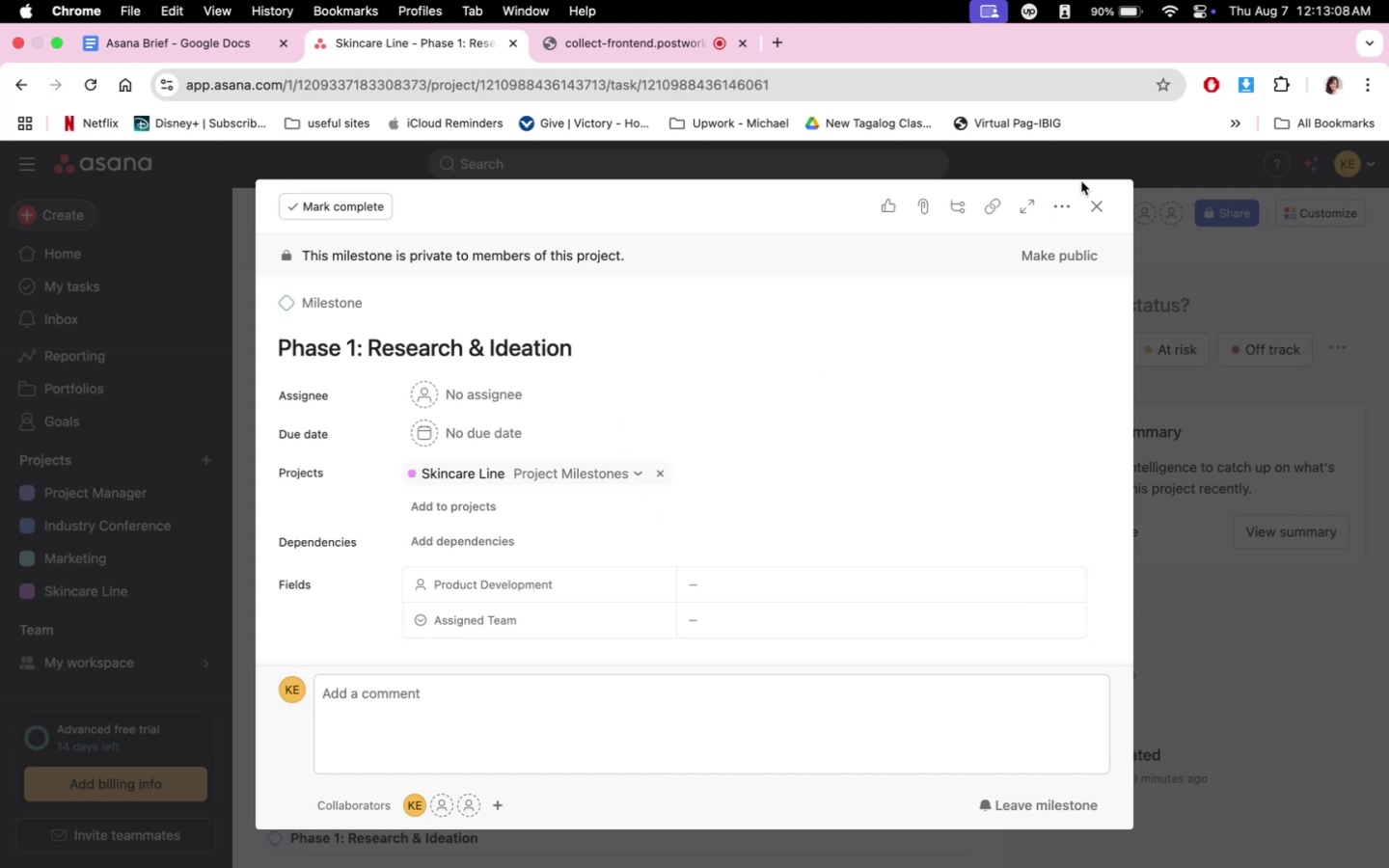 
left_click([1101, 207])
 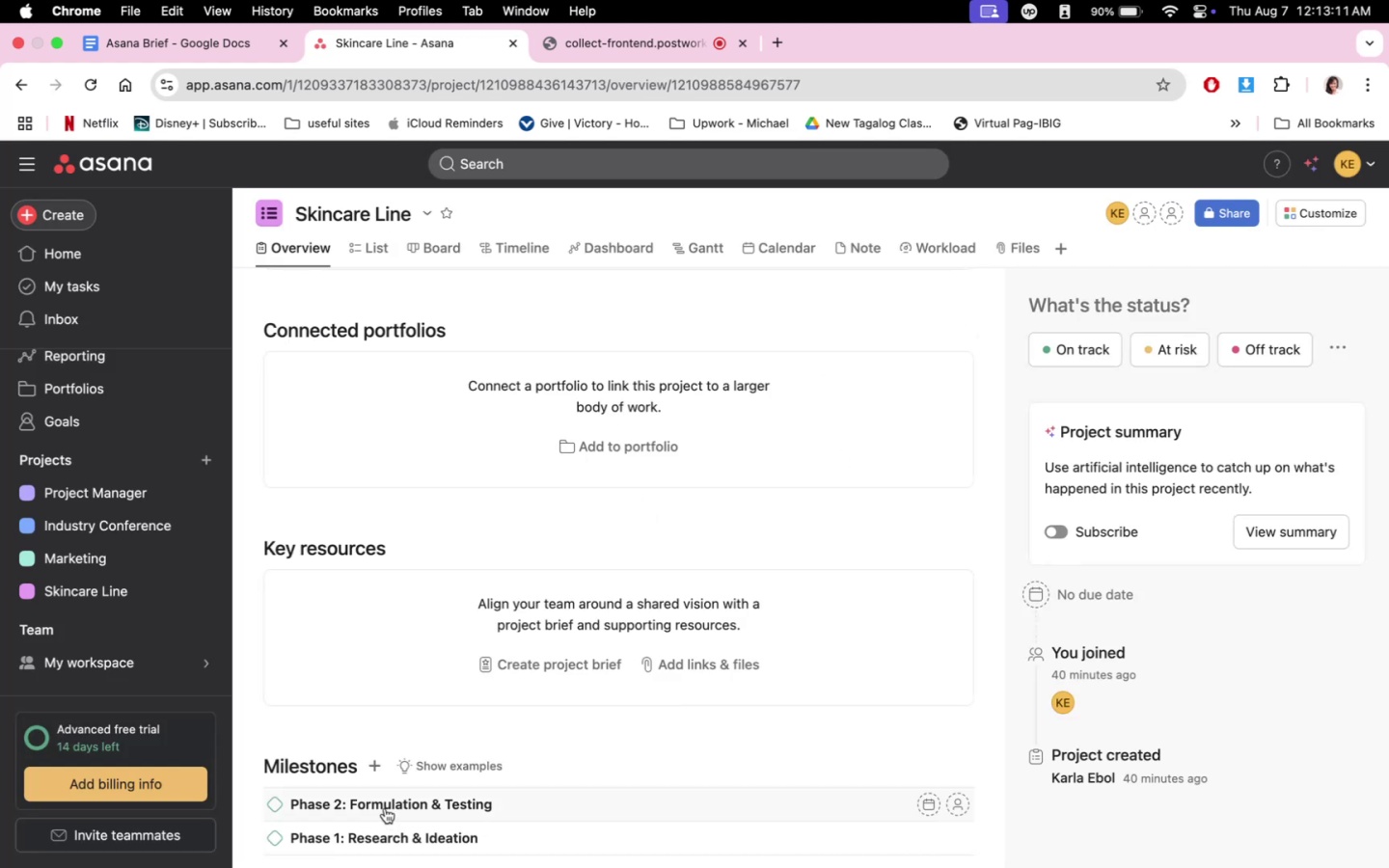 
left_click([192, 41])
 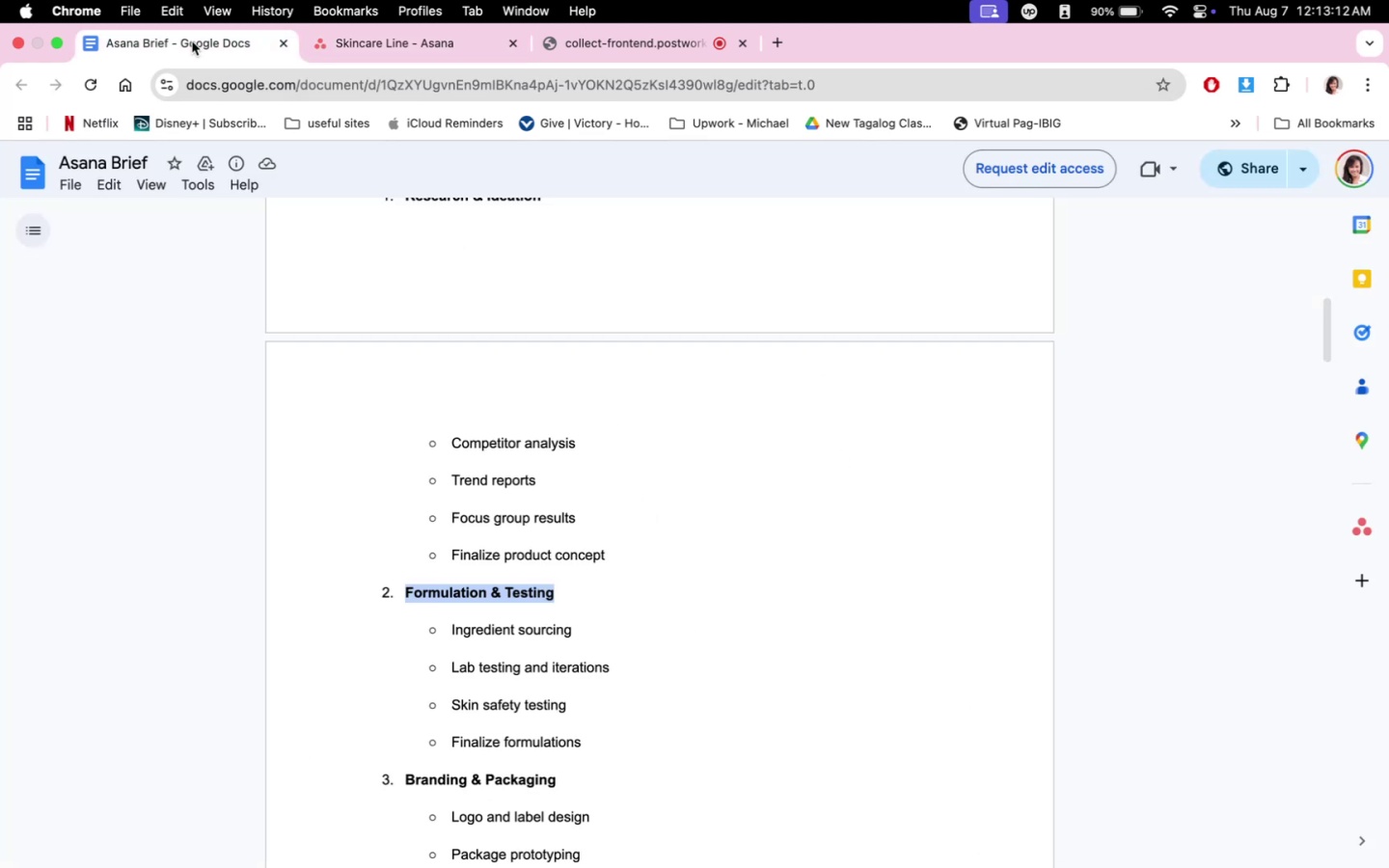 
scroll: coordinate [626, 734], scroll_direction: down, amount: 29.0
 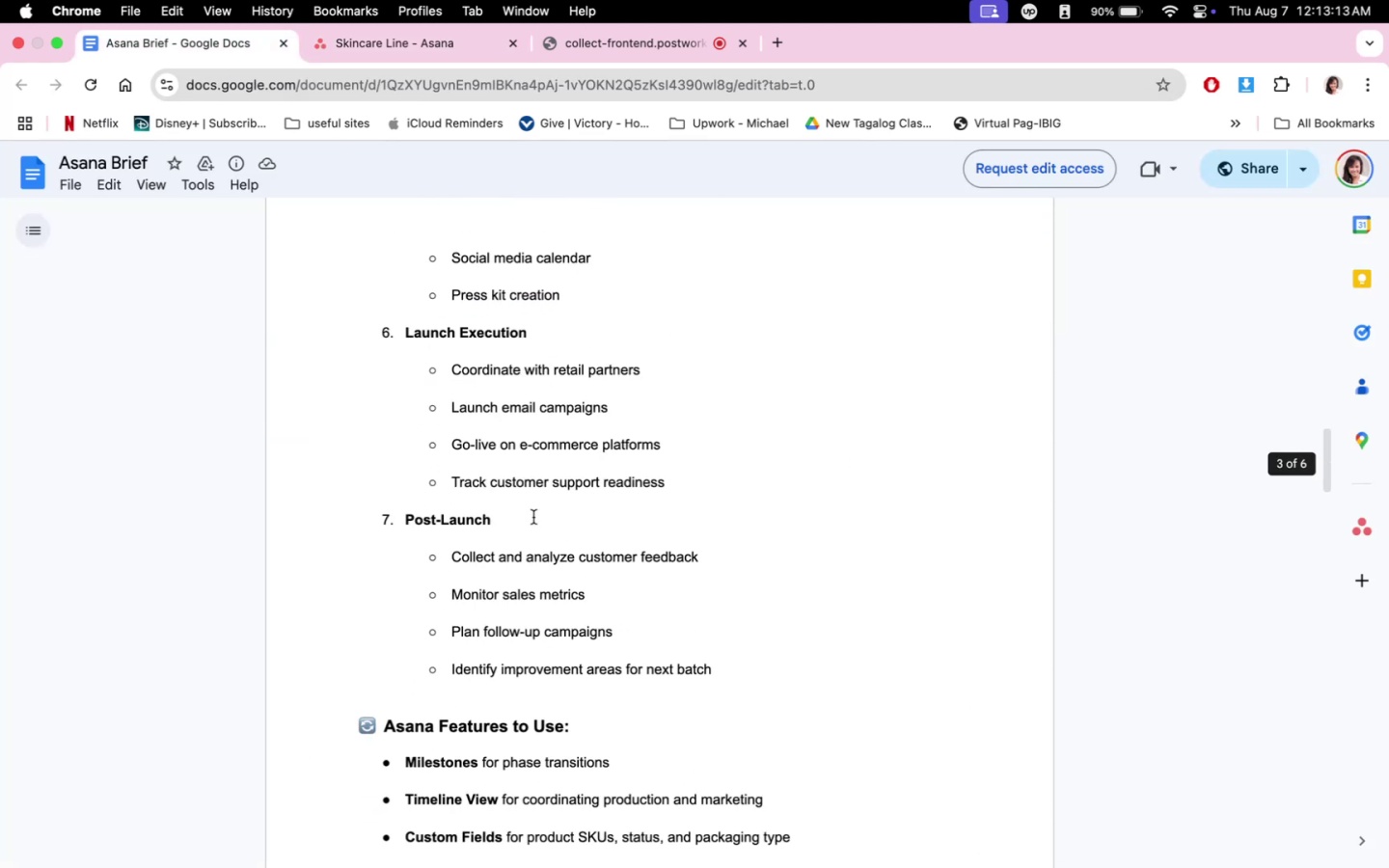 
left_click_drag(start_coordinate=[504, 521], to_coordinate=[372, 521])
 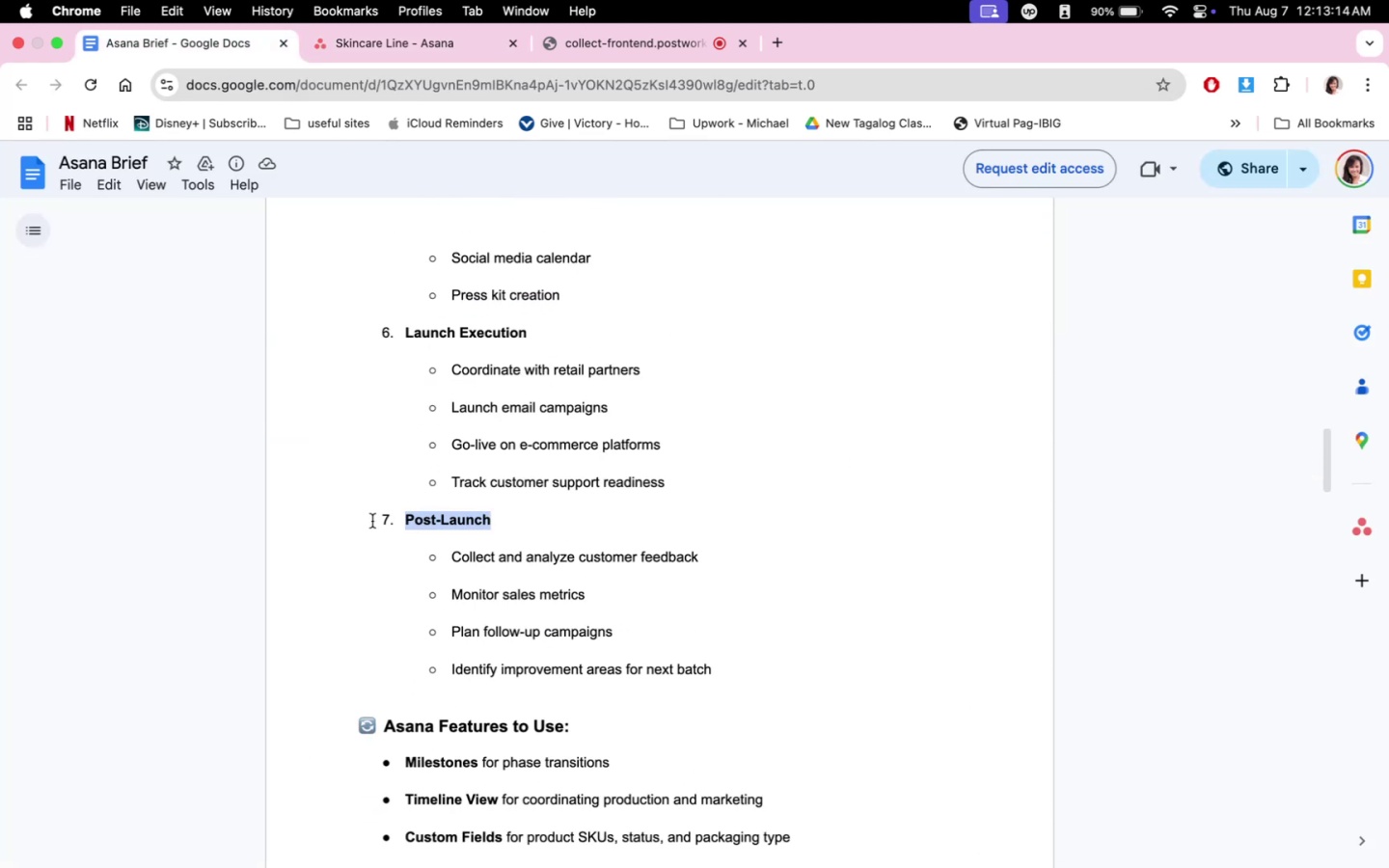 
key(Meta+C)
 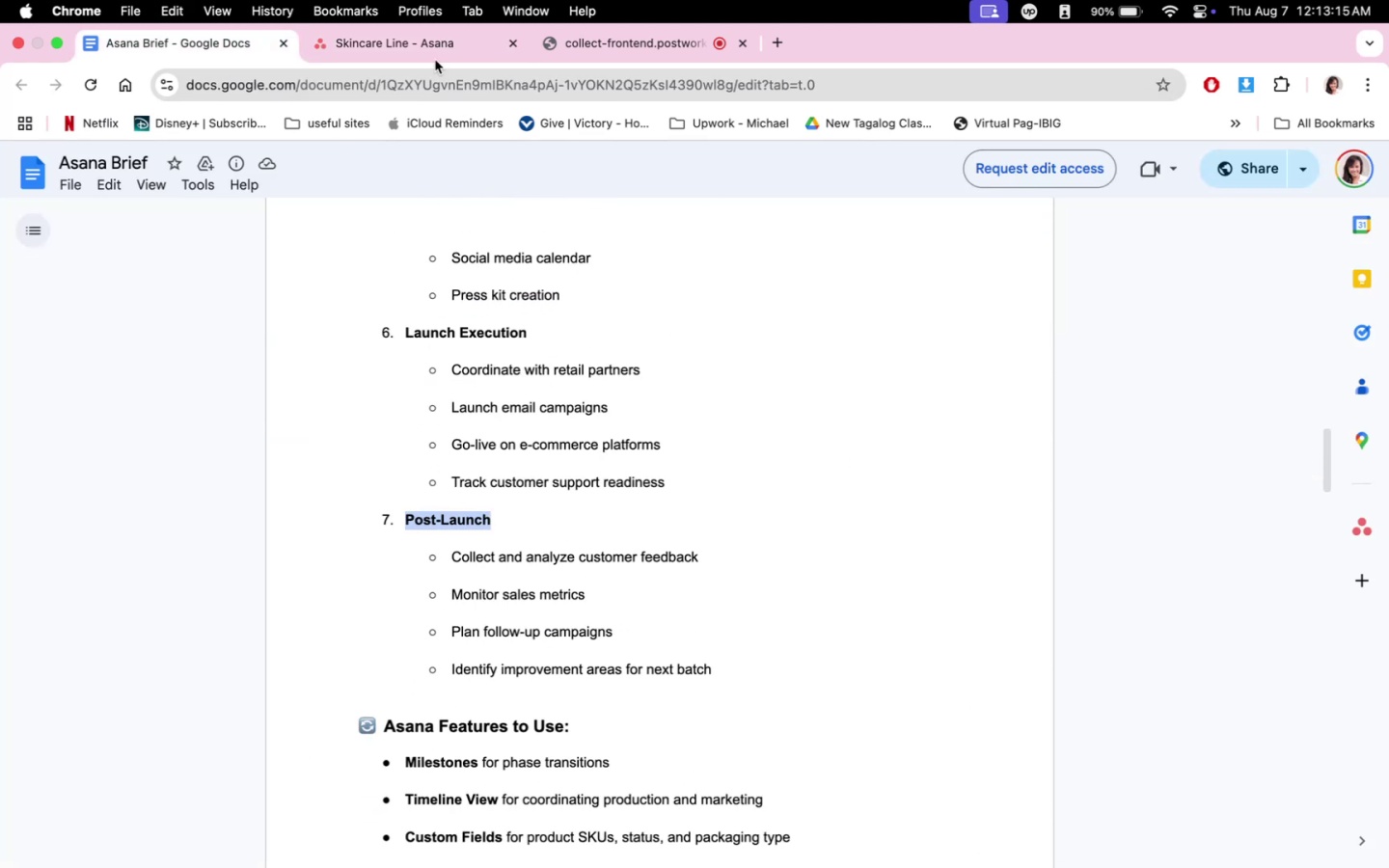 
left_click([394, 32])
 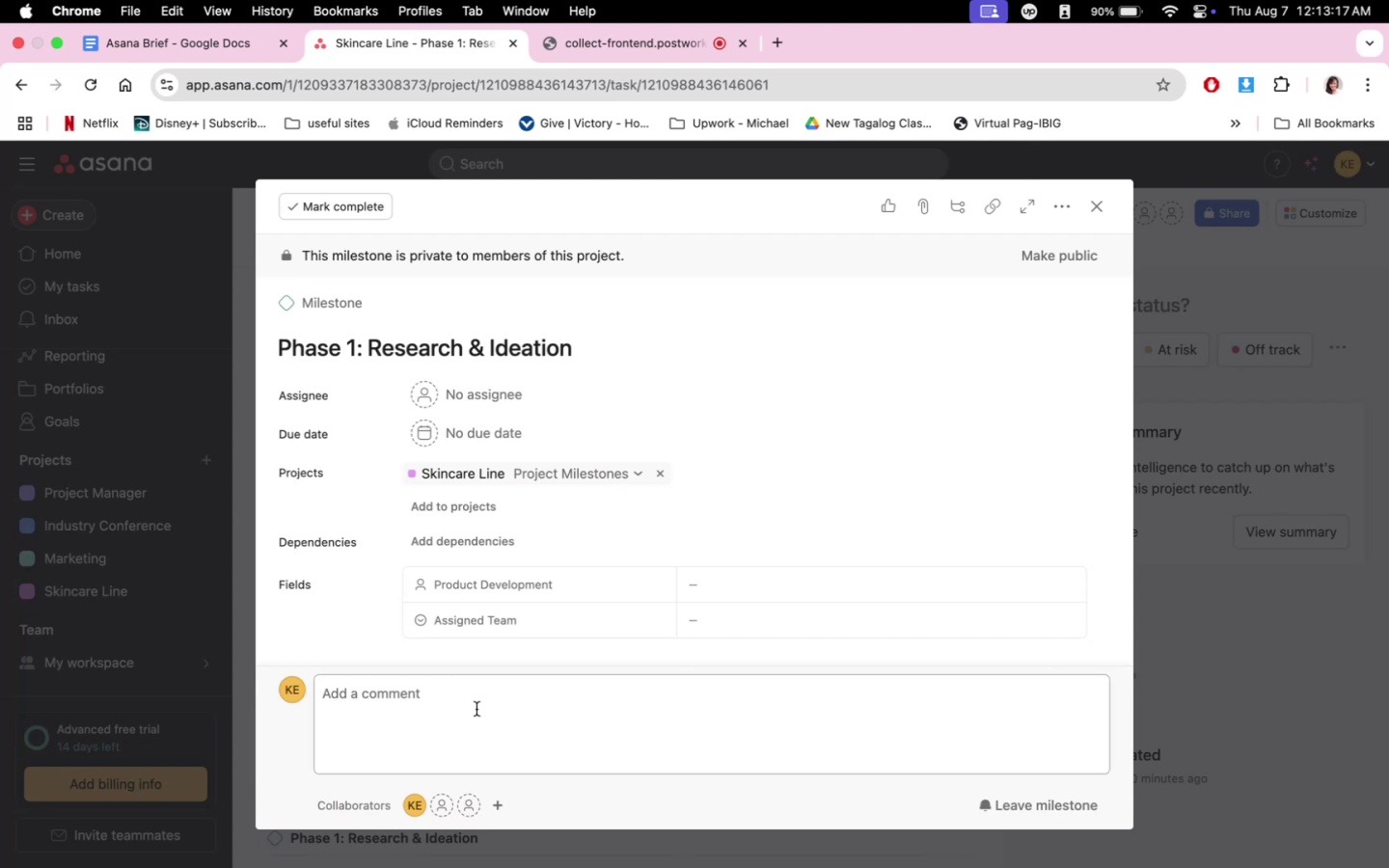 
double_click([475, 349])
 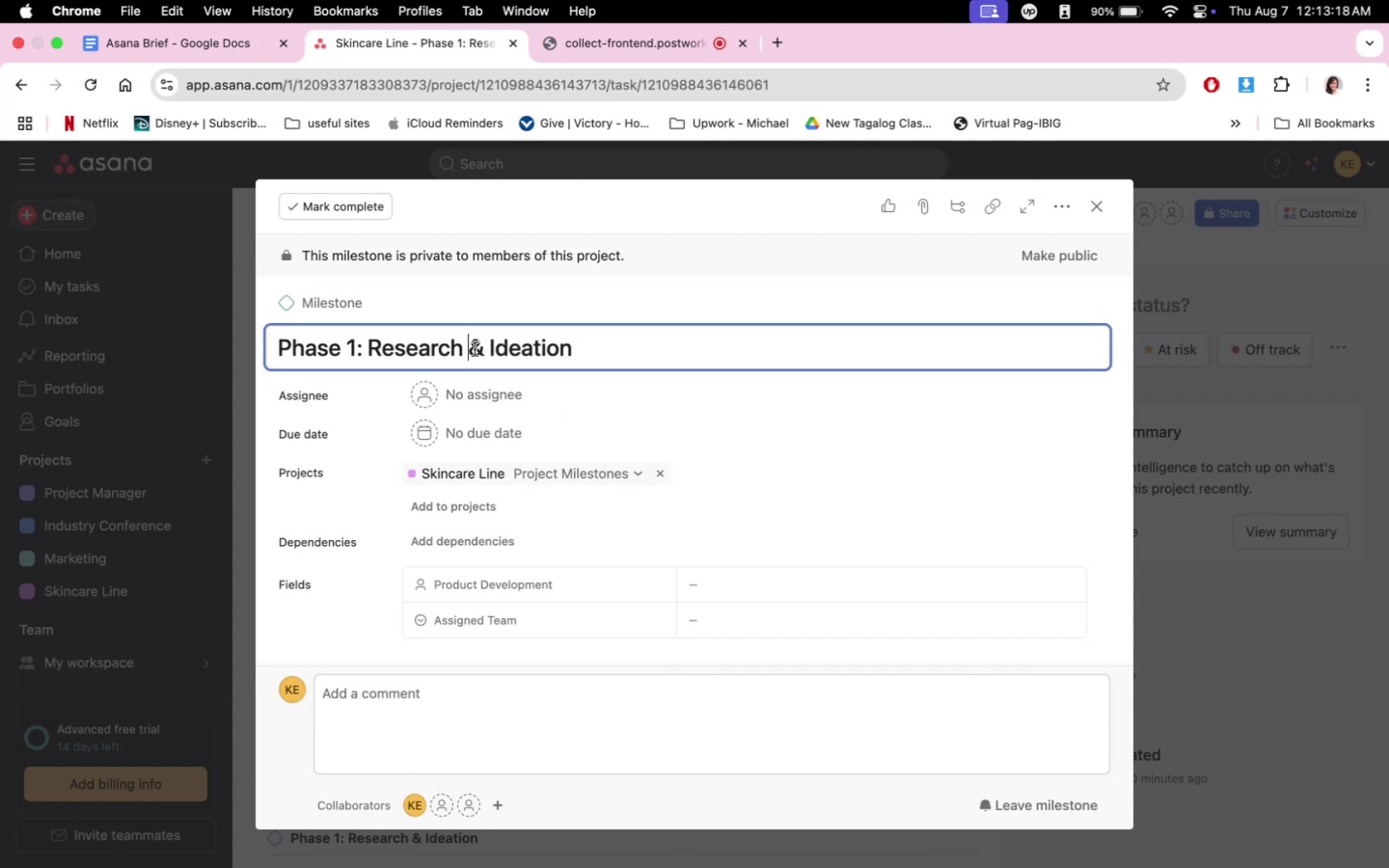 
triple_click([475, 349])
 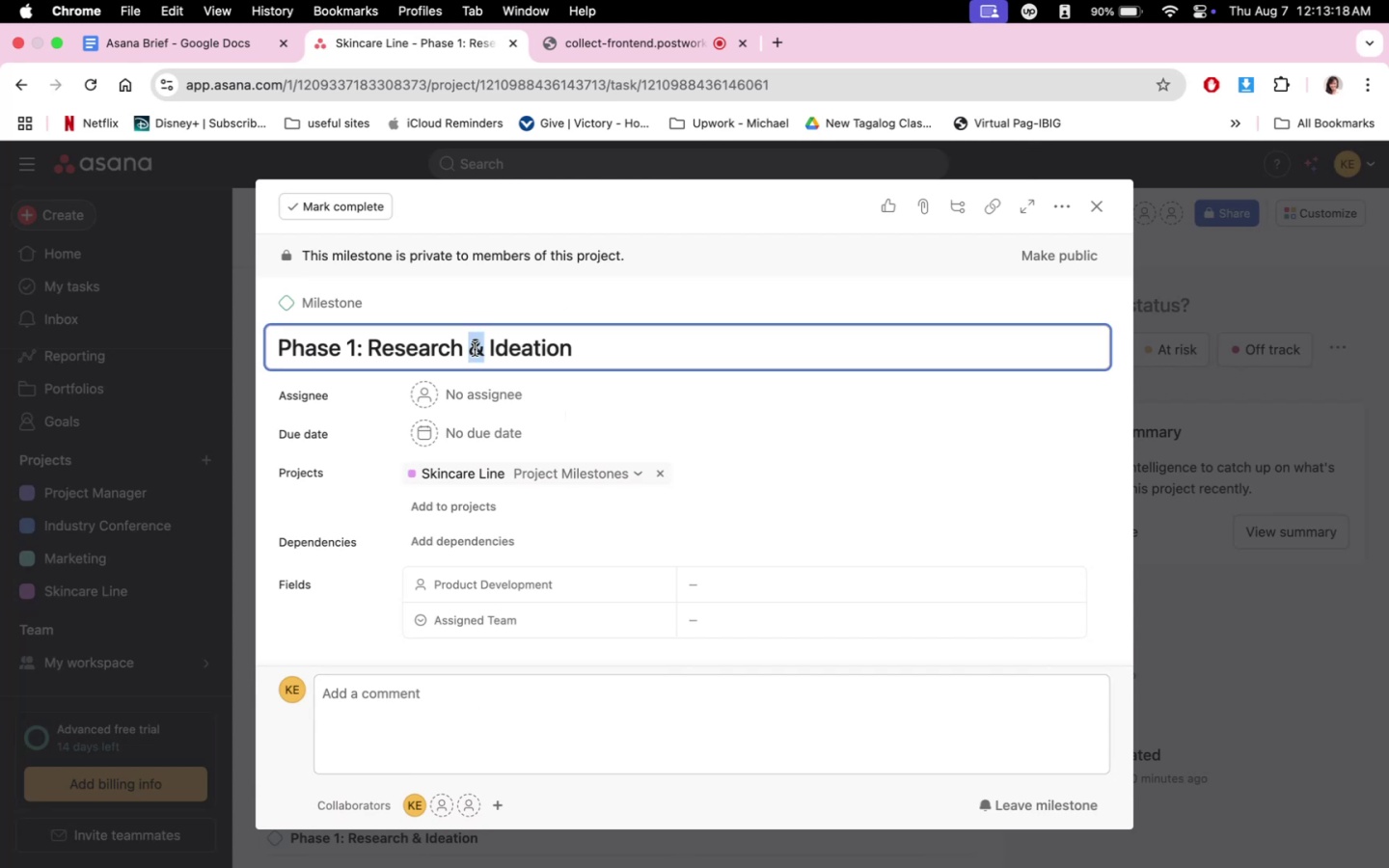 
triple_click([475, 349])
 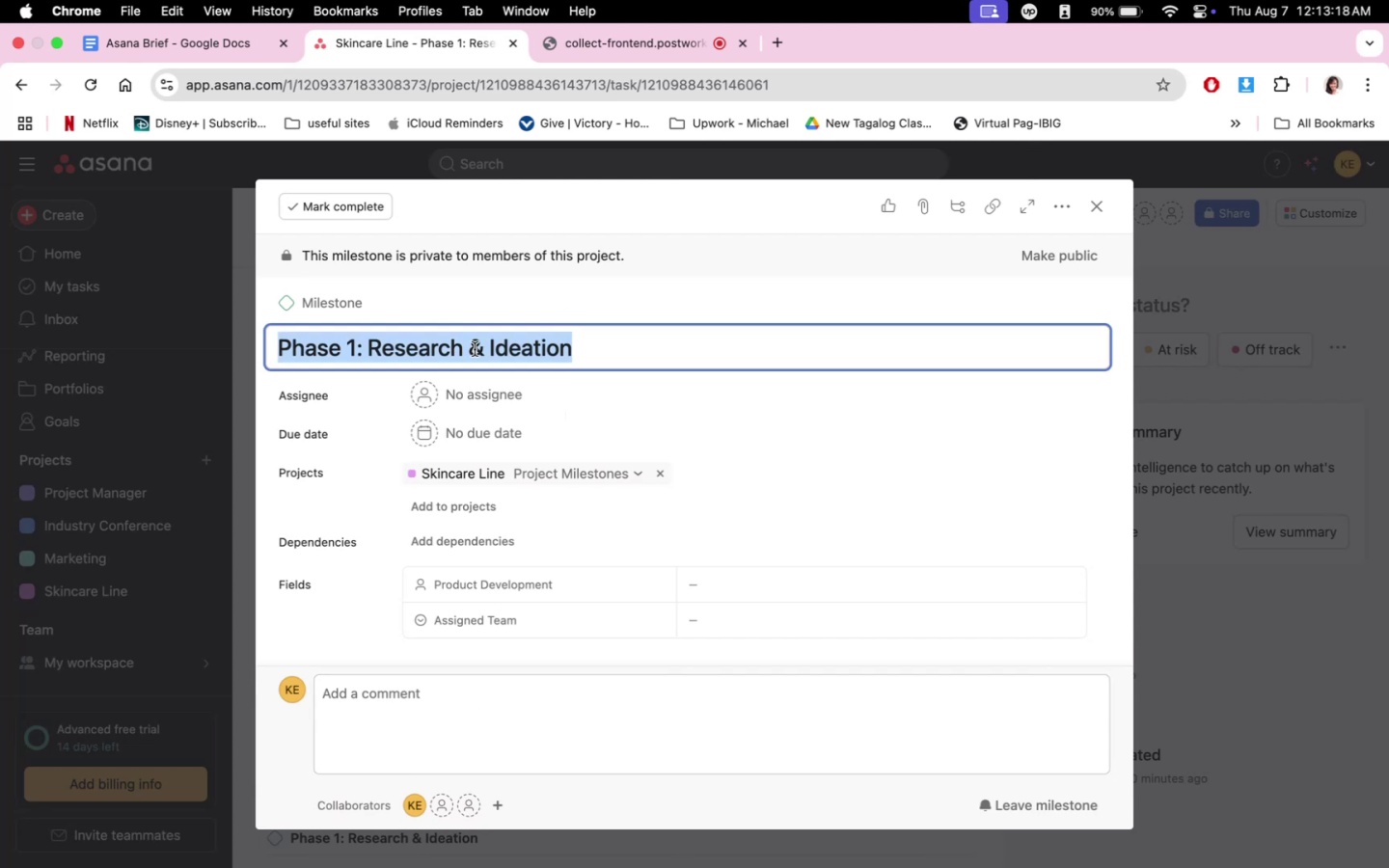 
key(Meta+V)
 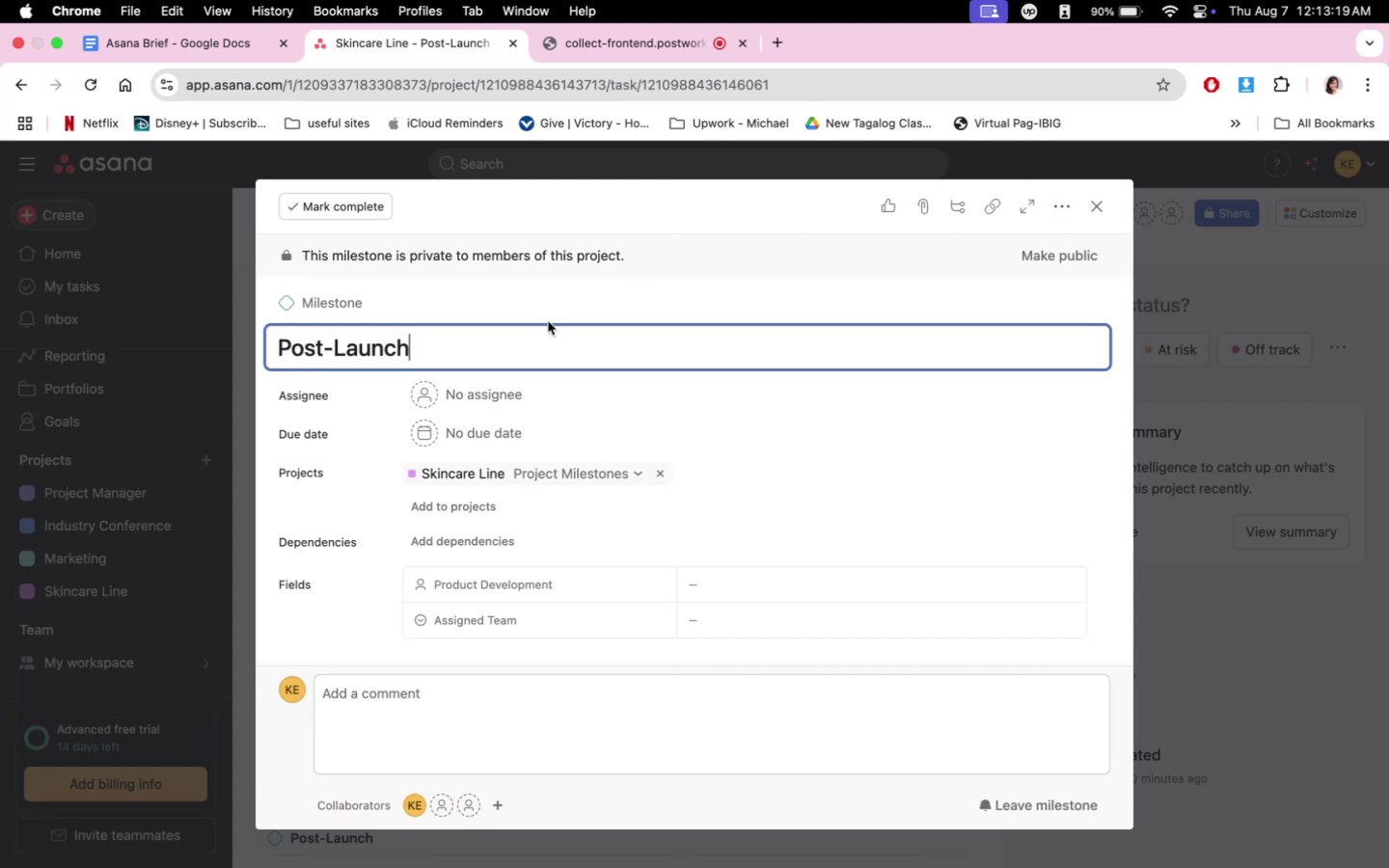 
left_click([279, 350])
 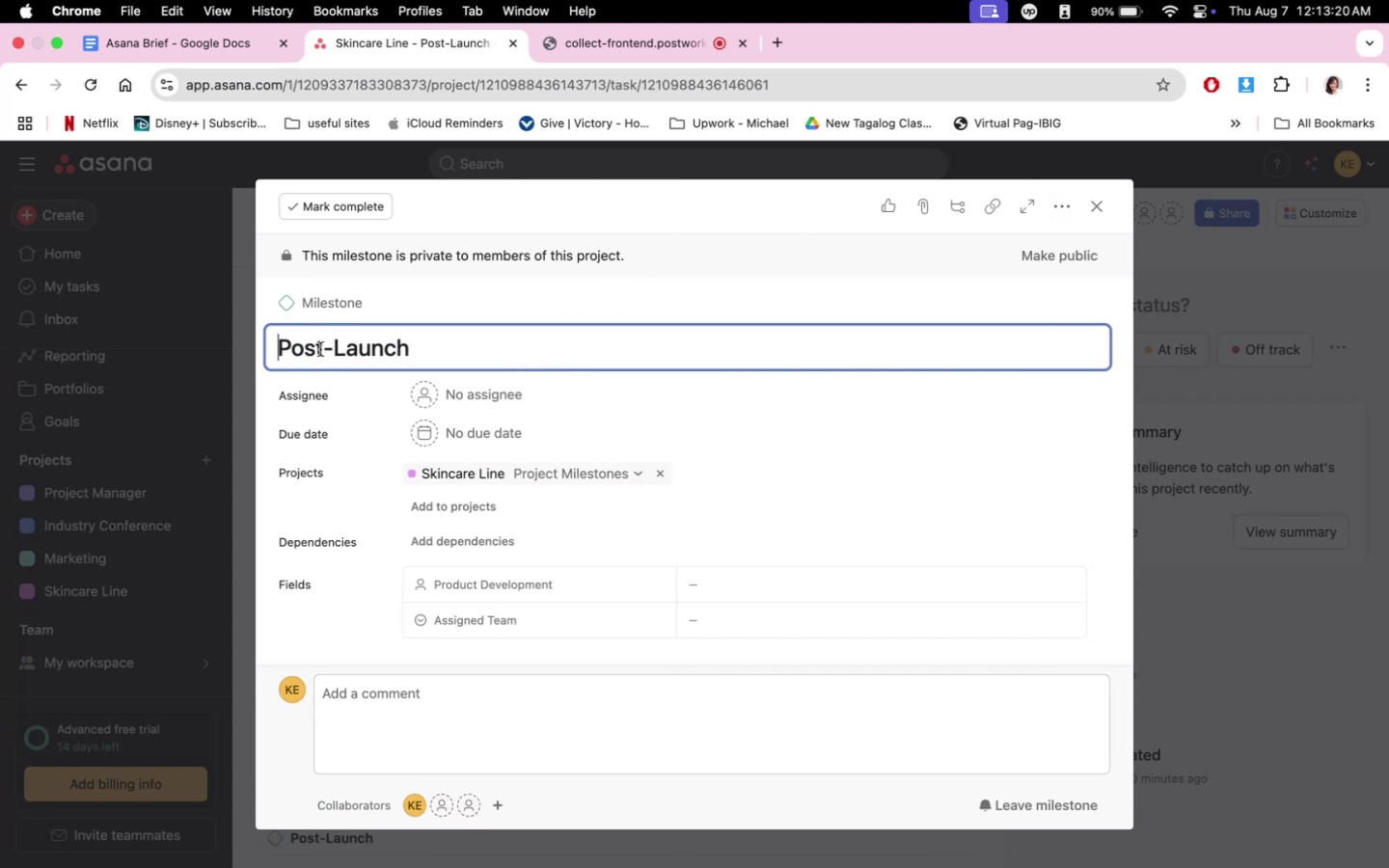 
type(Phse )
 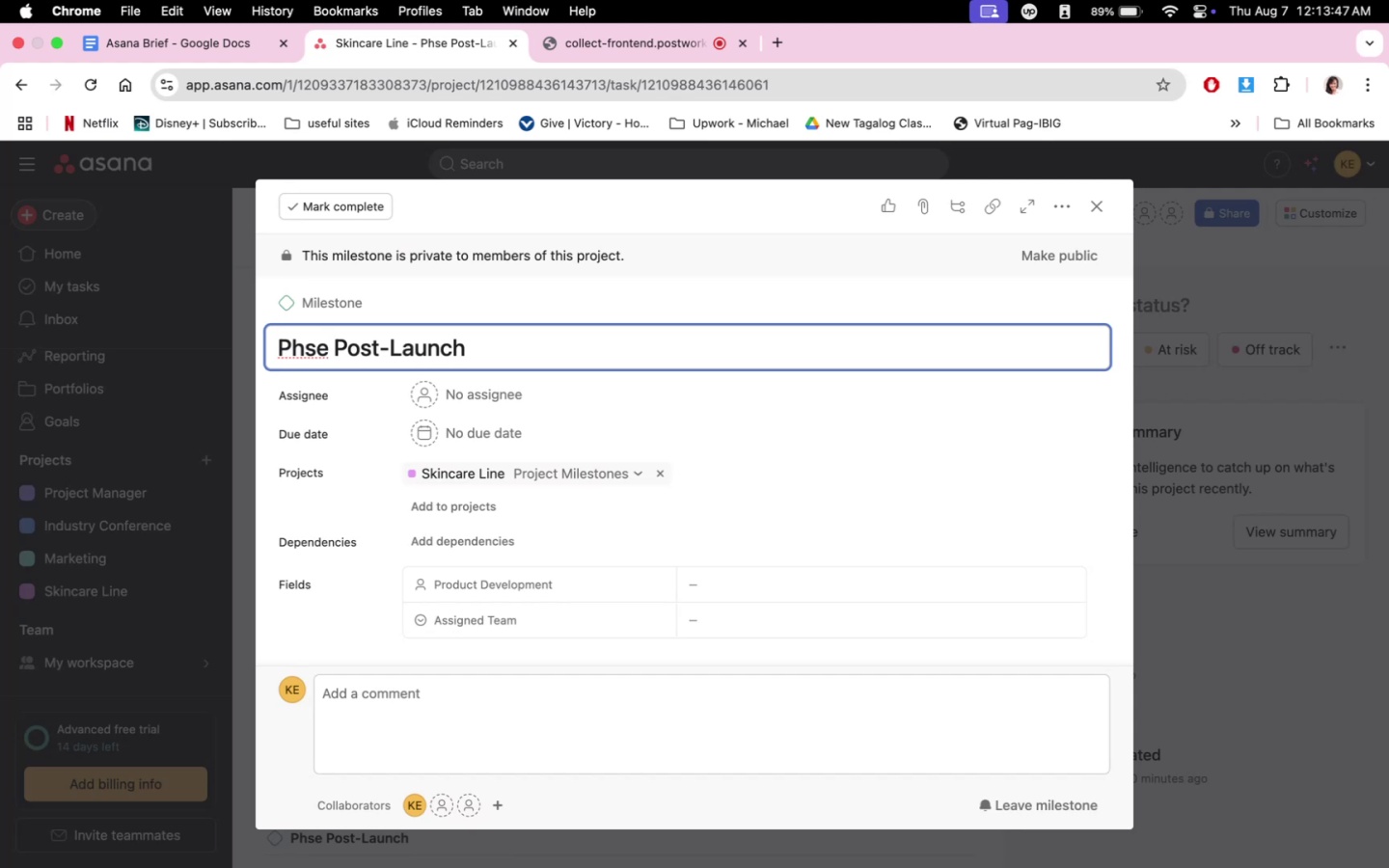 
wait(30.9)
 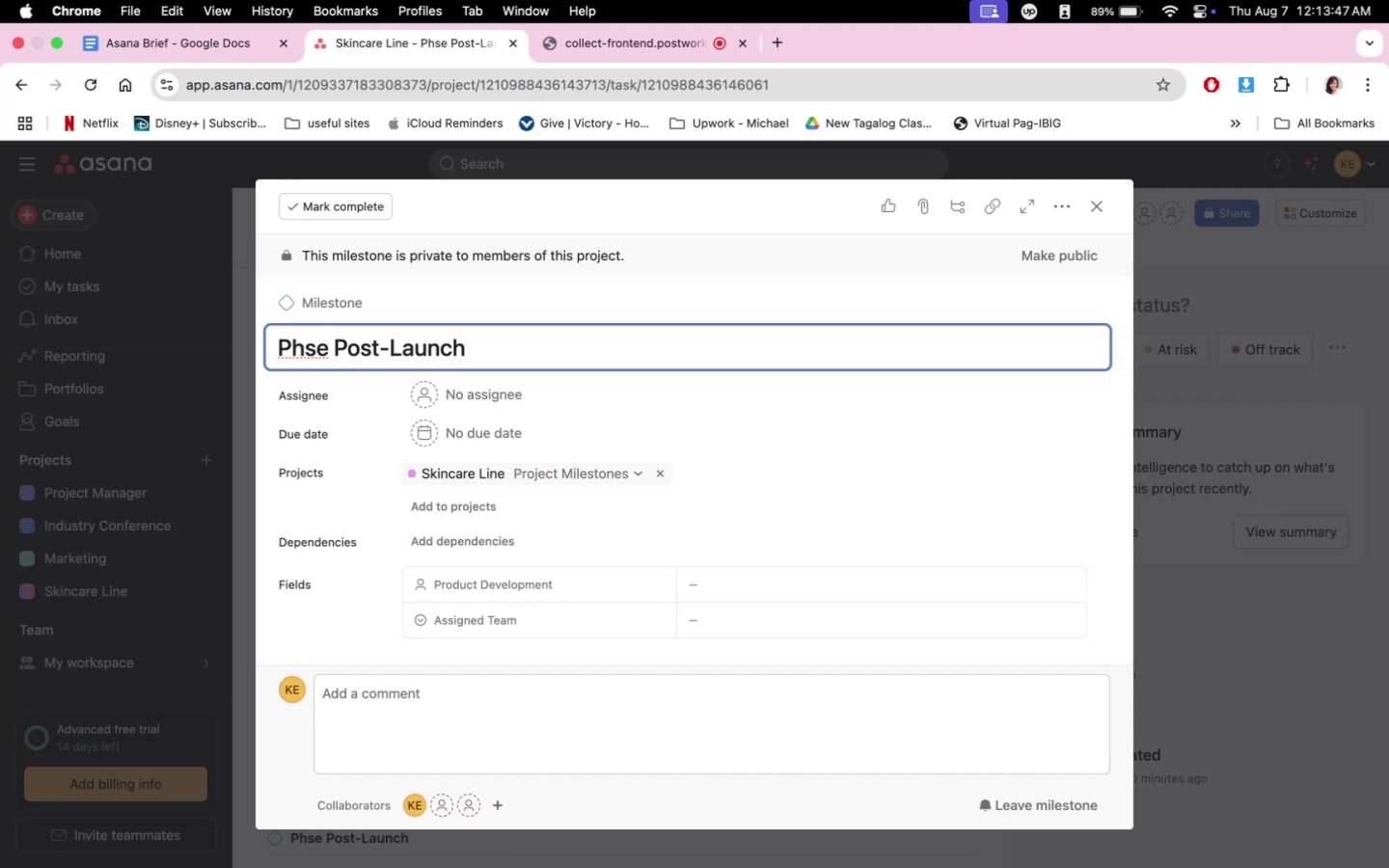 
key(Backspace)
key(Backspace)
type(a)
key(Backspace)
key(Backspace)
type(ase 7: )
 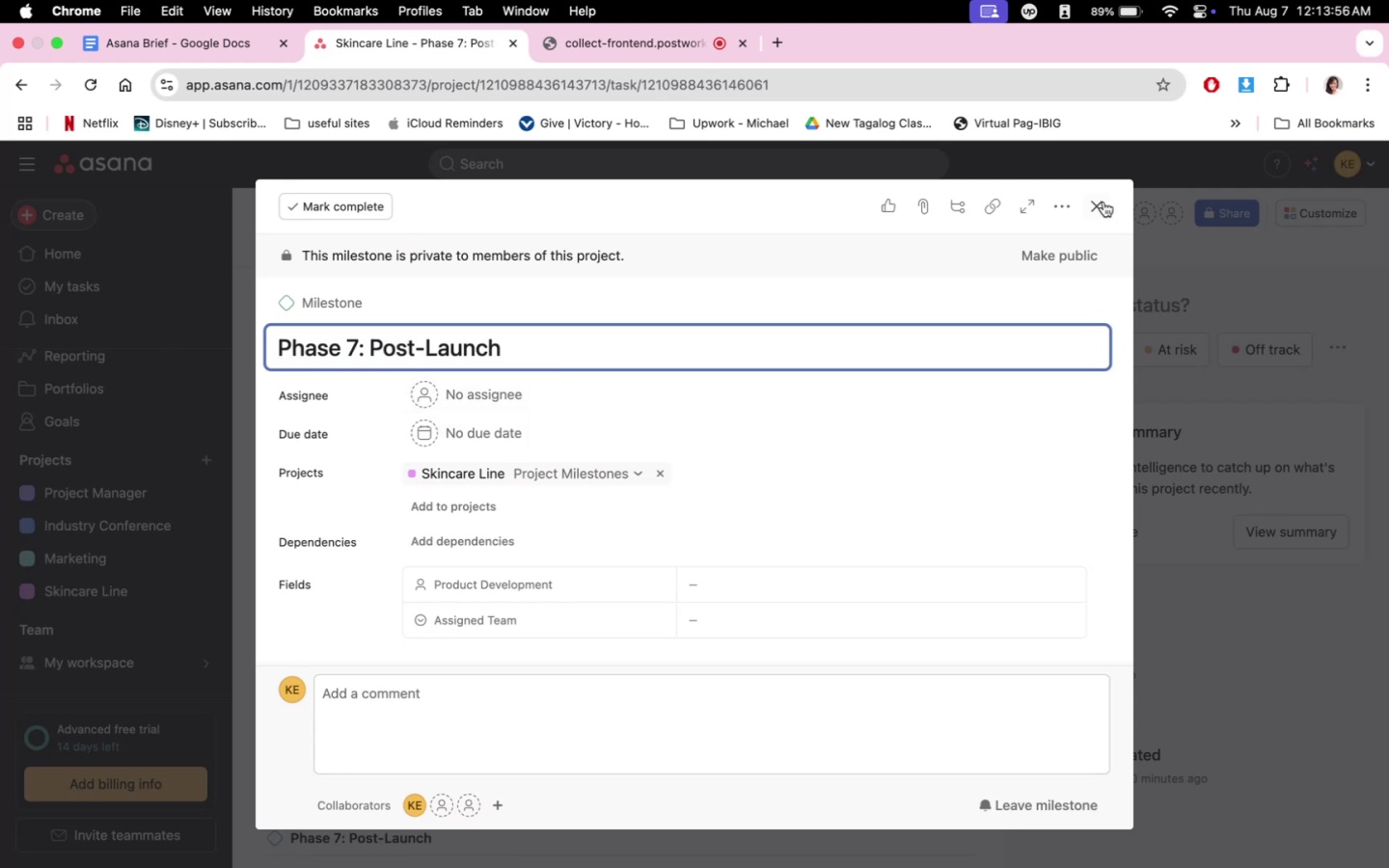 
scroll: coordinate [460, 678], scroll_direction: down, amount: 30.0
 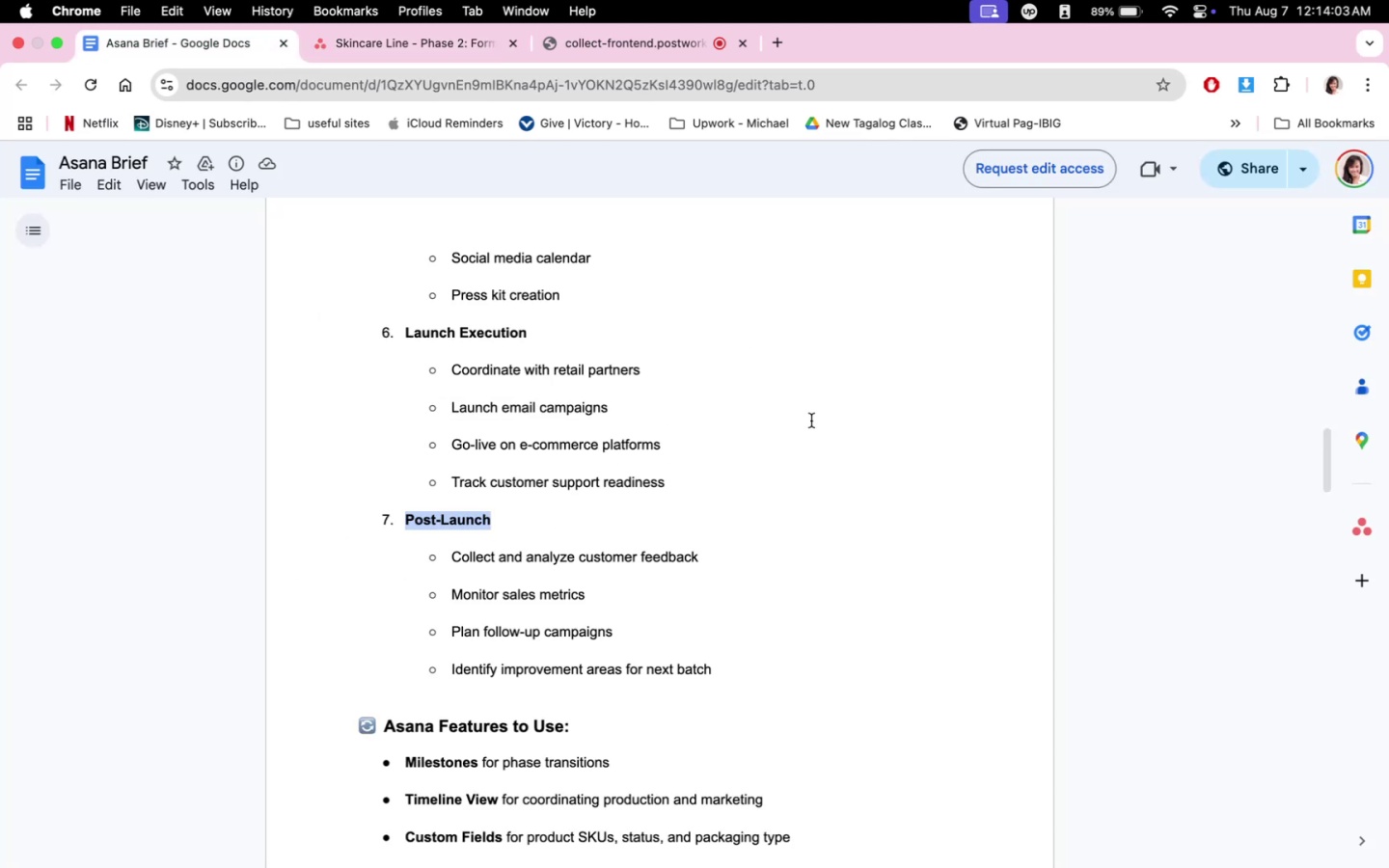 
wait(7.68)
 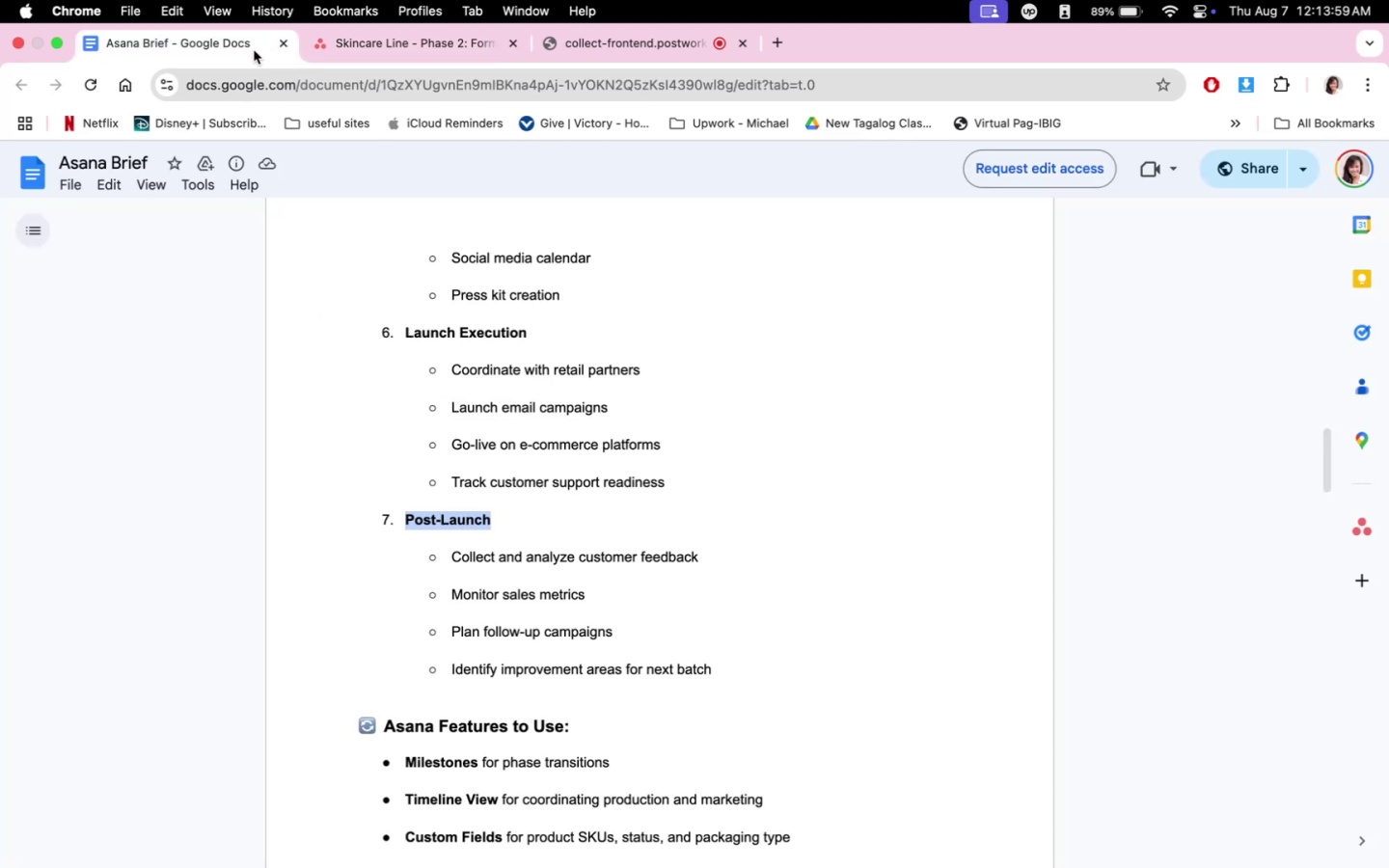 
left_click([395, 45])
 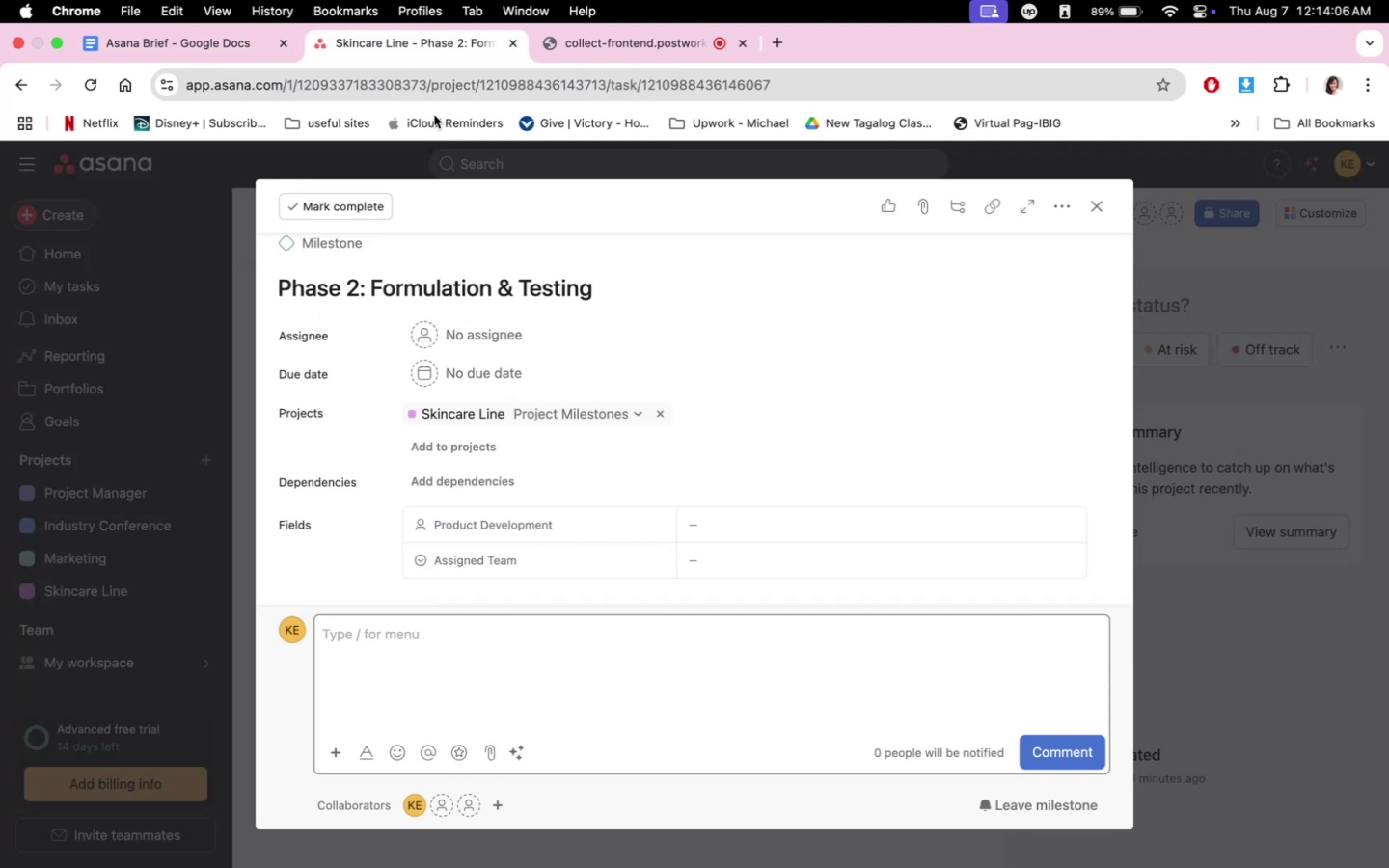 
left_click([171, 42])
 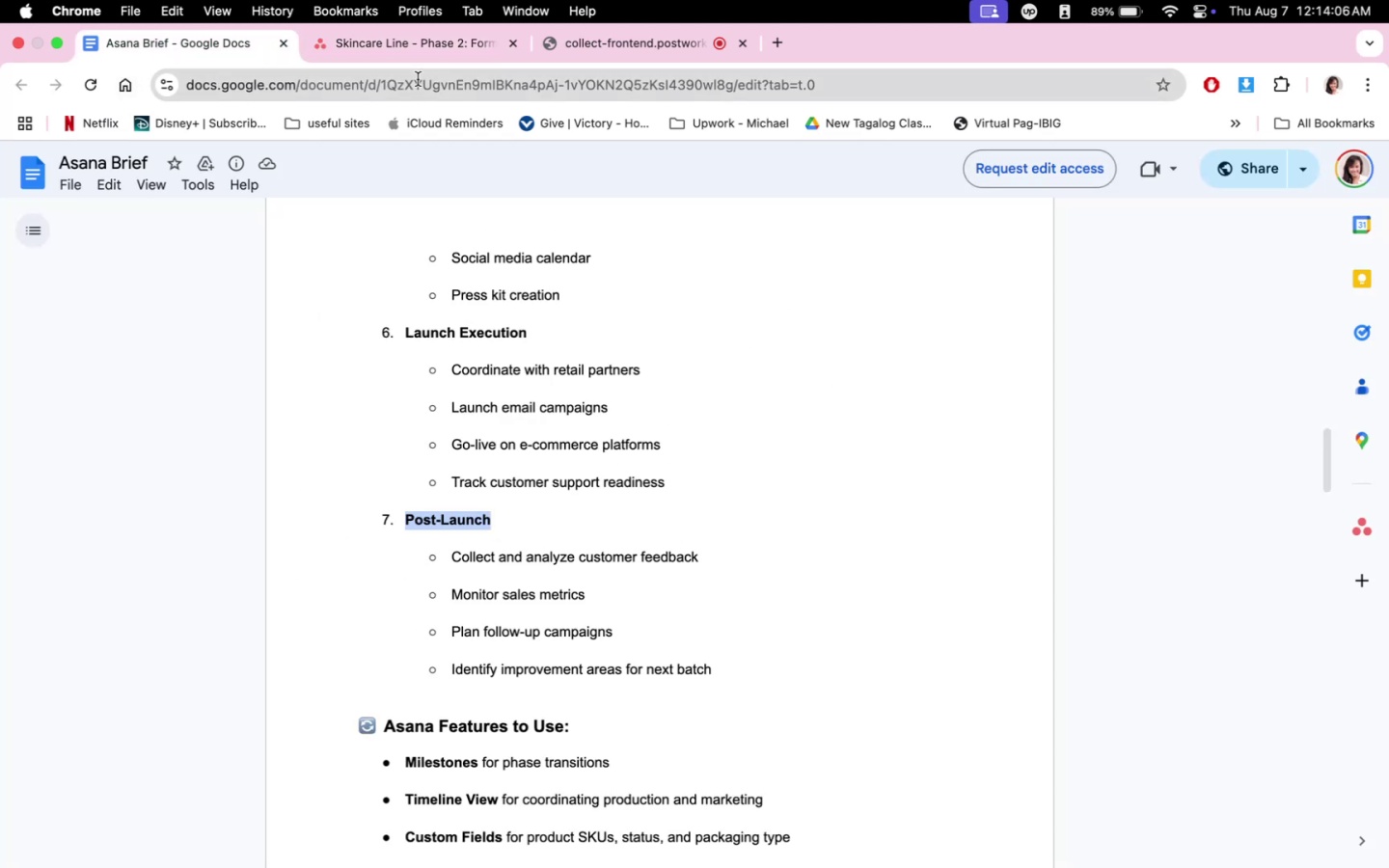 
double_click([421, 54])
 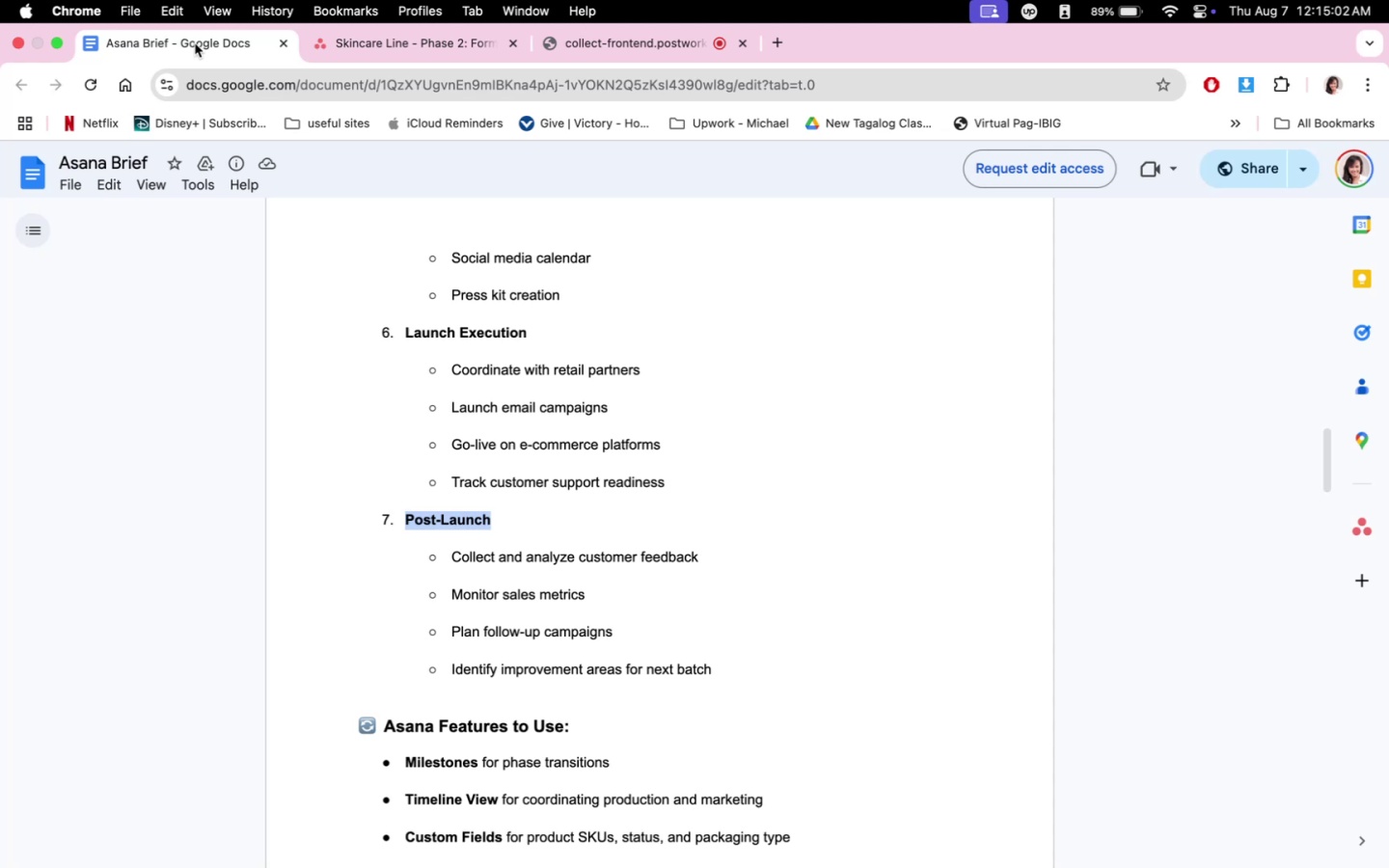 
wait(60.5)
 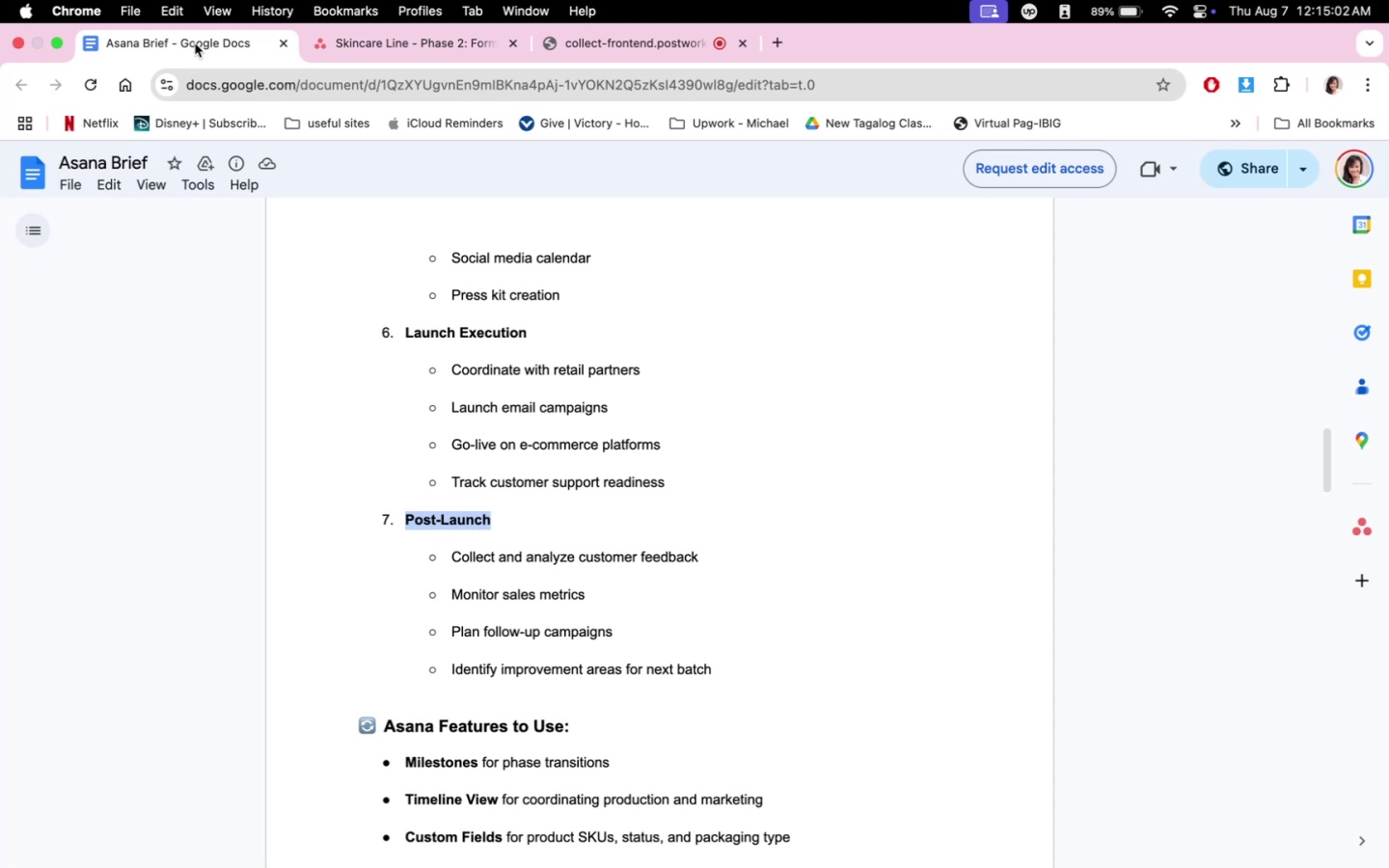 
left_click([389, 40])
 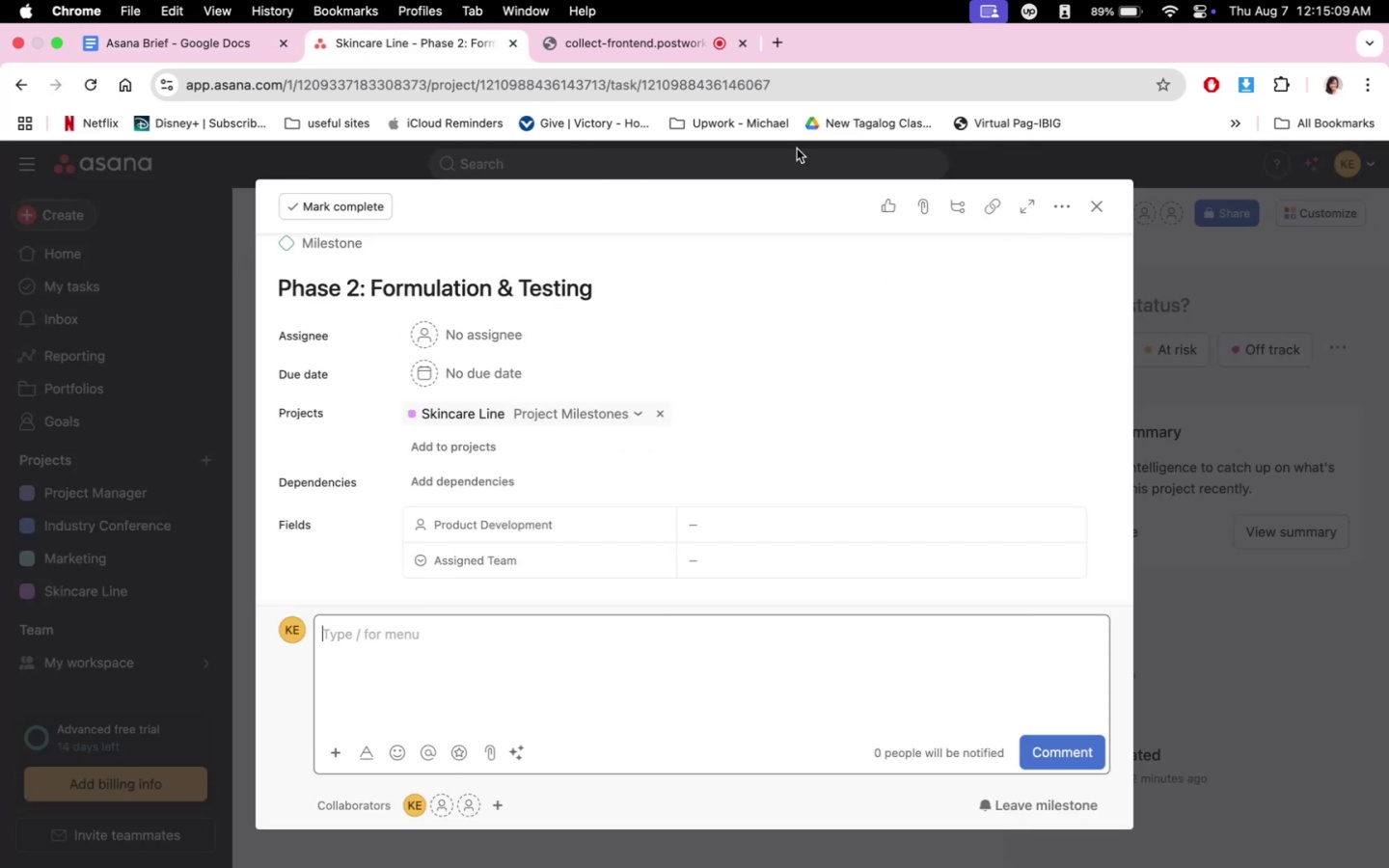 
left_click([189, 44])
 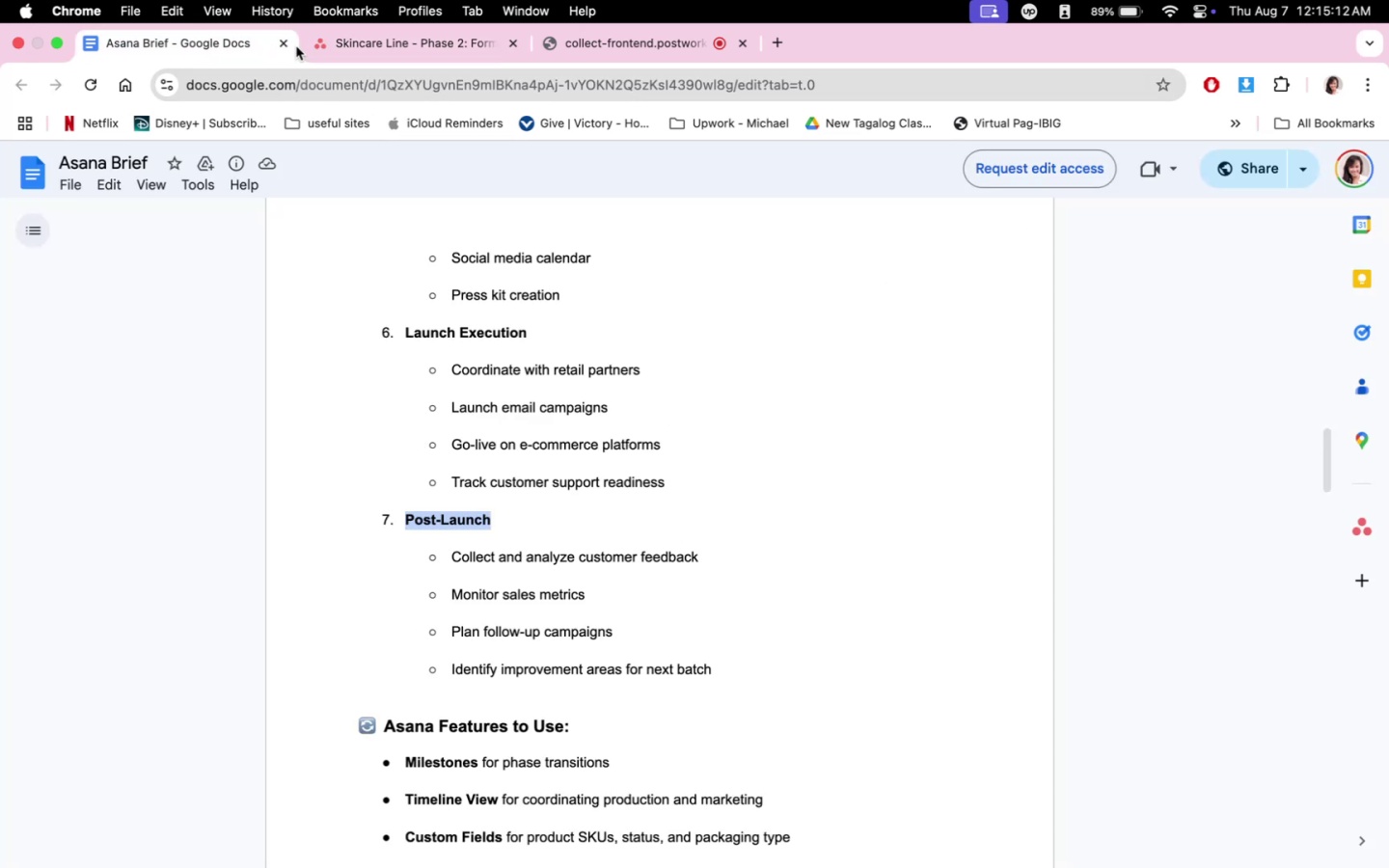 
left_click([366, 39])
 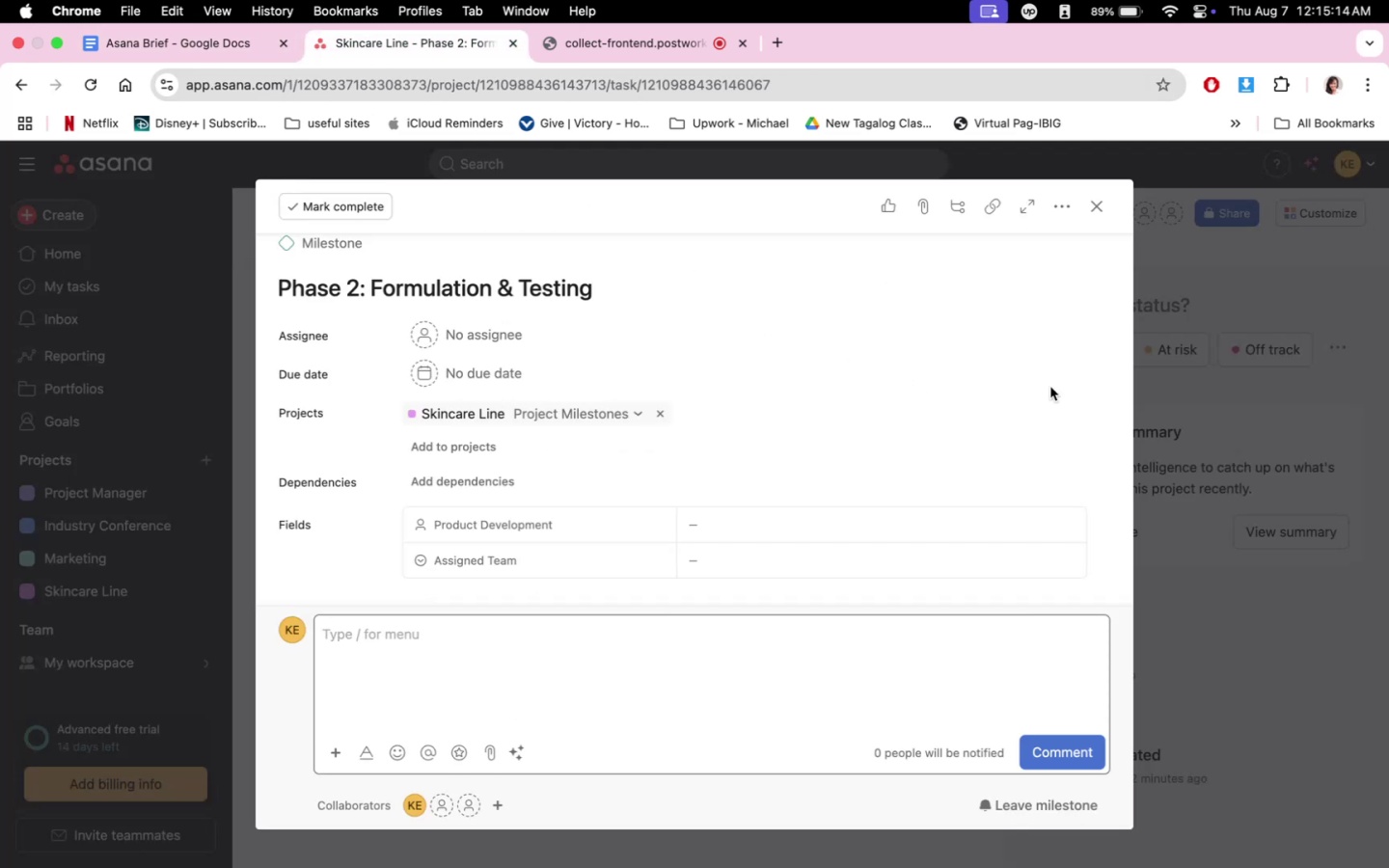 
mouse_move([1082, 202])
 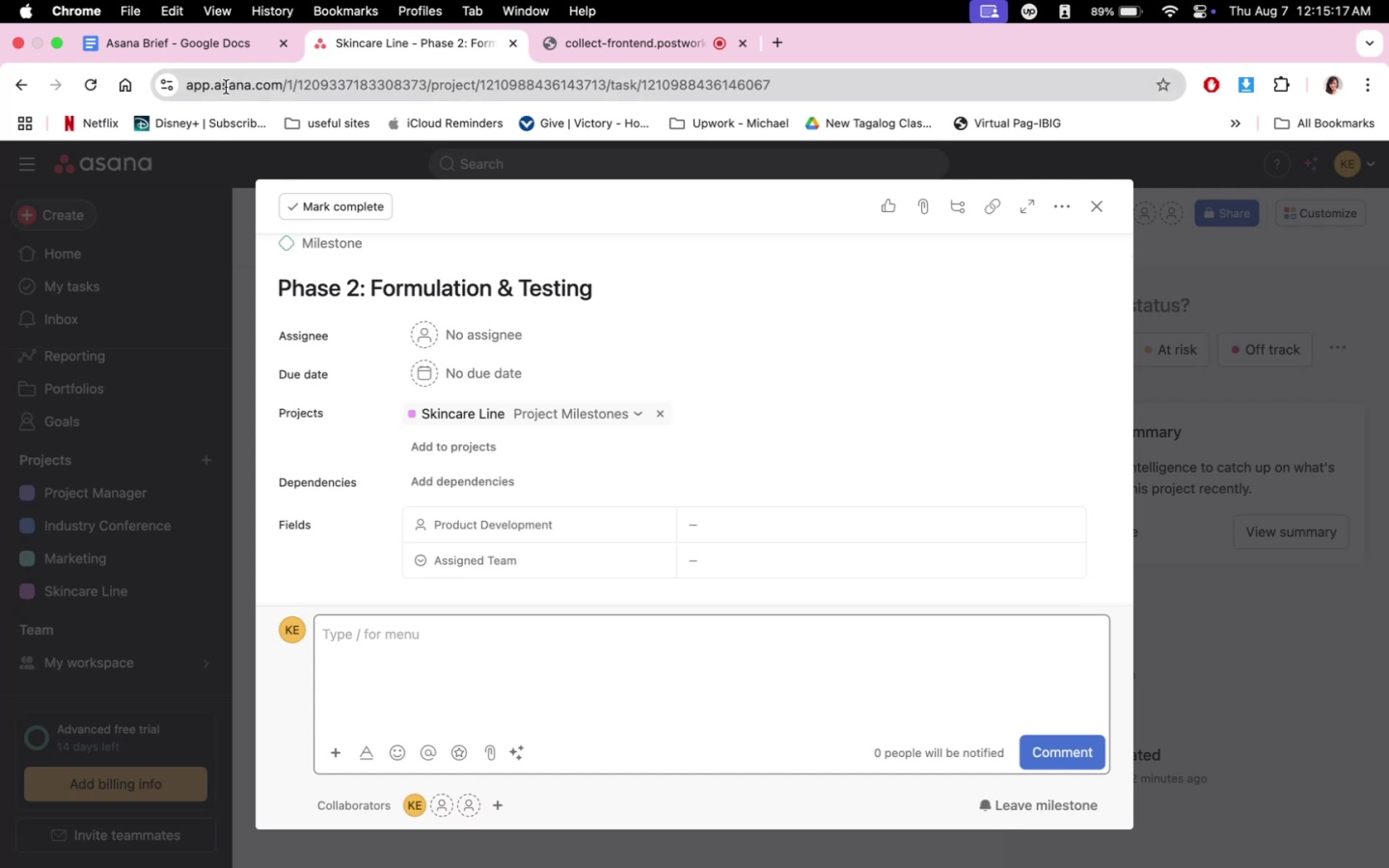 
left_click([190, 30])
 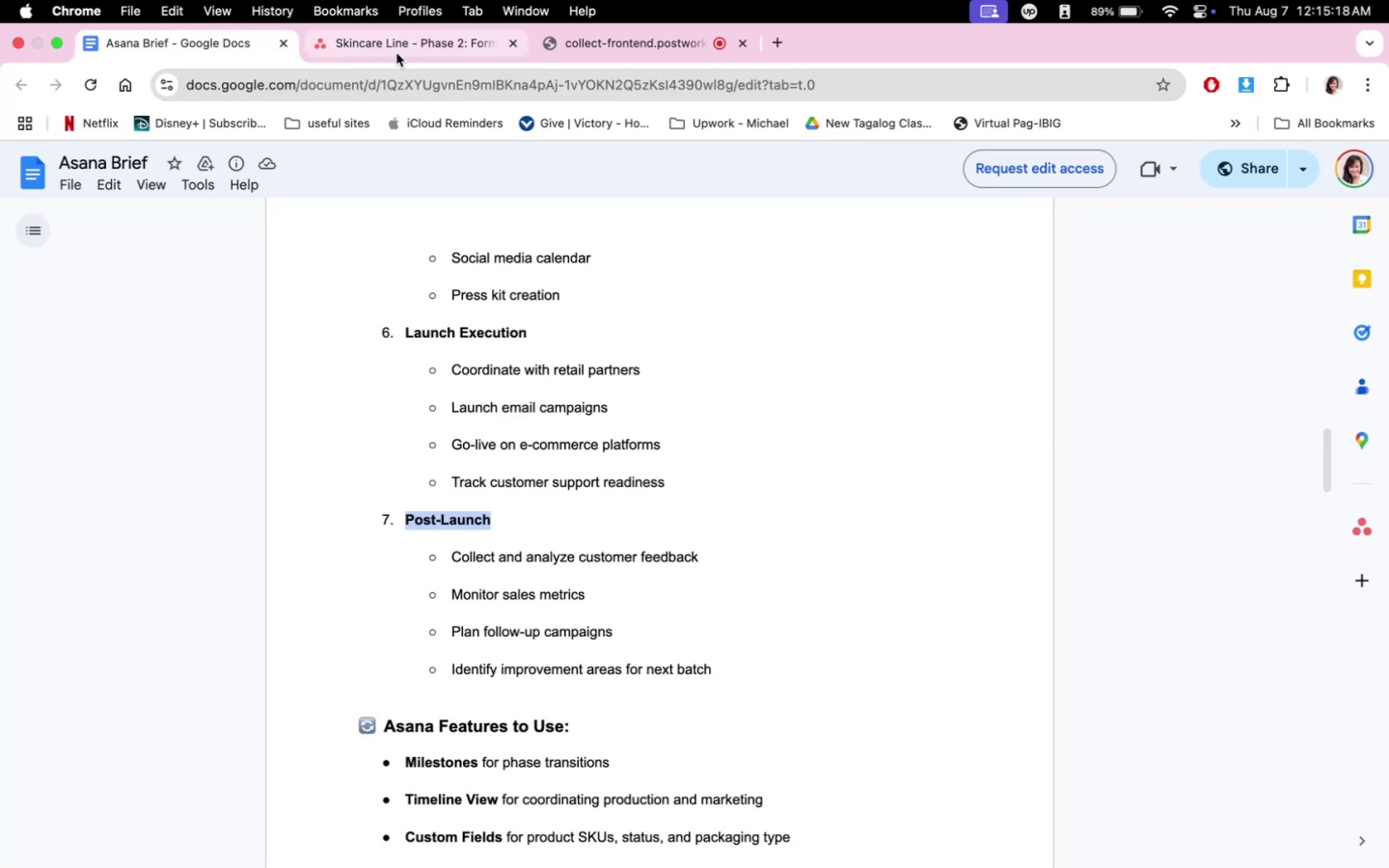 
left_click([396, 53])
 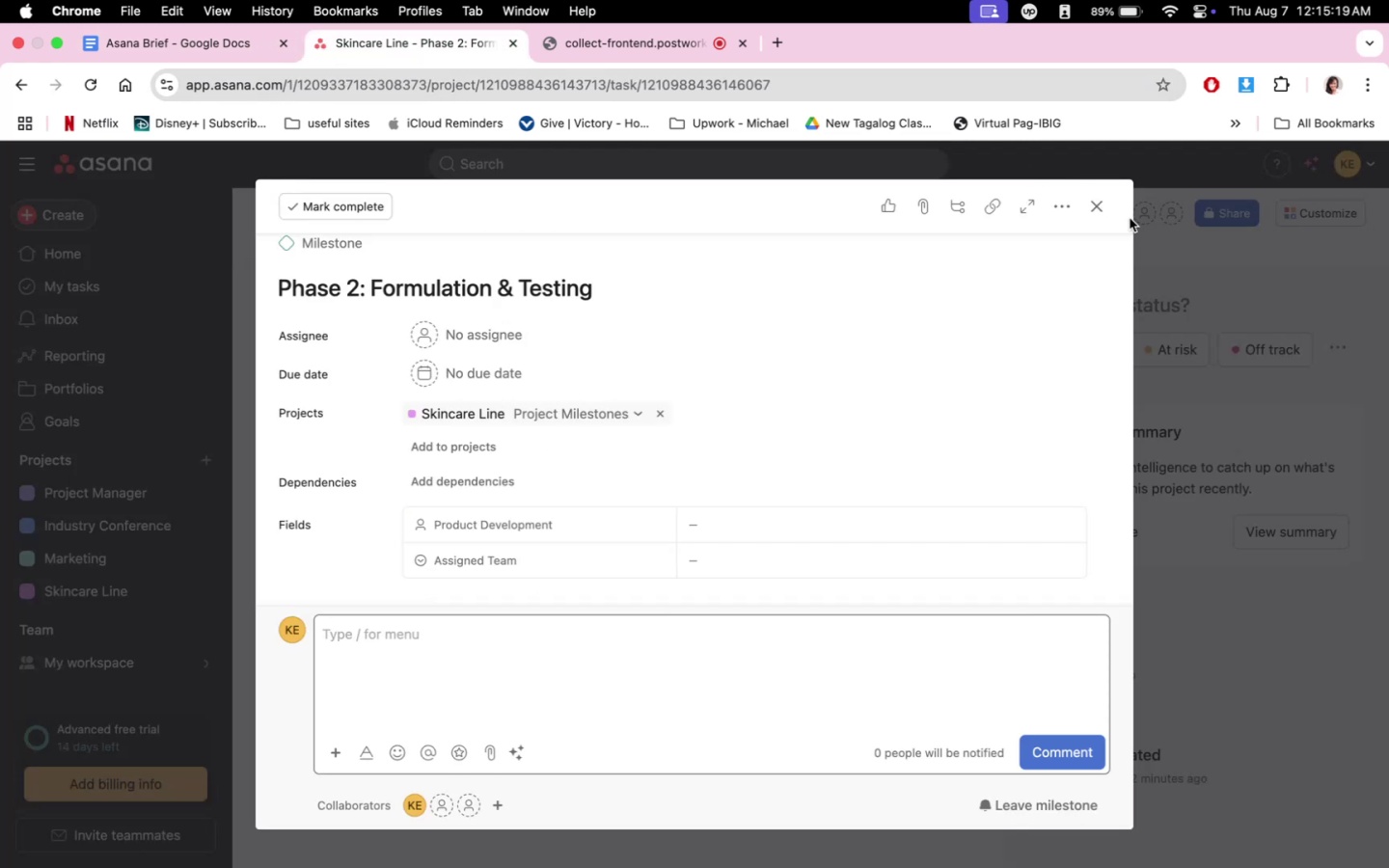 
left_click([1099, 206])
 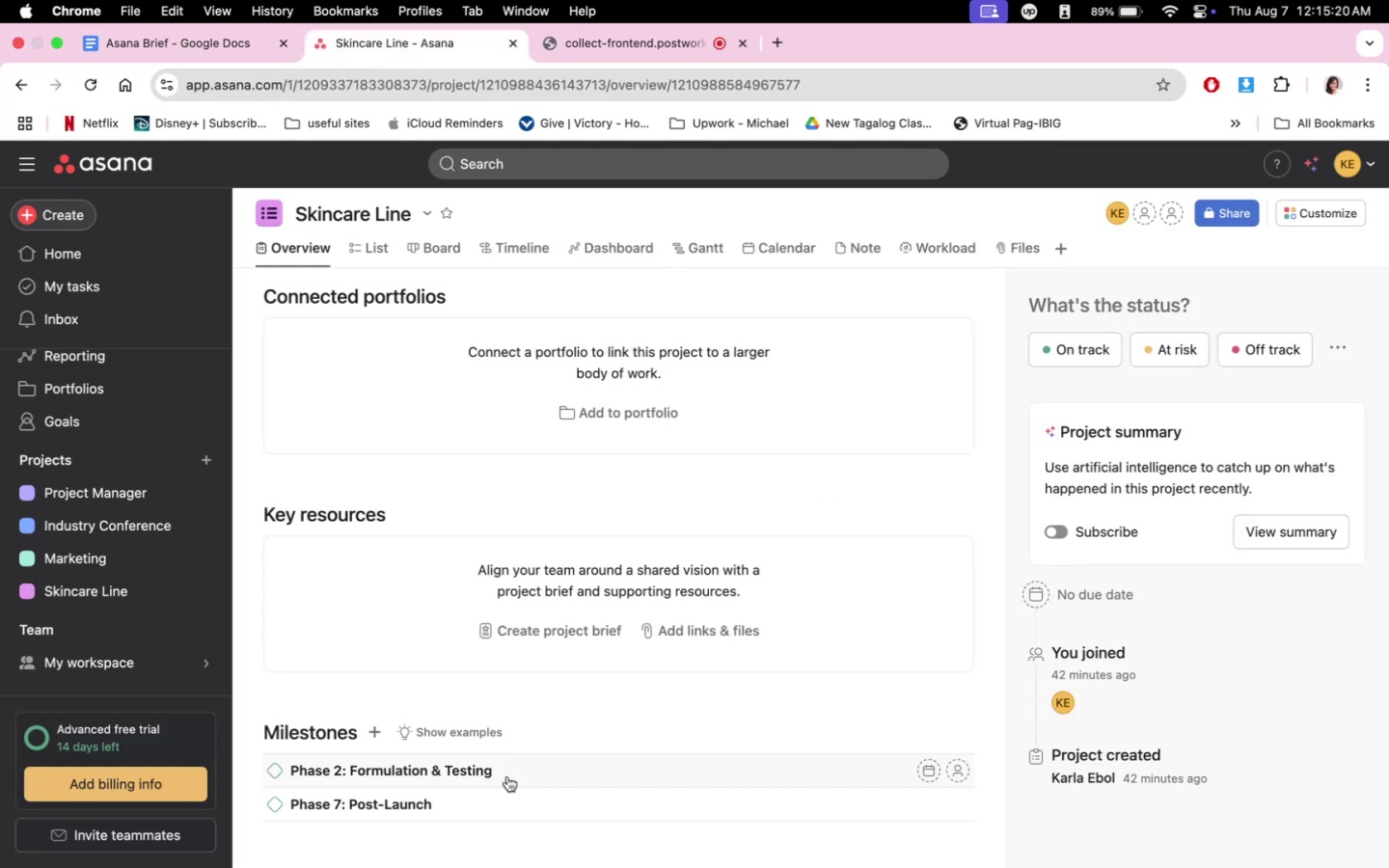 
left_click([464, 773])
 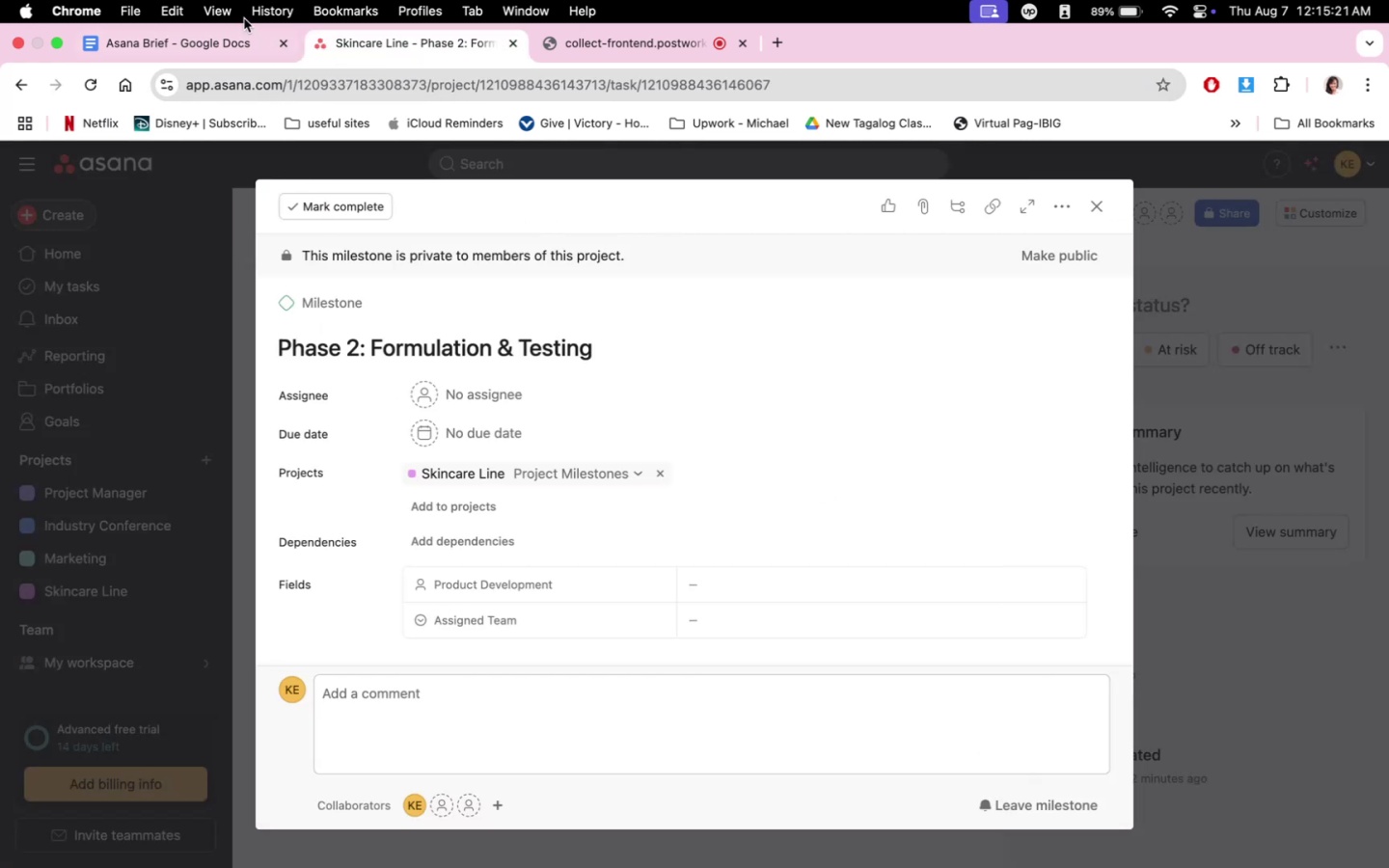 
left_click([226, 44])
 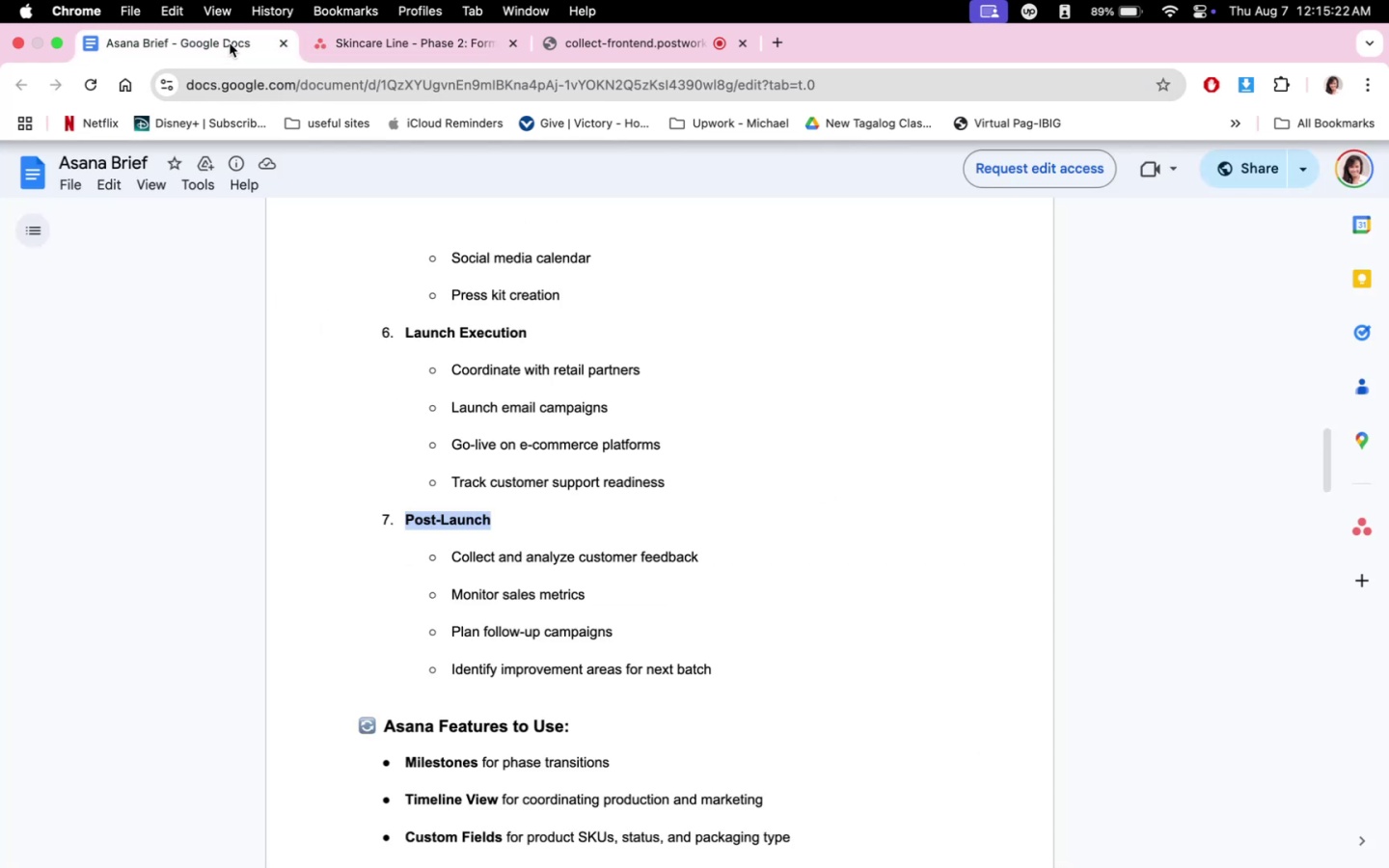 
scroll: coordinate [652, 591], scroll_direction: down, amount: 3.0
 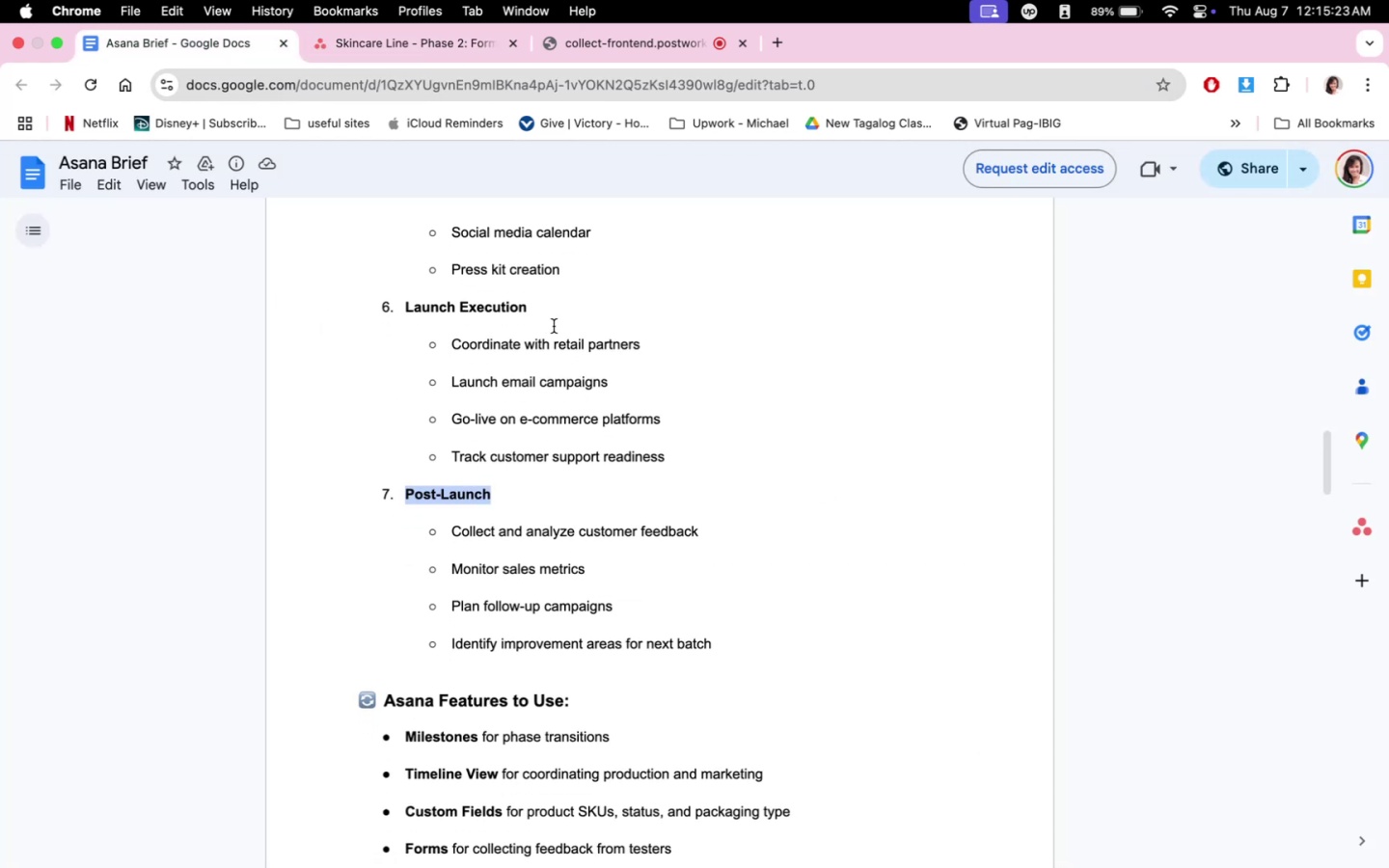 
left_click_drag(start_coordinate=[534, 307], to_coordinate=[405, 314])
 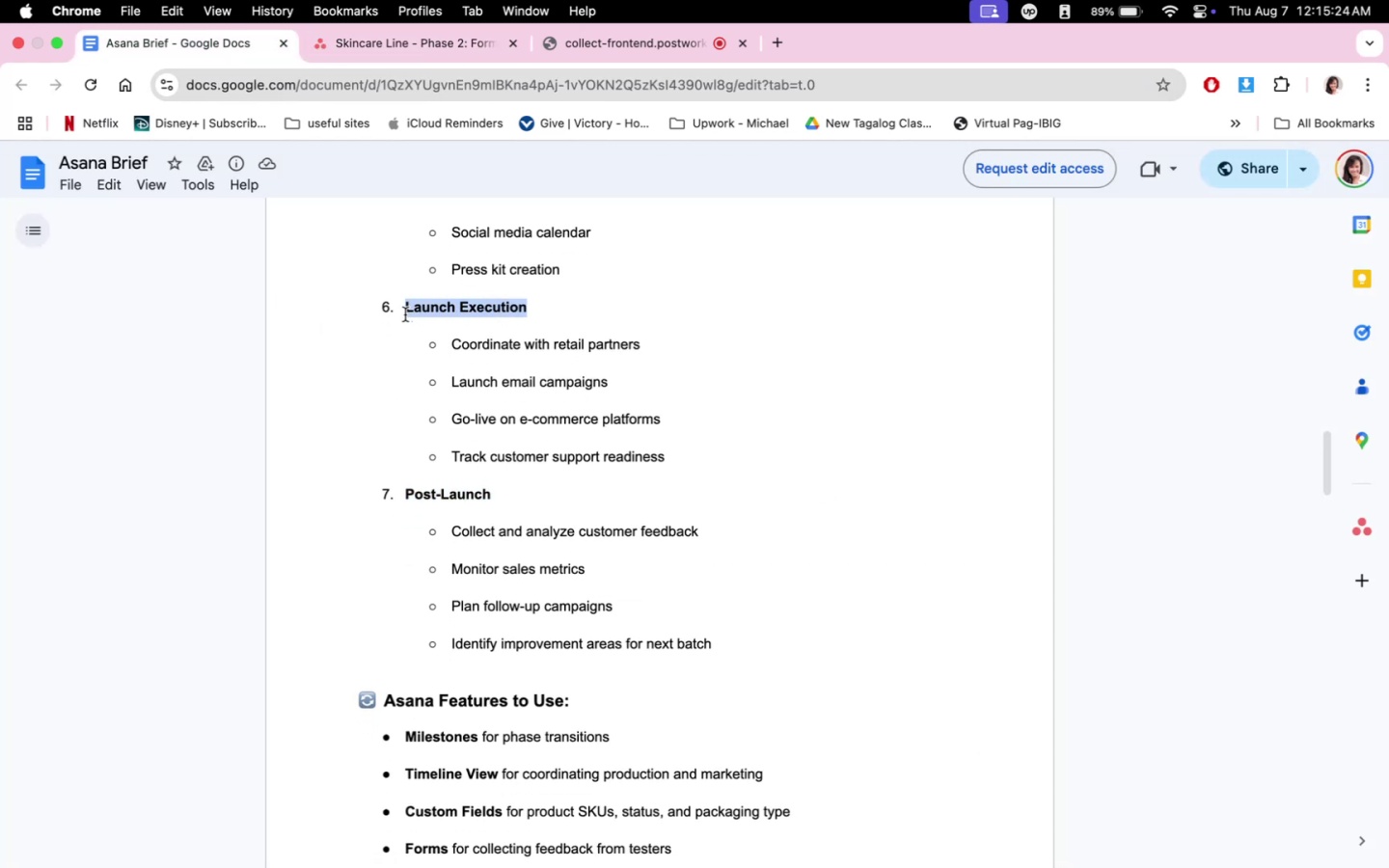 
key(Meta+C)
 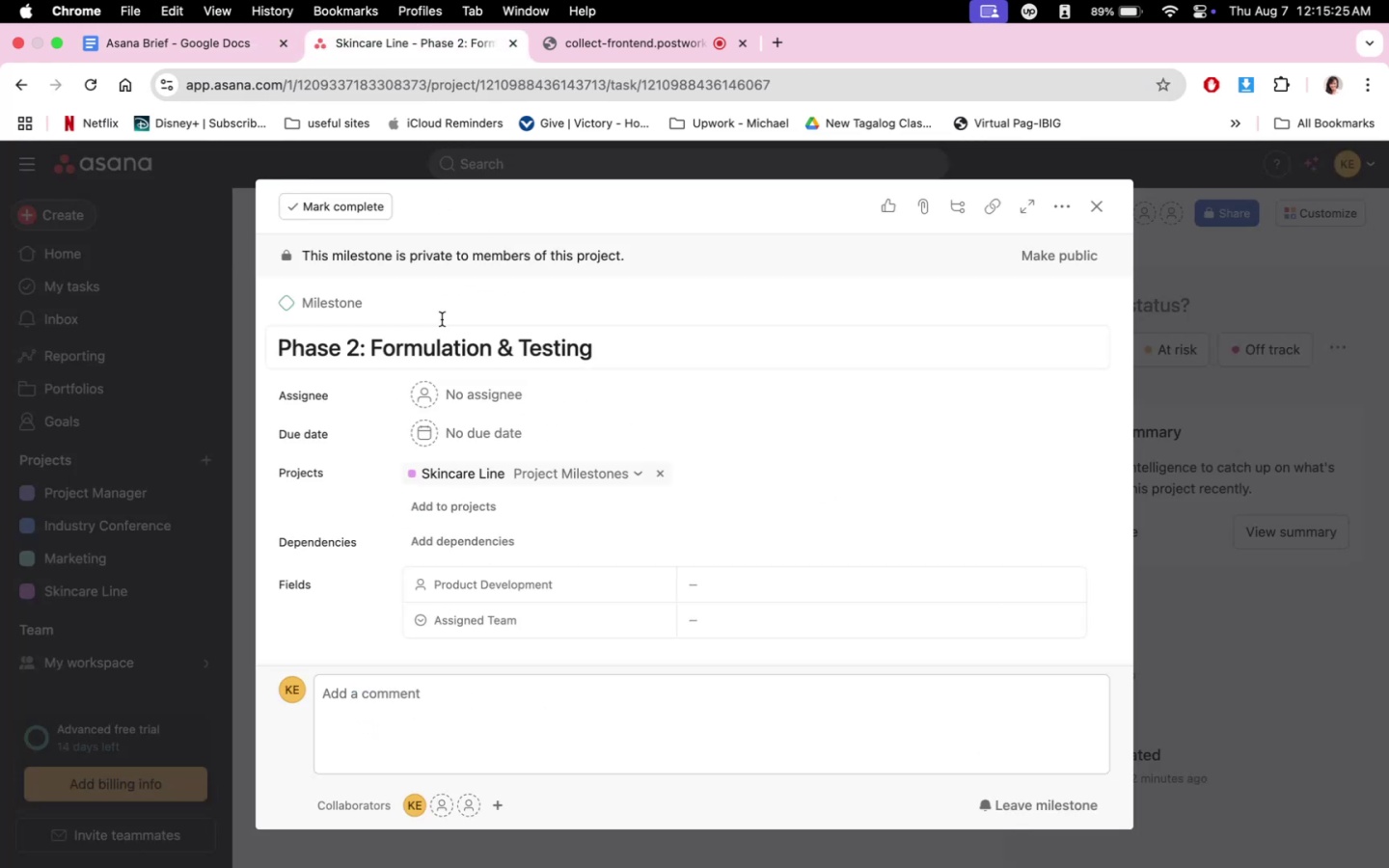 
left_click([359, 352])
 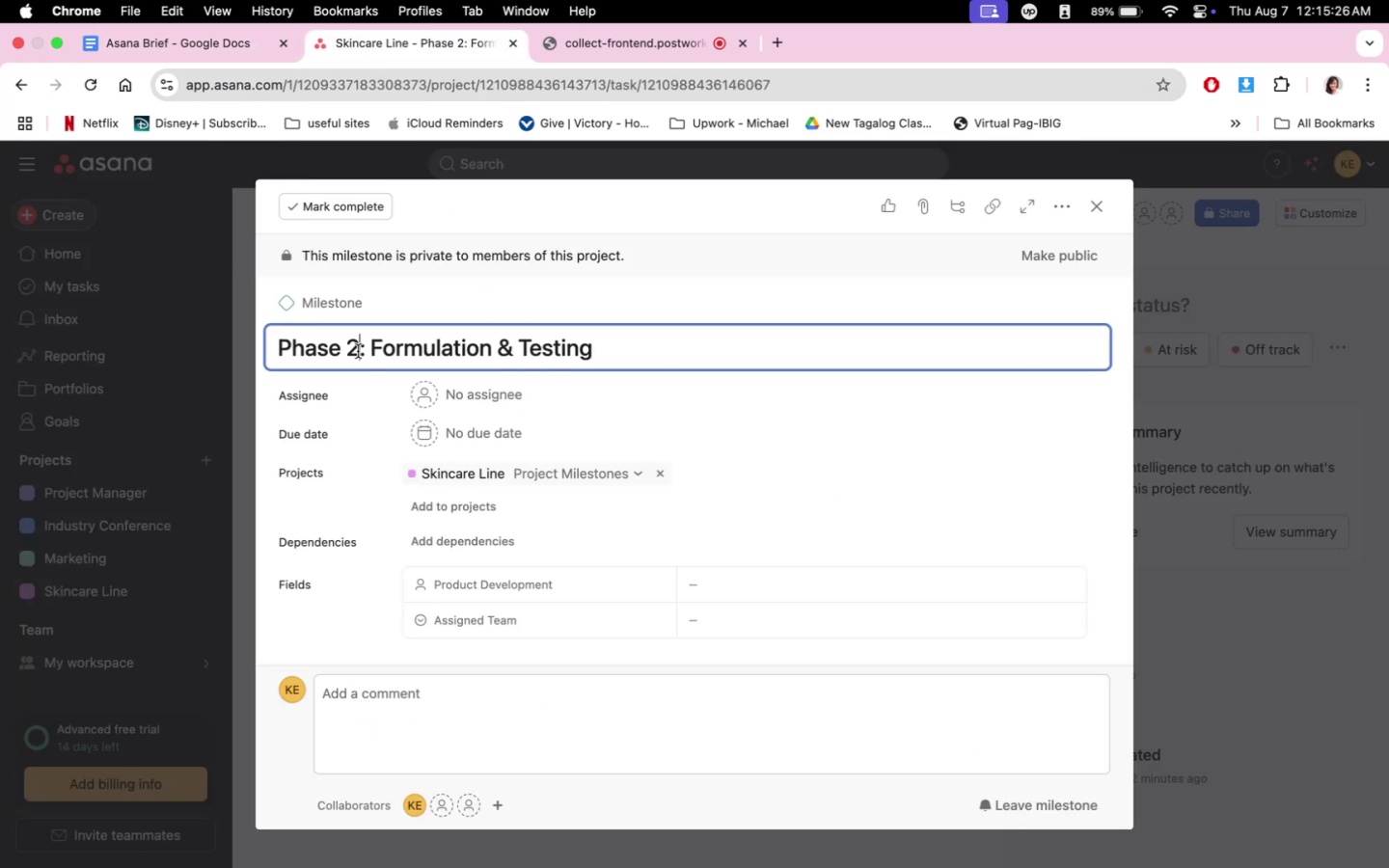 
key(Backspace)
 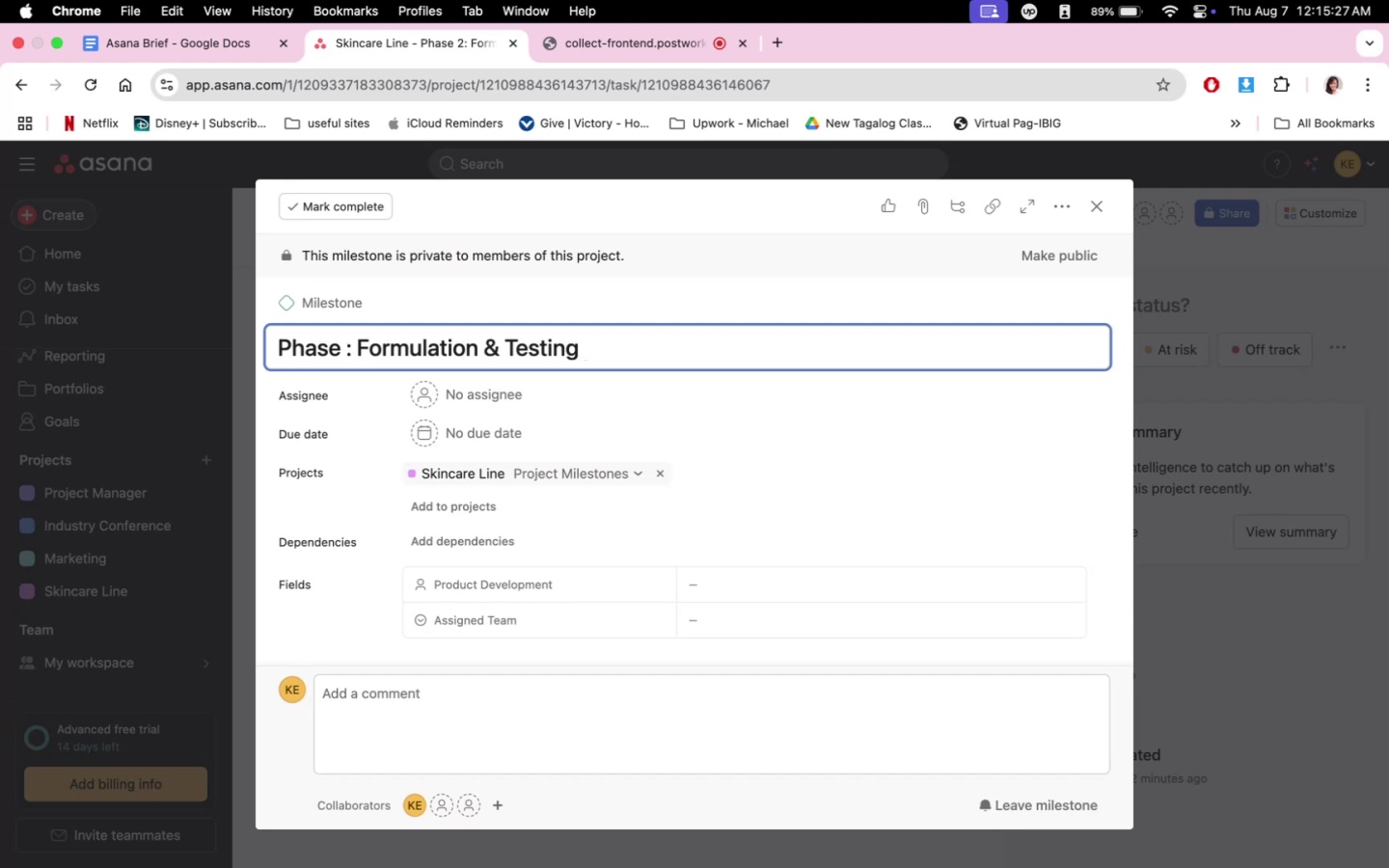 
key(6)
 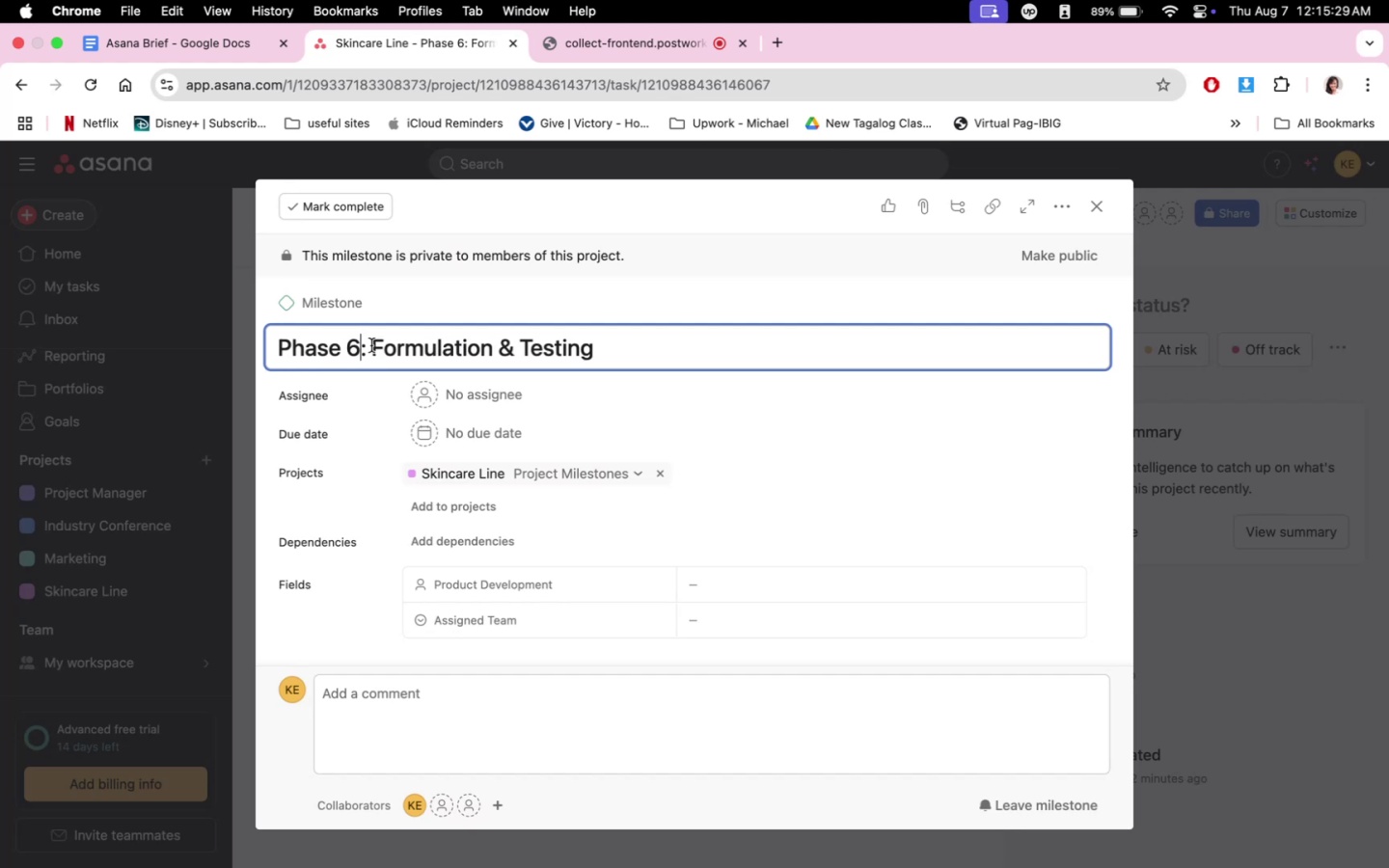 
left_click_drag(start_coordinate=[376, 347], to_coordinate=[692, 367])
 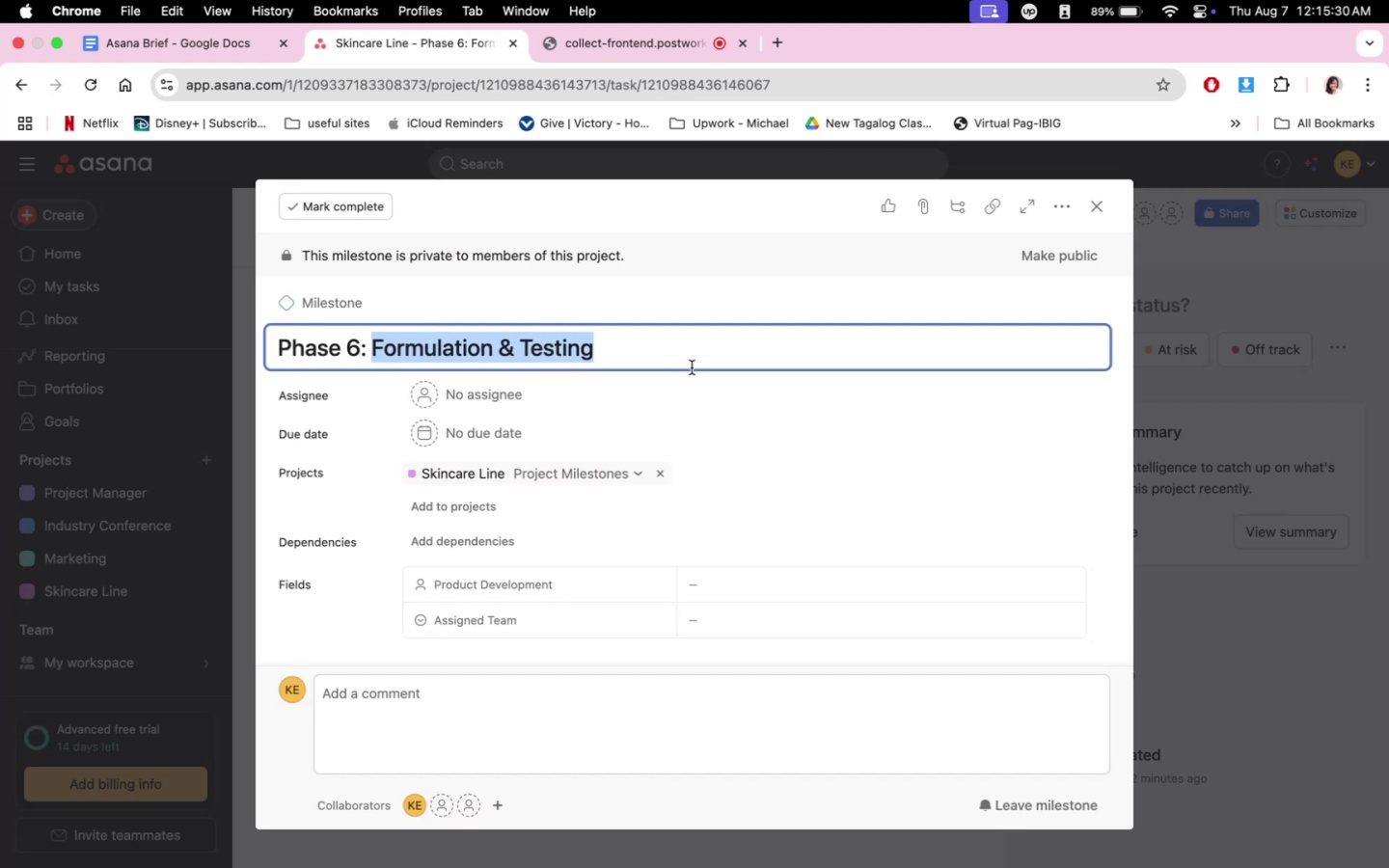 
key(Meta+V)
 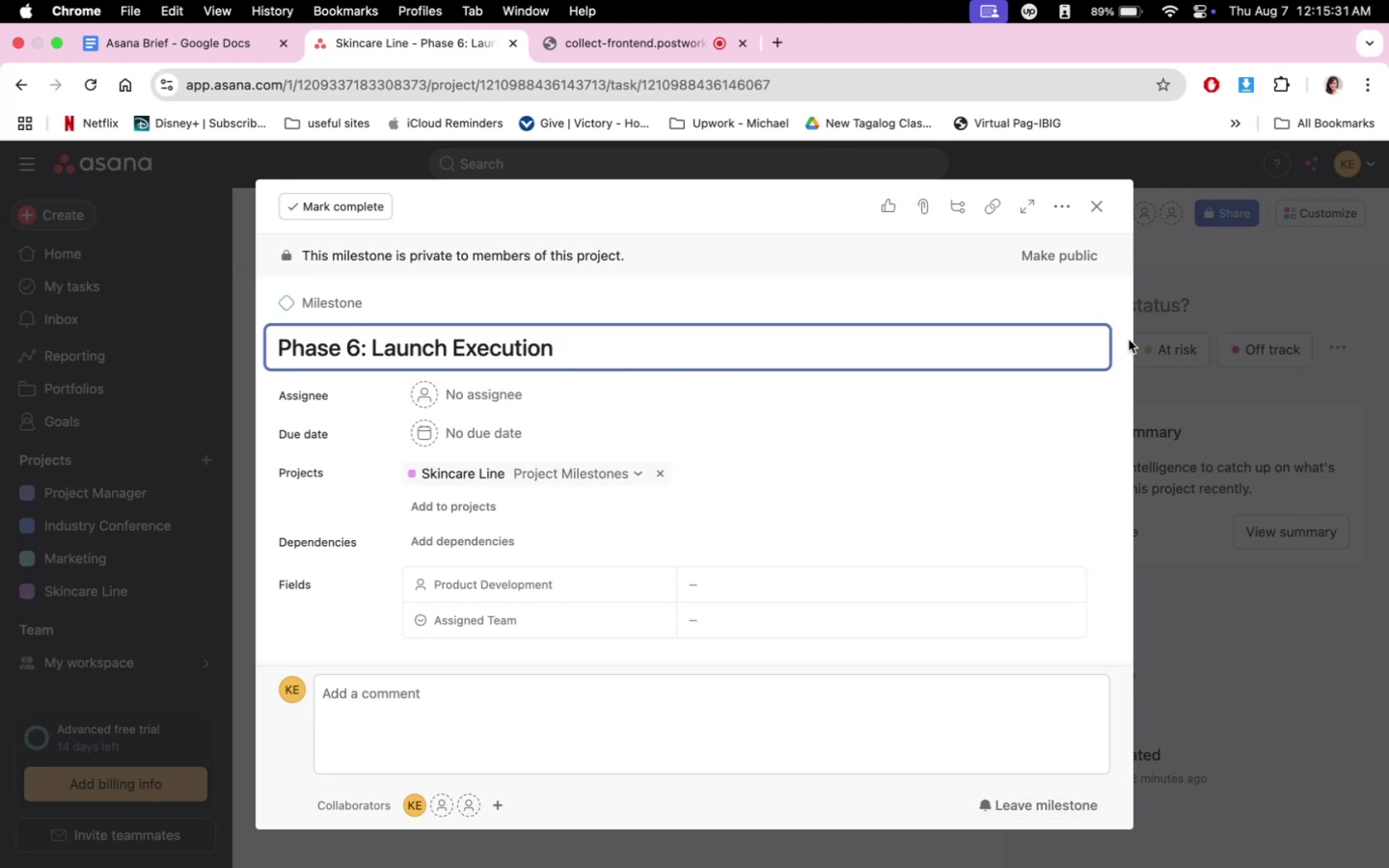 
left_click([1097, 209])
 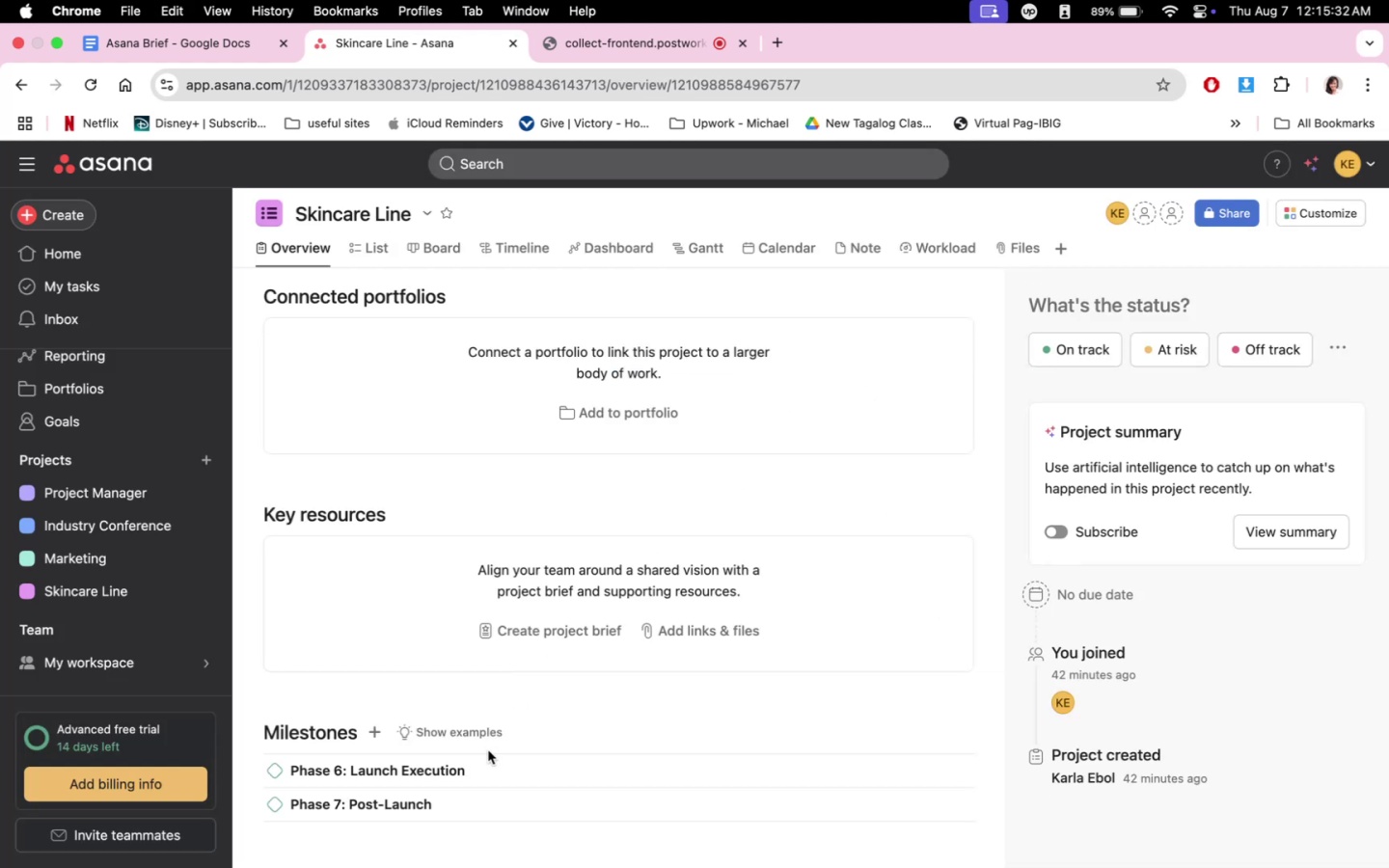 
left_click([378, 736])
 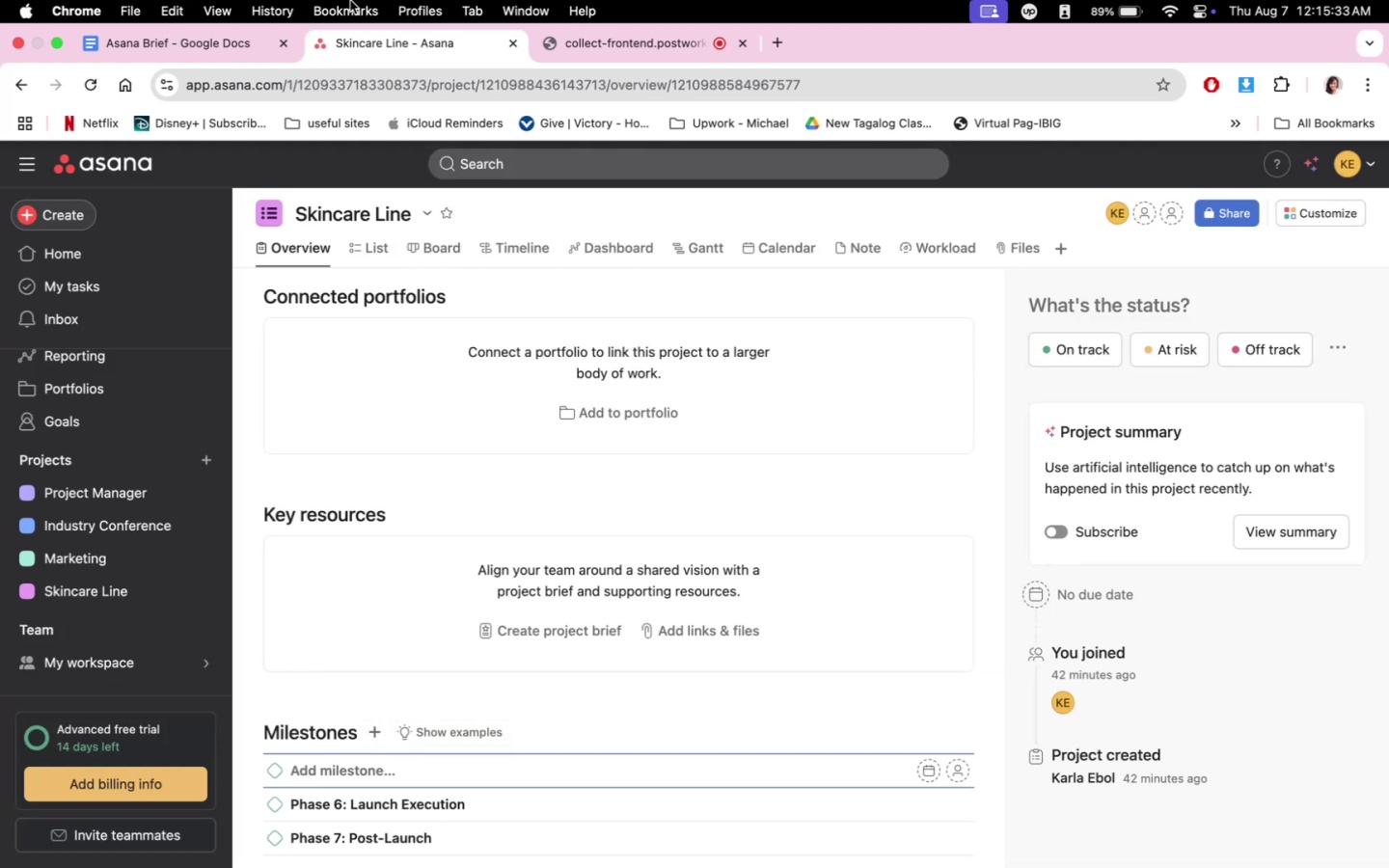 
left_click([212, 51])
 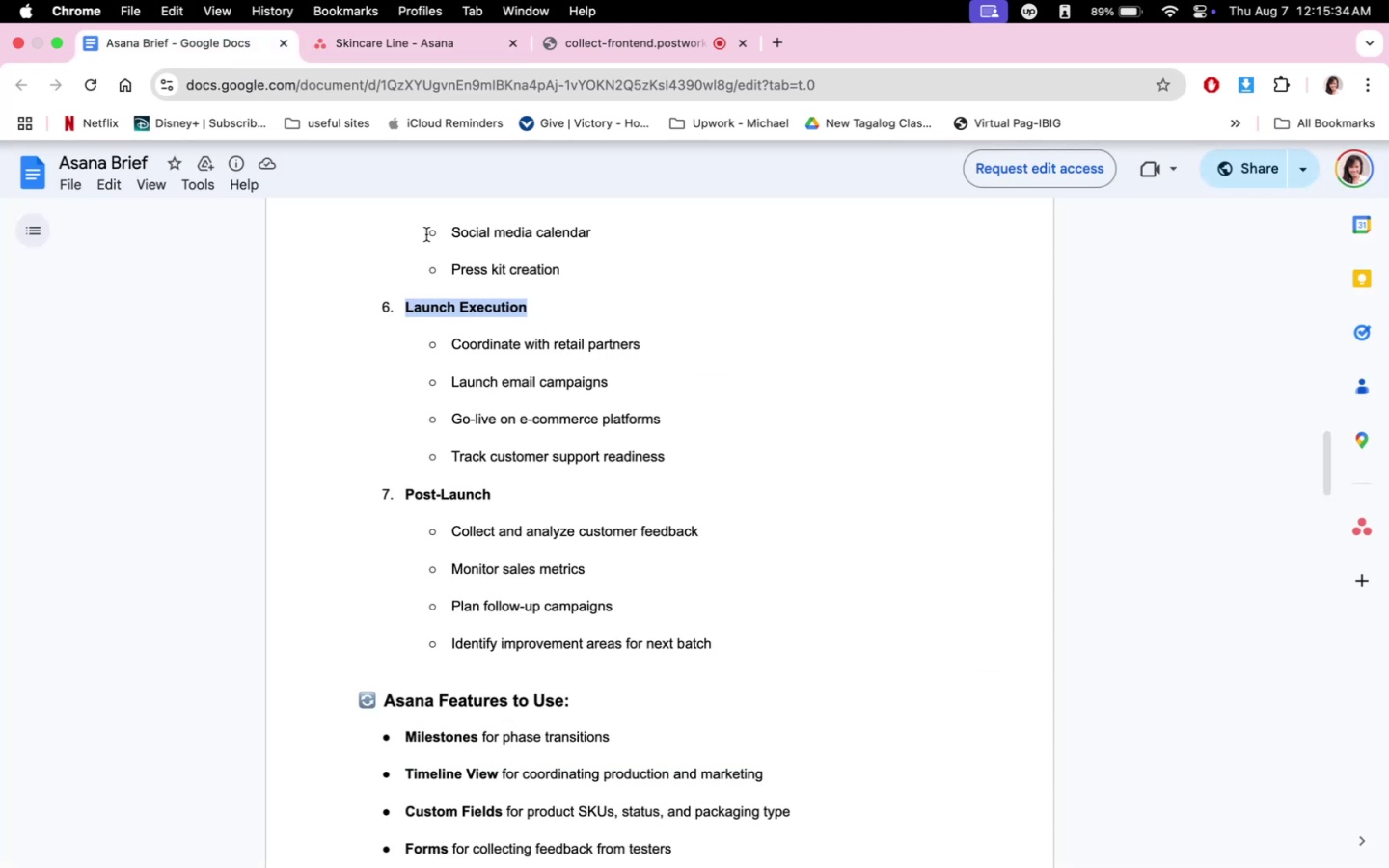 
scroll: coordinate [528, 417], scroll_direction: up, amount: 14.0
 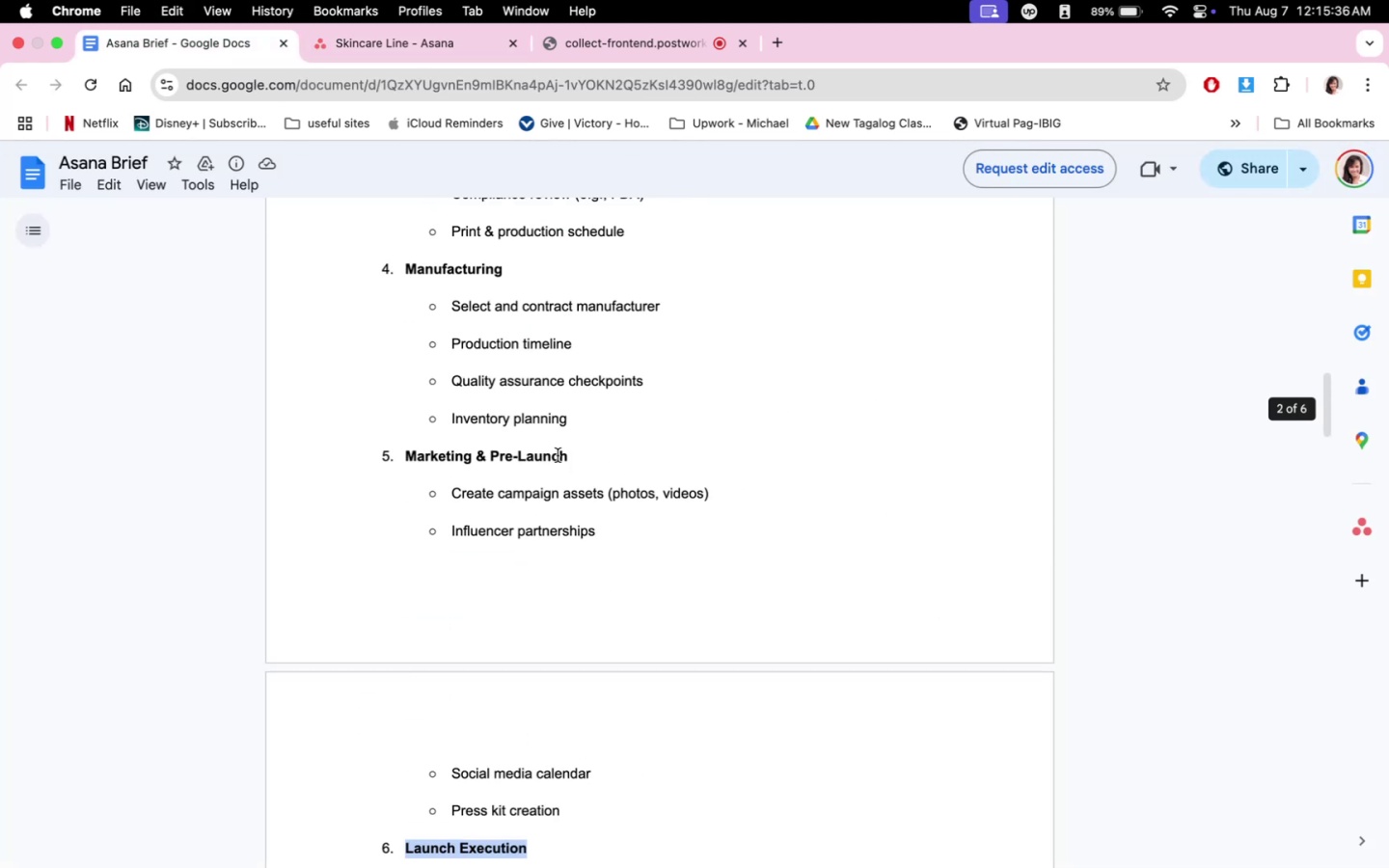 
left_click_drag(start_coordinate=[565, 457], to_coordinate=[409, 450])
 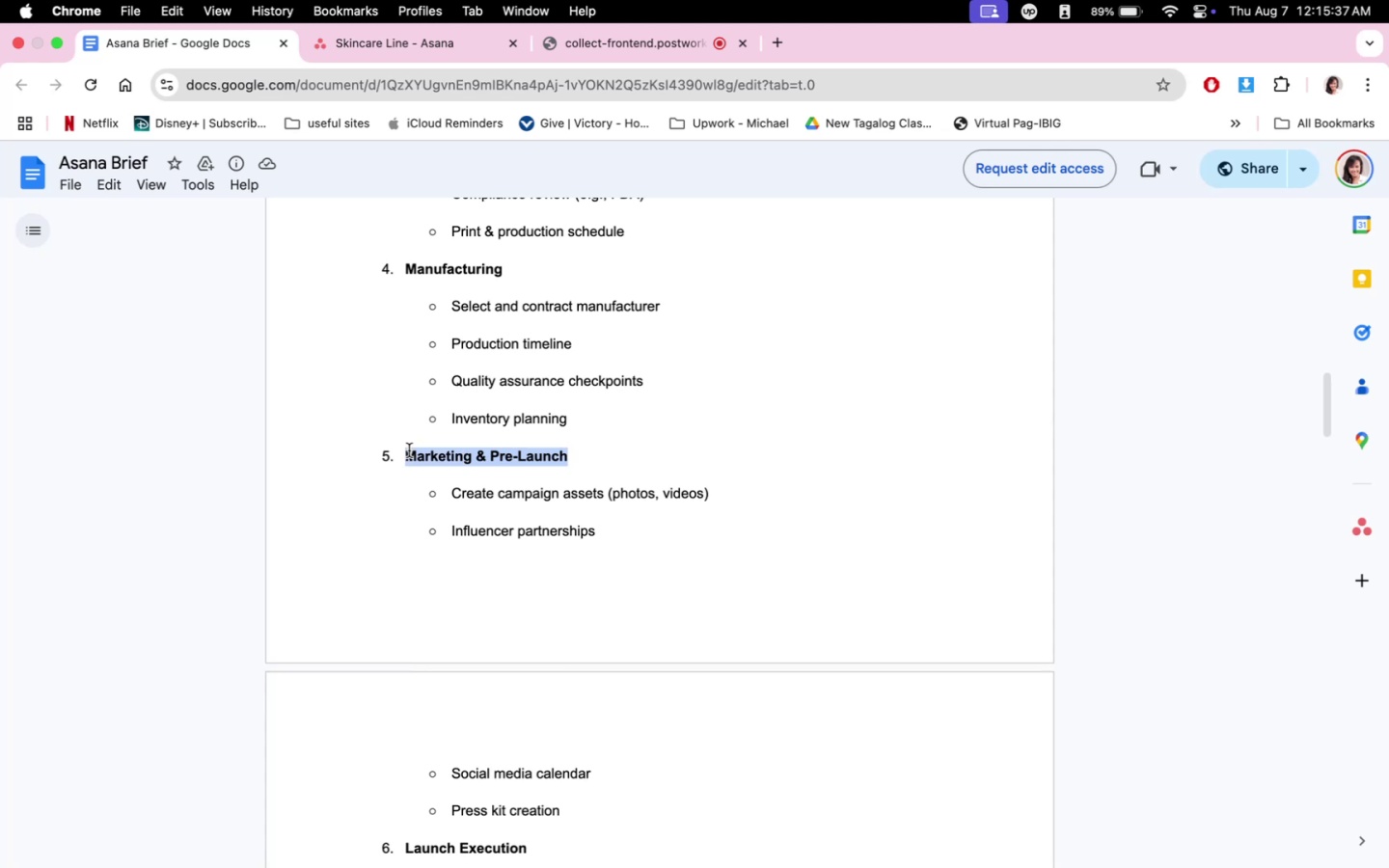 
key(Meta+C)
 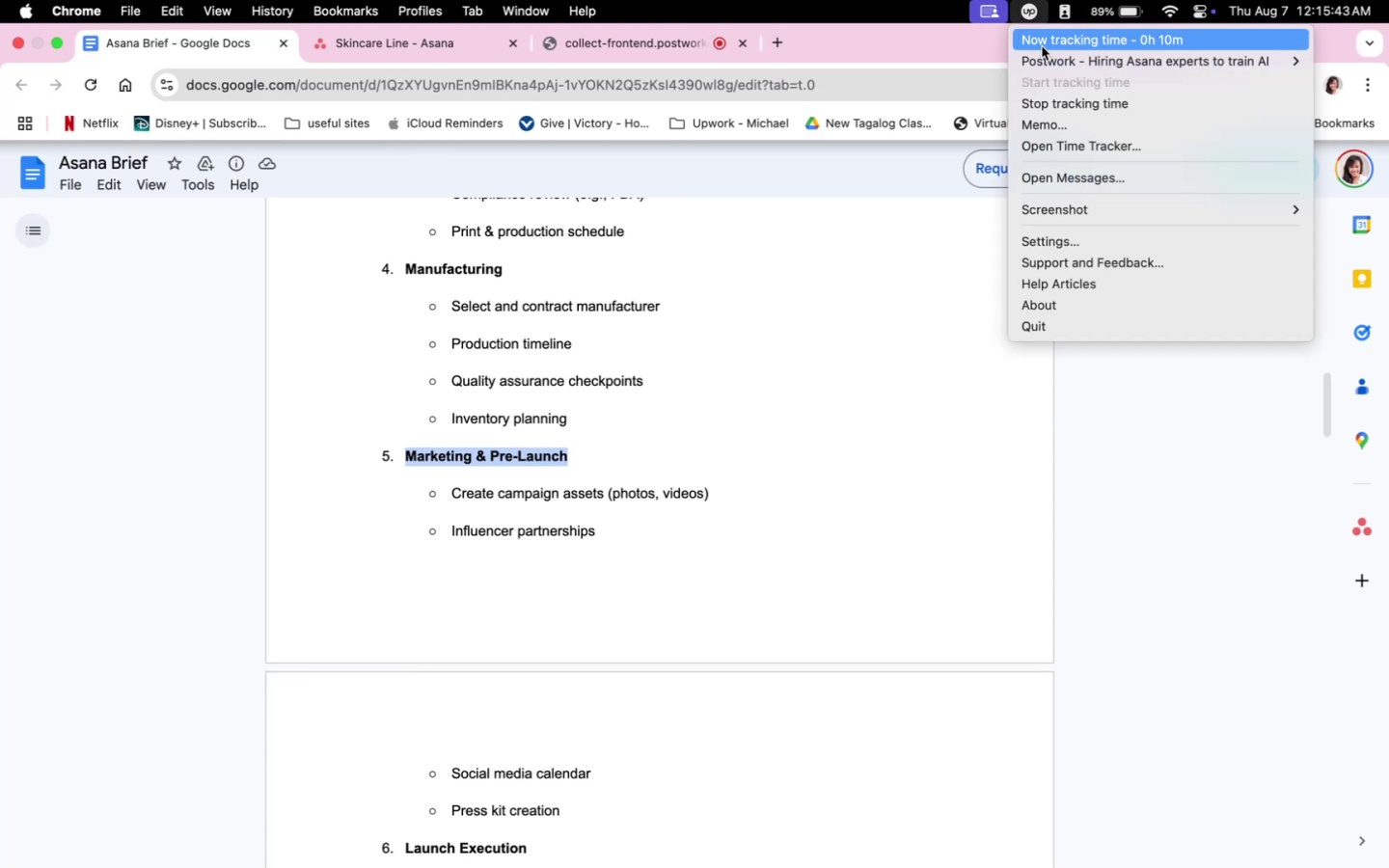 
wait(6.96)
 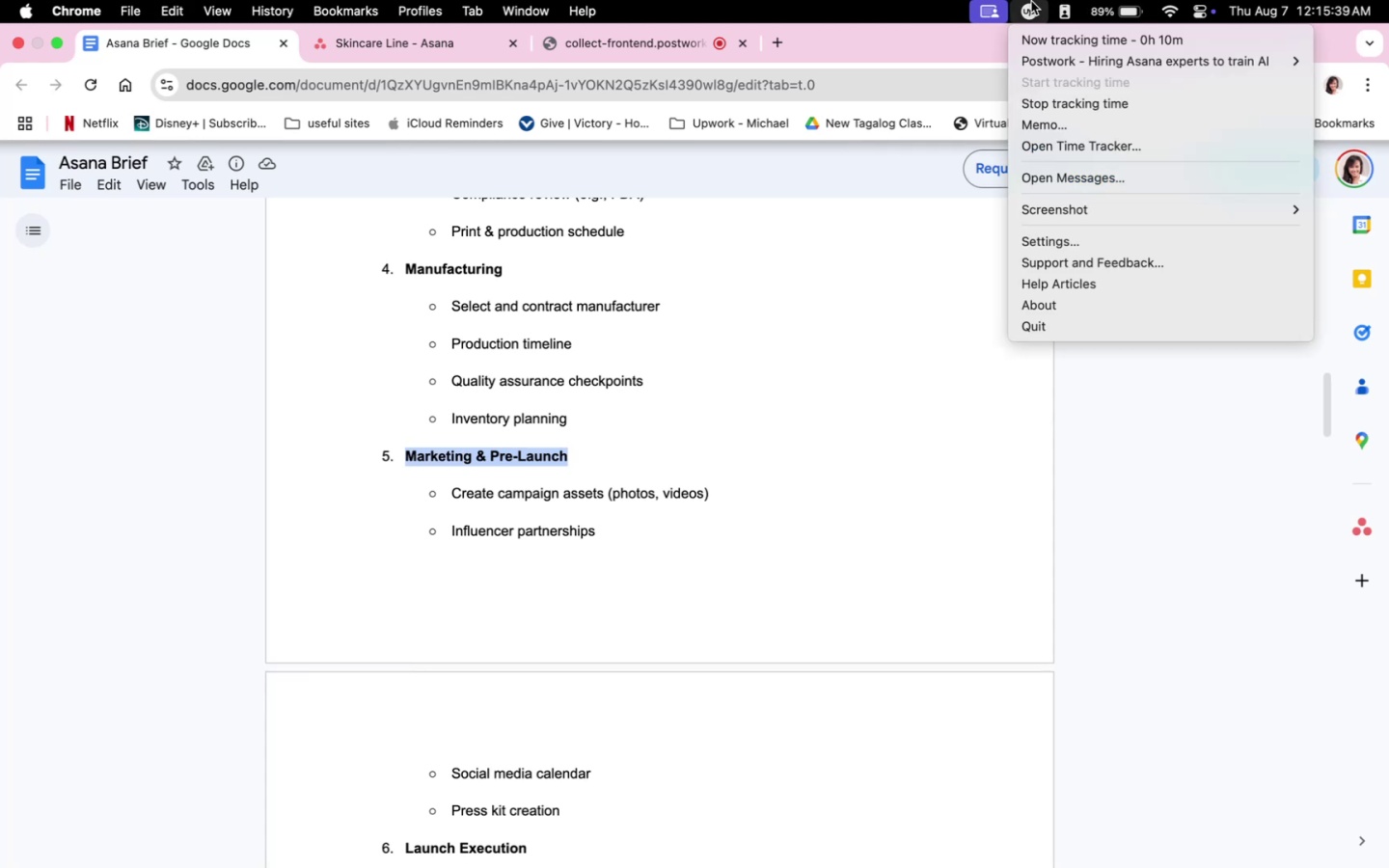 
left_click([1046, 46])
 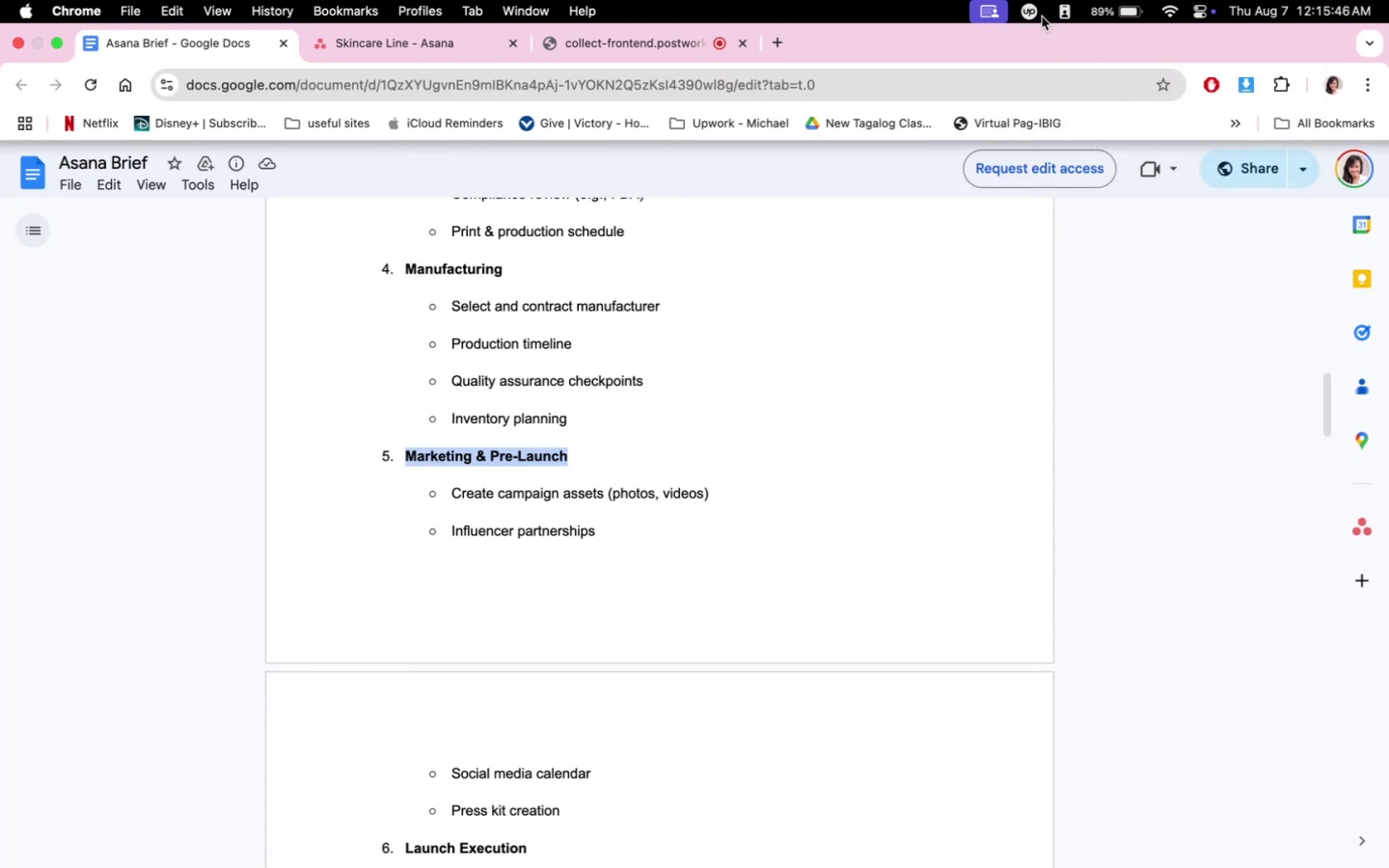 
left_click([1034, 8])
 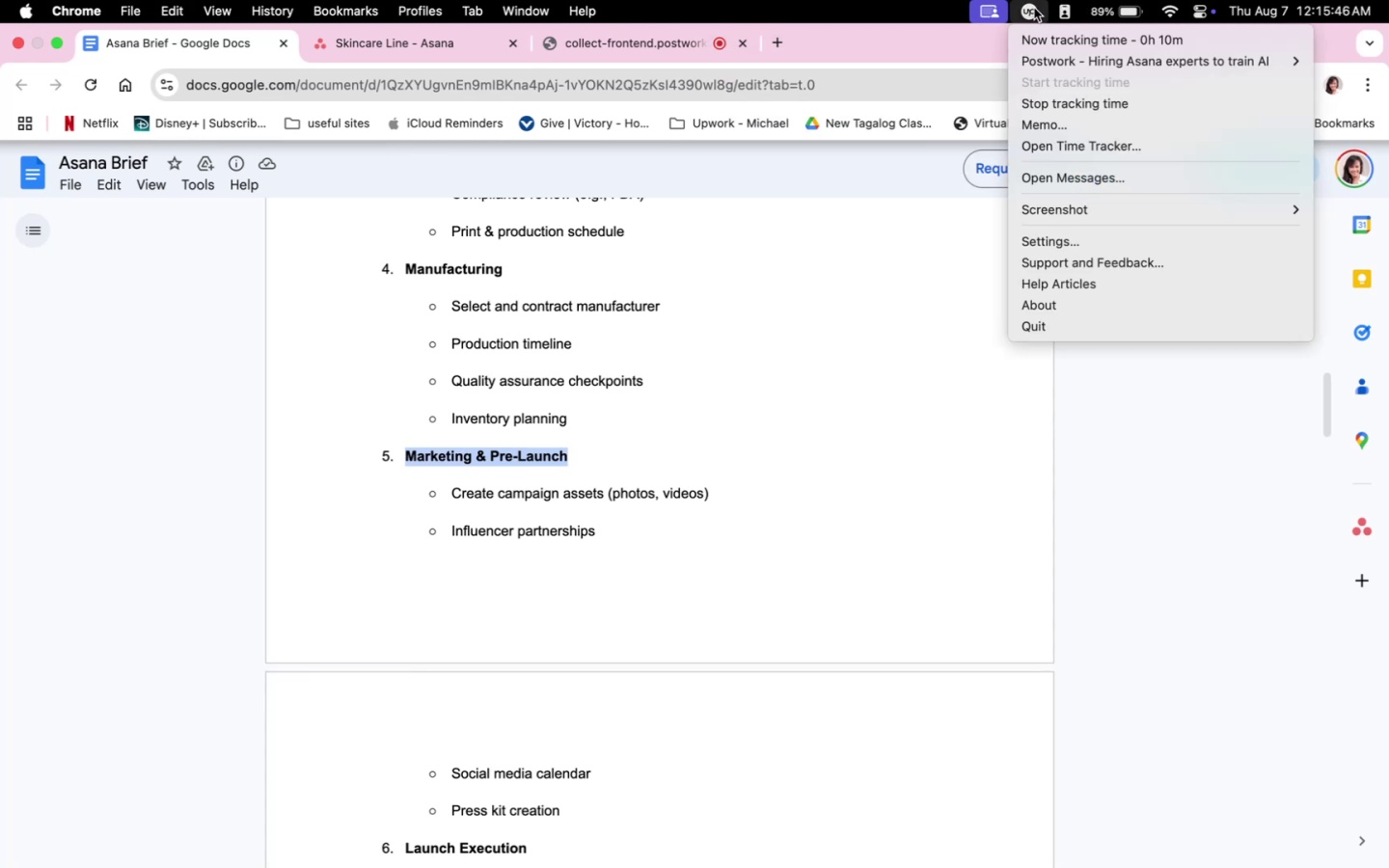 
double_click([1034, 8])
 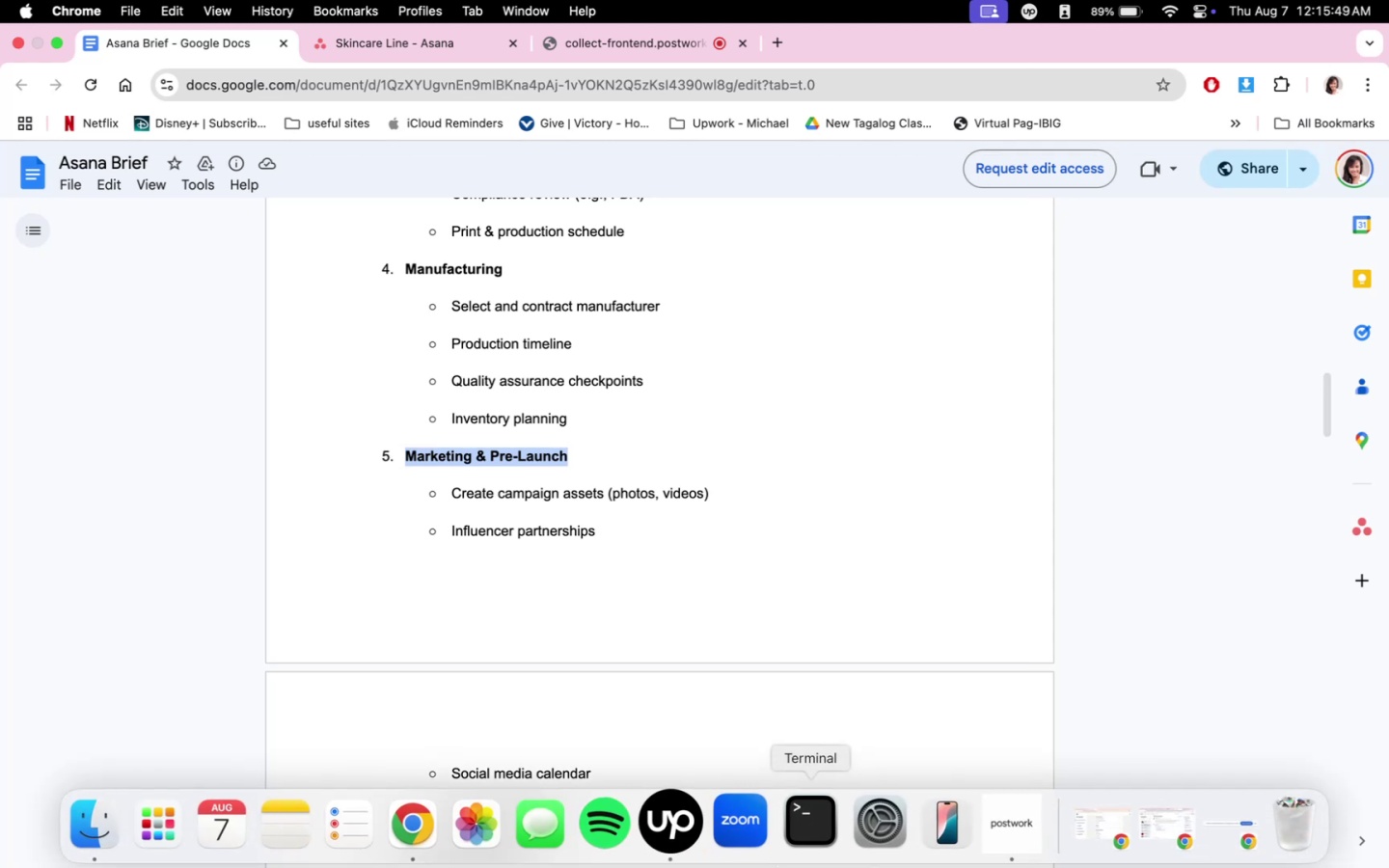 
left_click([659, 825])
 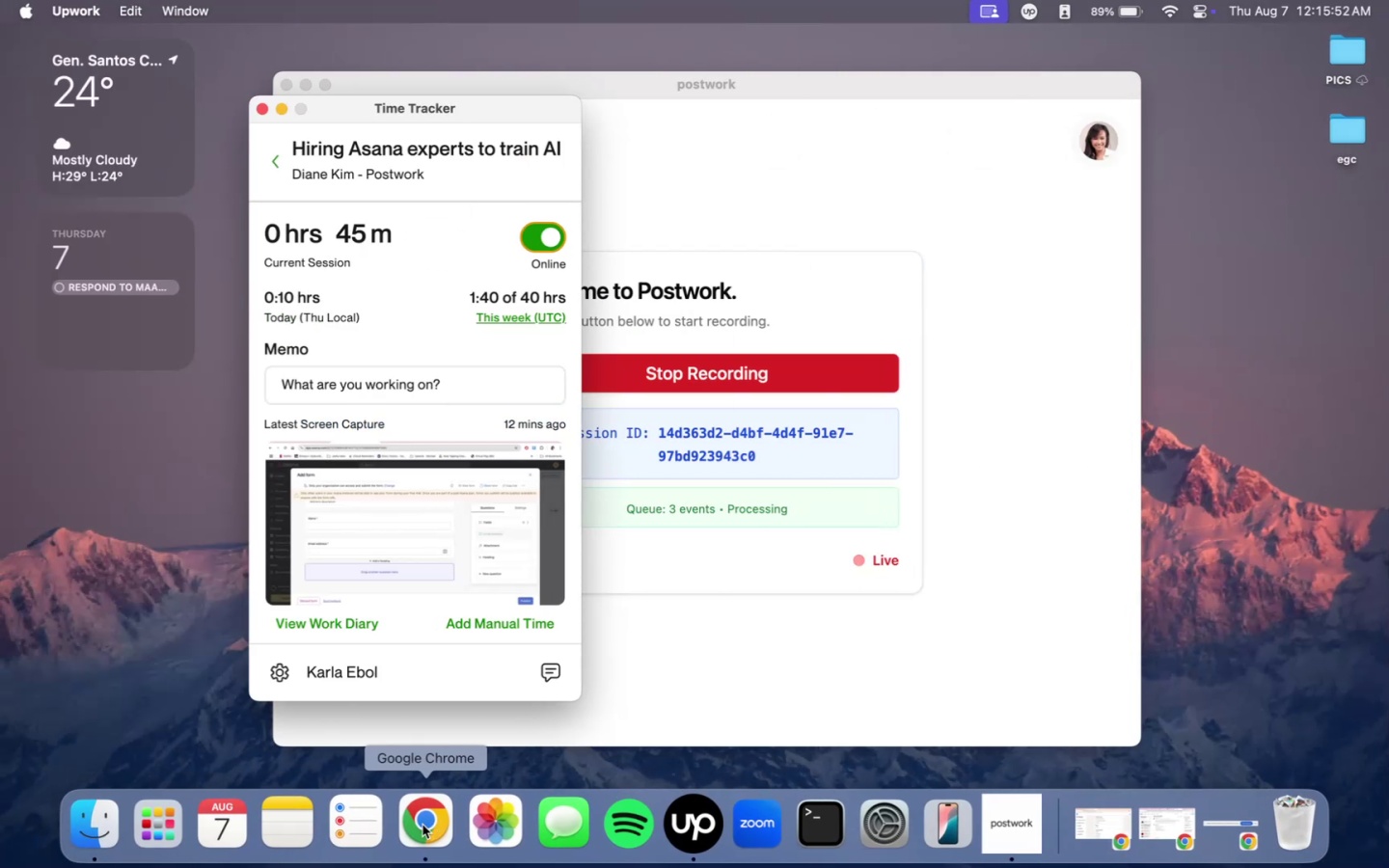 
double_click([422, 825])
 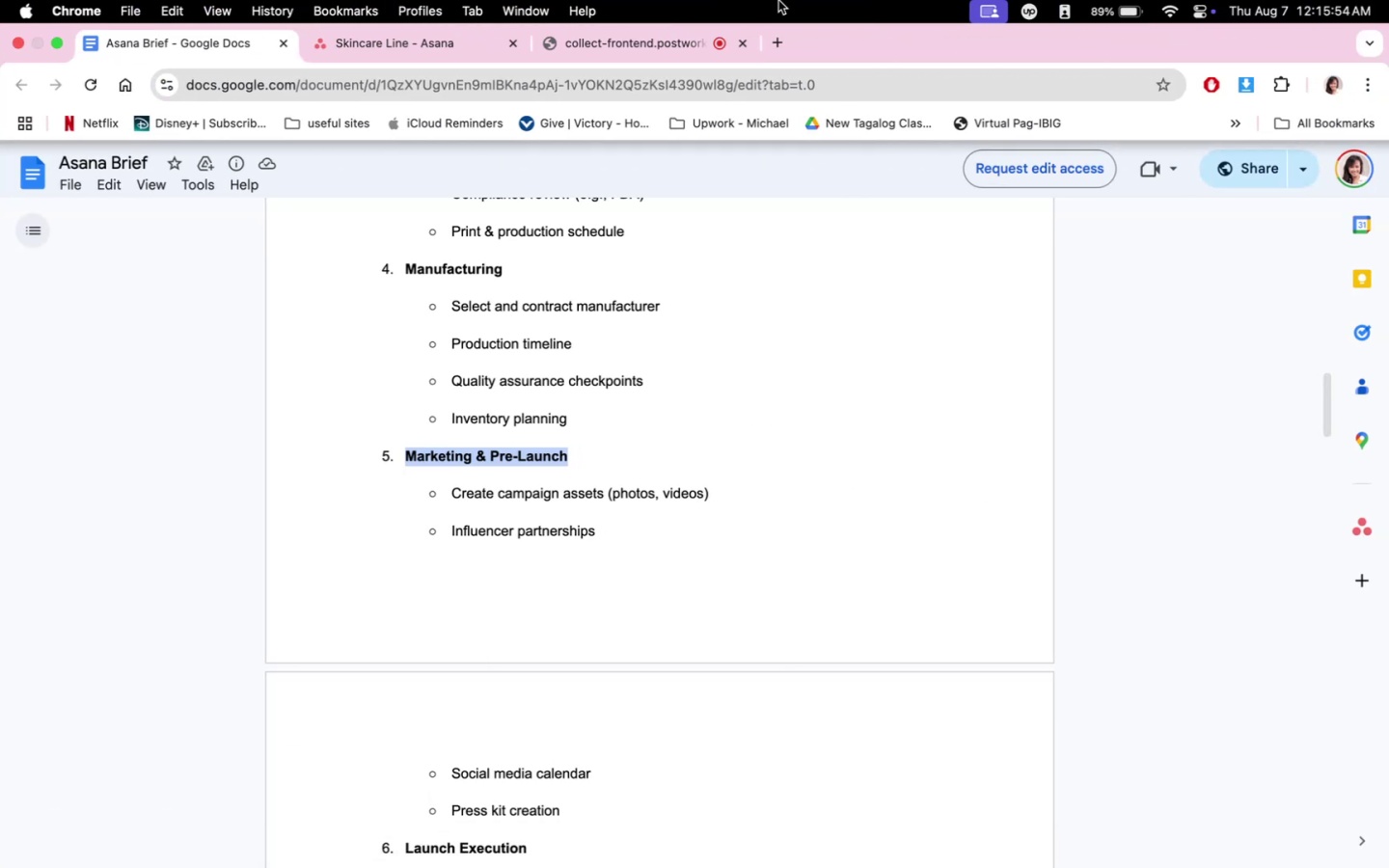 
left_click([619, 34])
 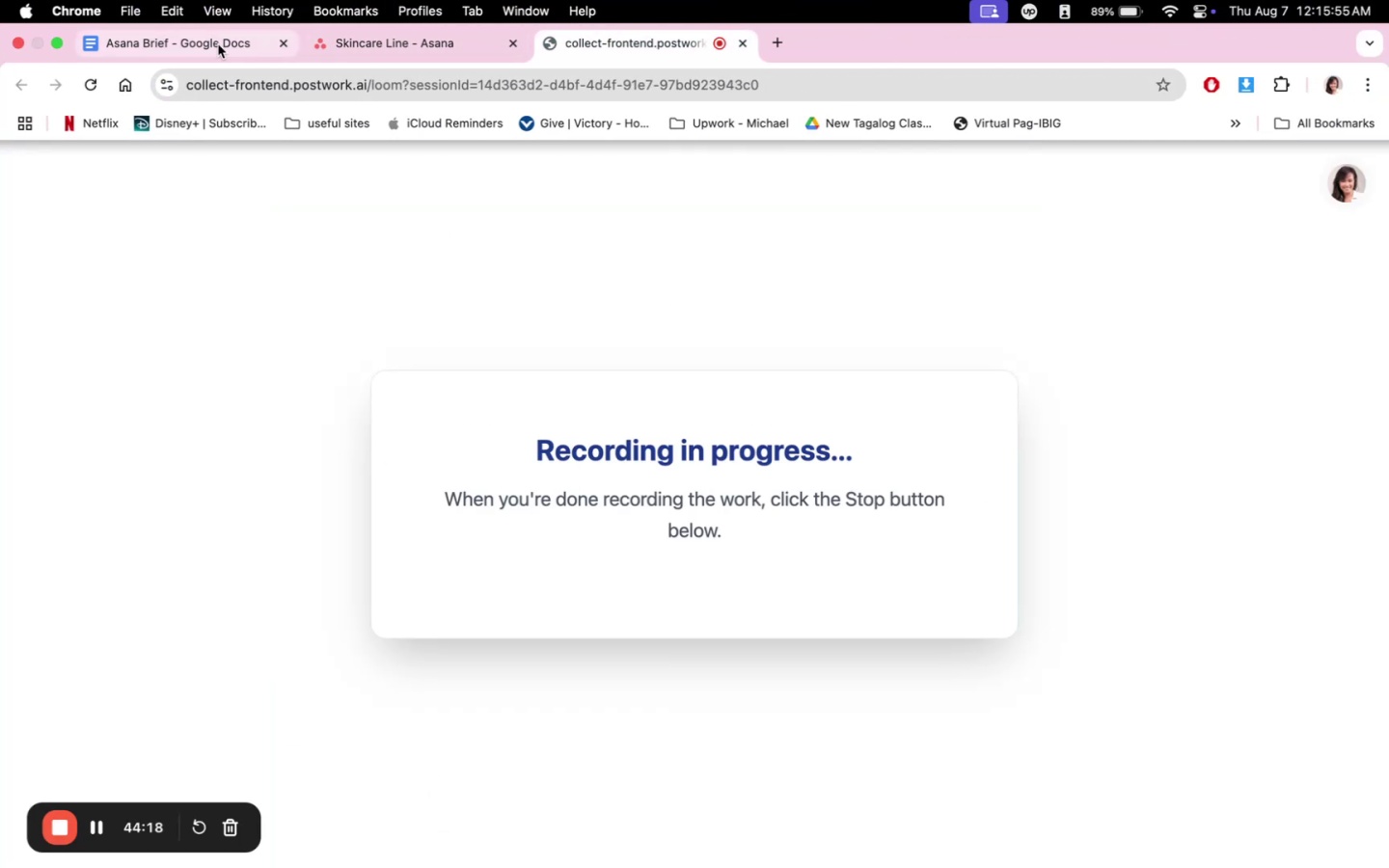 
left_click([218, 44])
 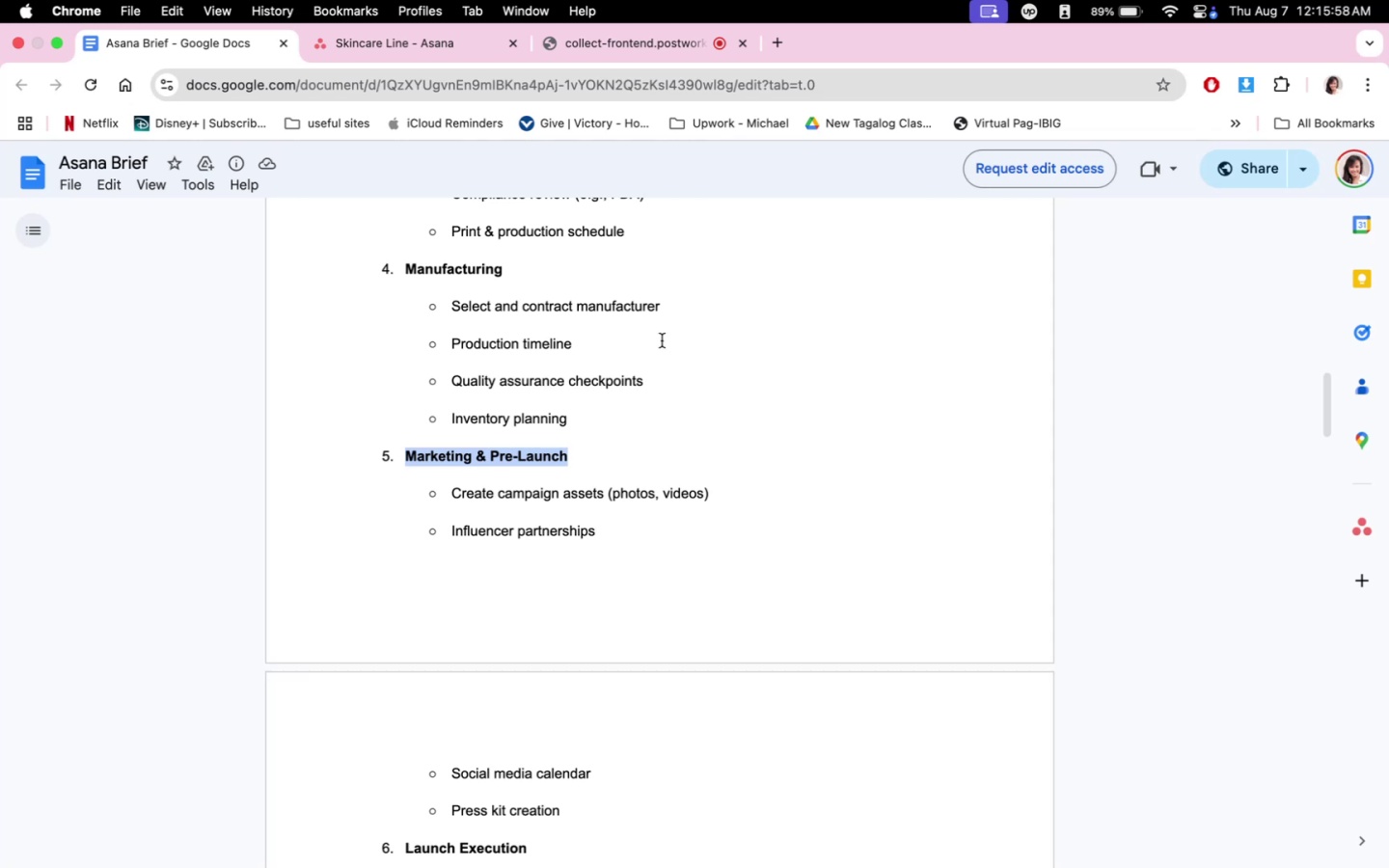 
left_click([420, 40])
 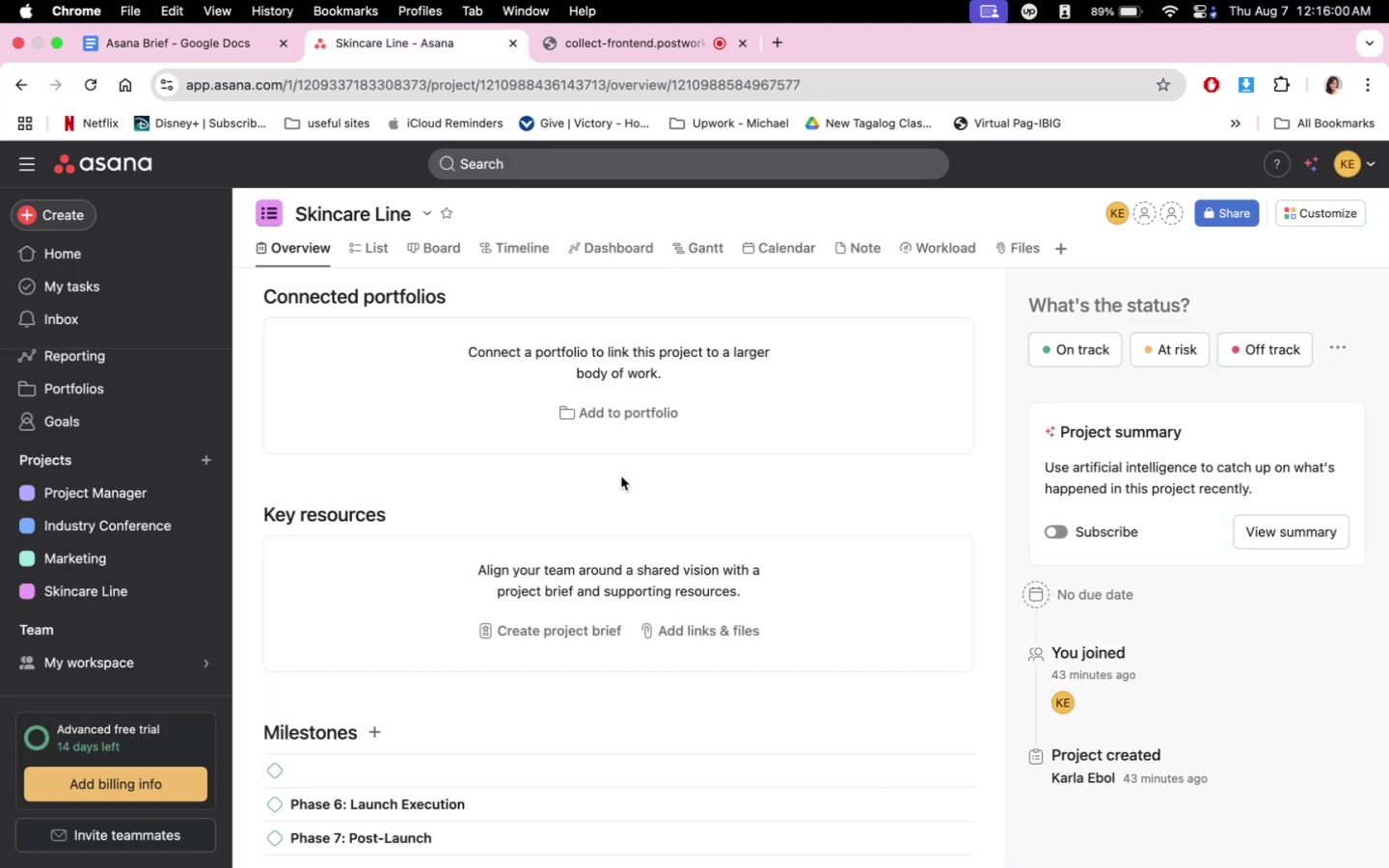 
scroll: coordinate [611, 707], scroll_direction: down, amount: 1.0
 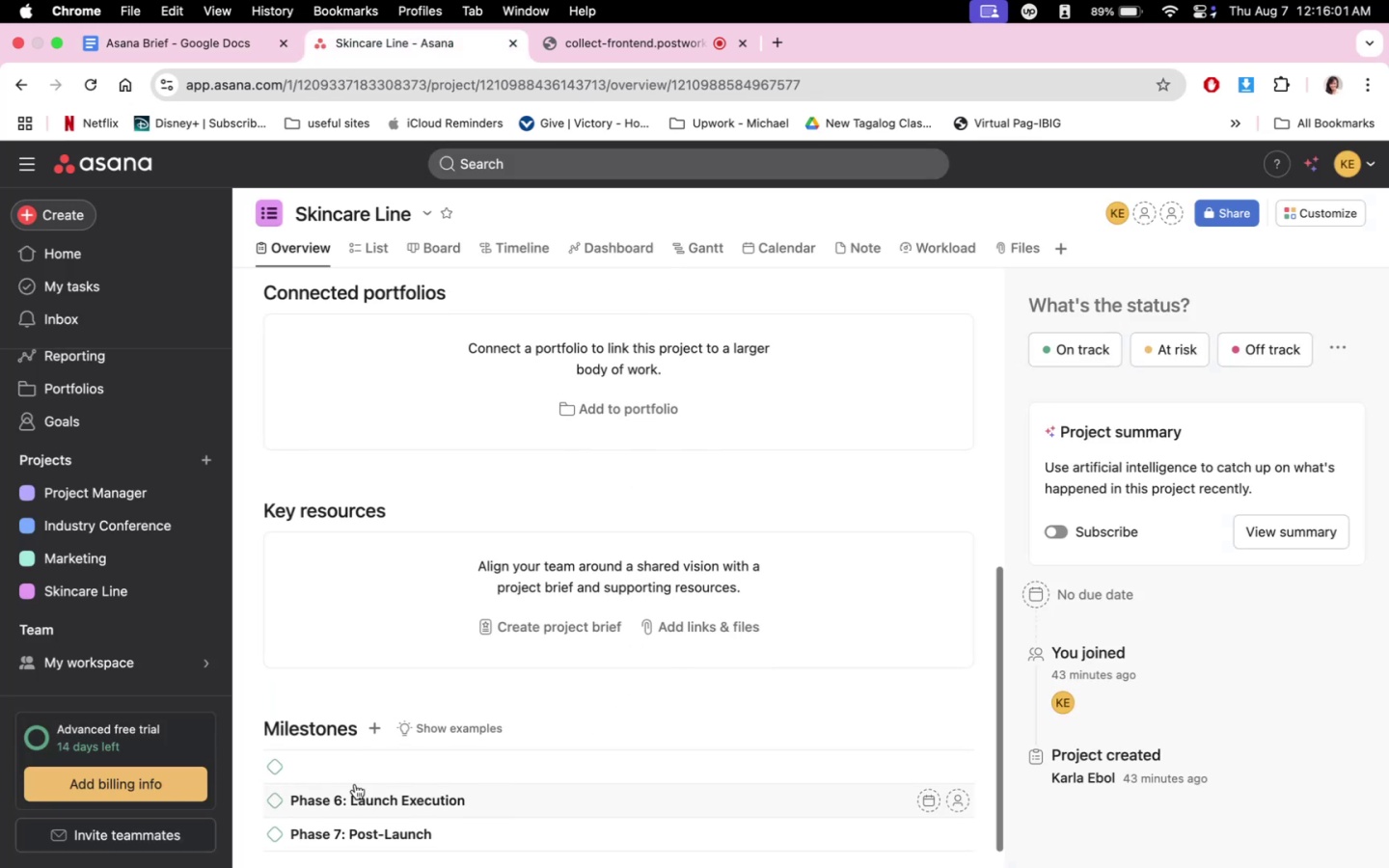 
left_click([353, 769])
 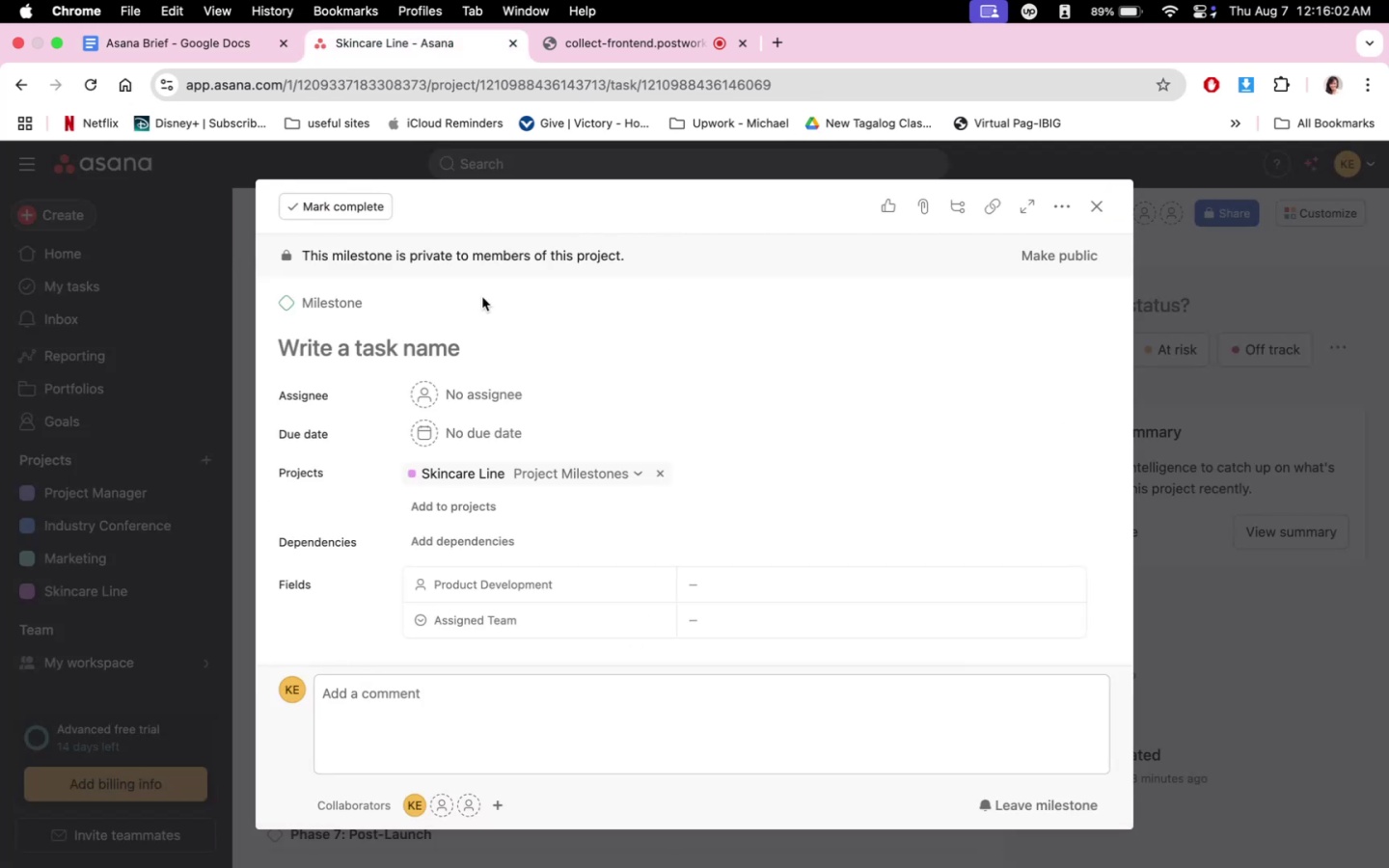 
left_click([431, 333])
 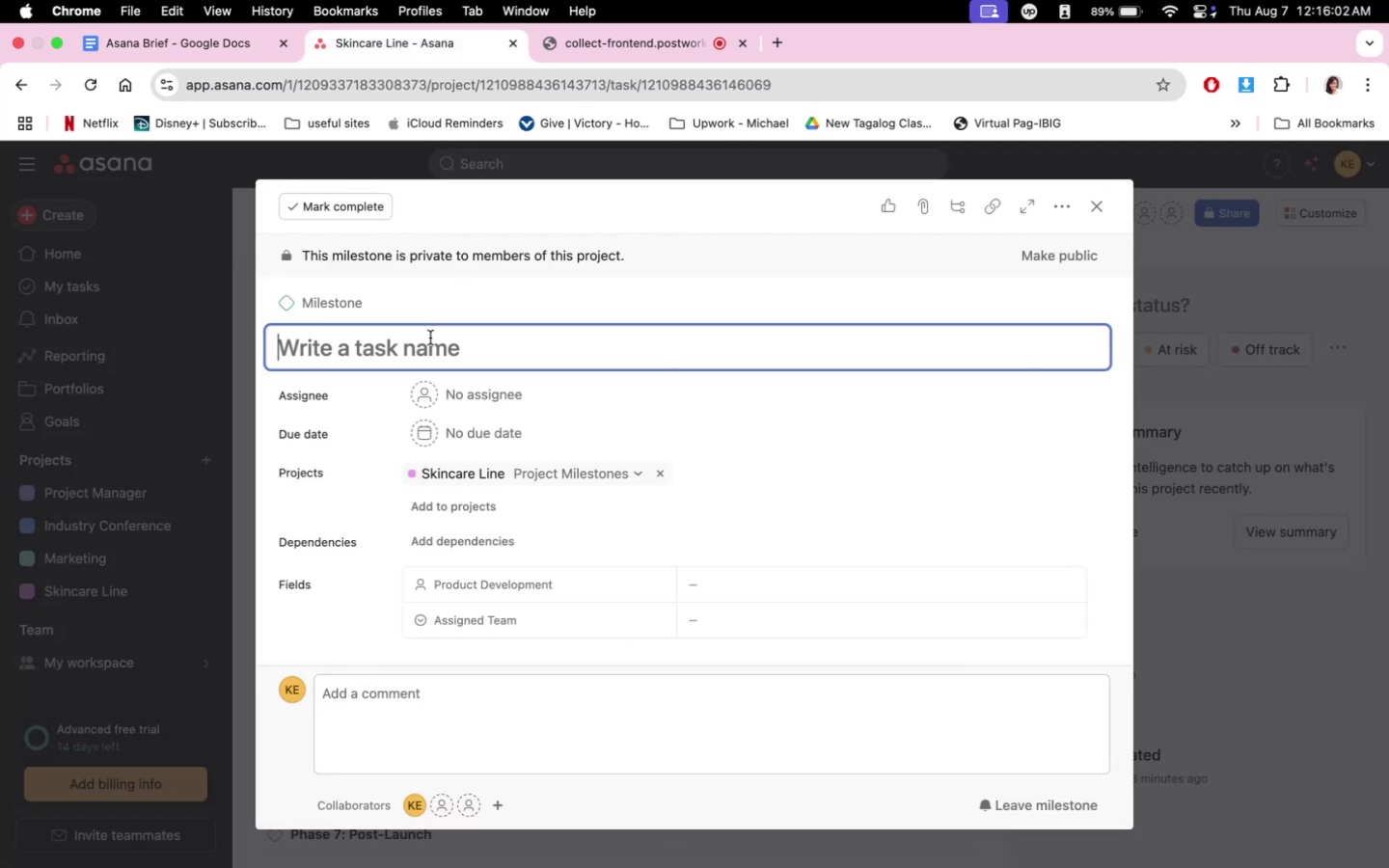 
type(Phase 5 )
key(Backspace)
type(: )
 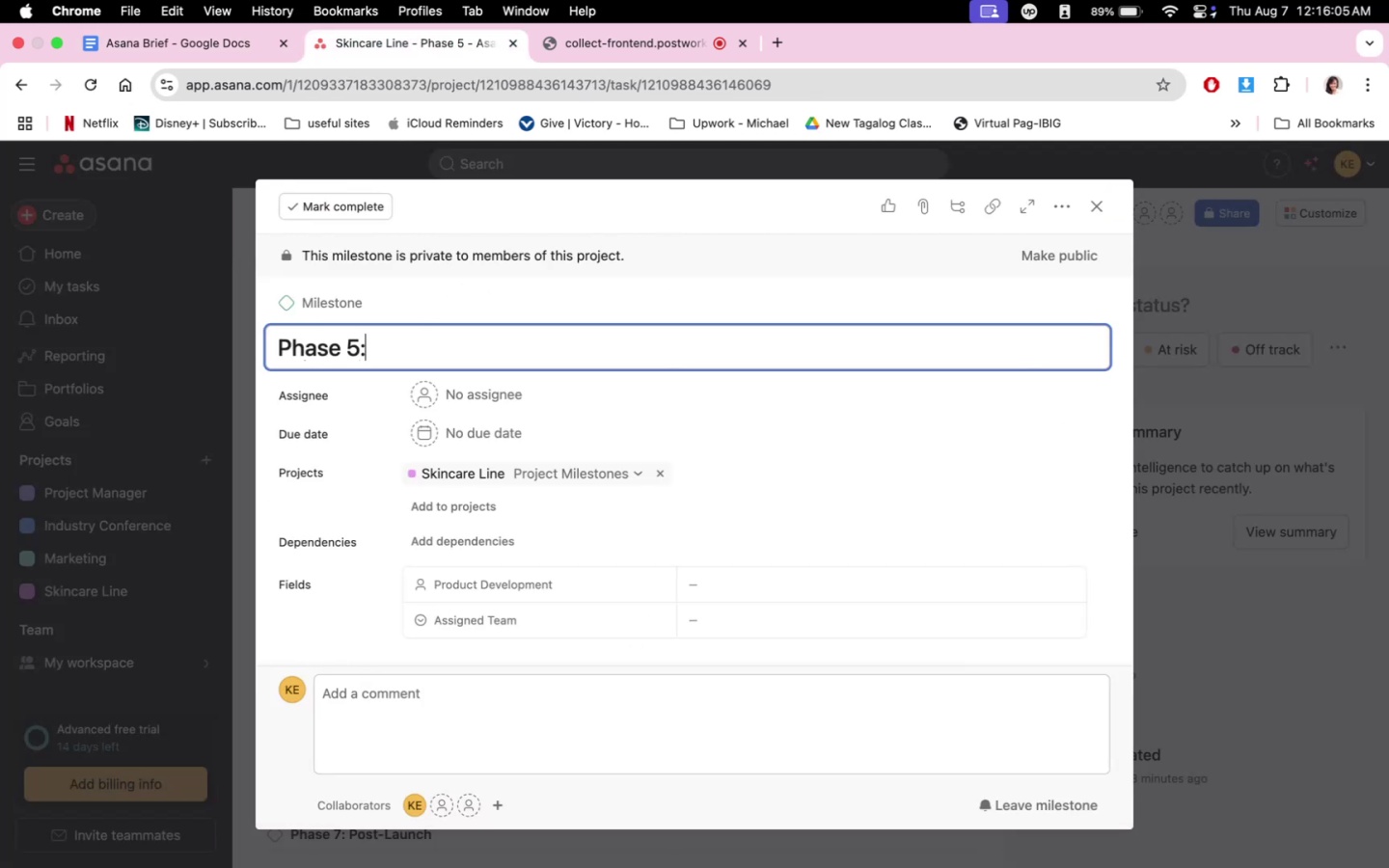 
key(Meta+CommandLeft)
 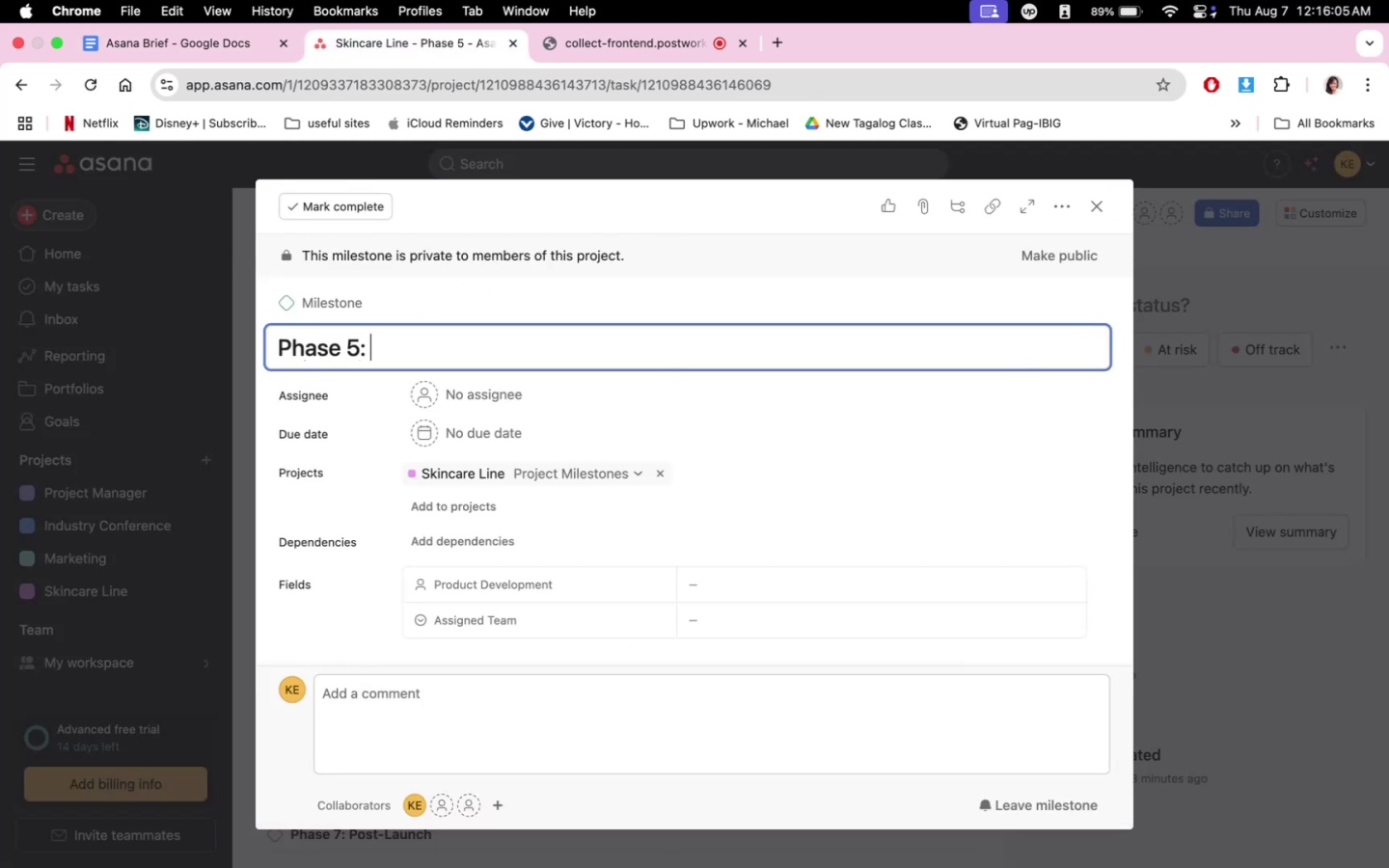 
key(Meta+V)
 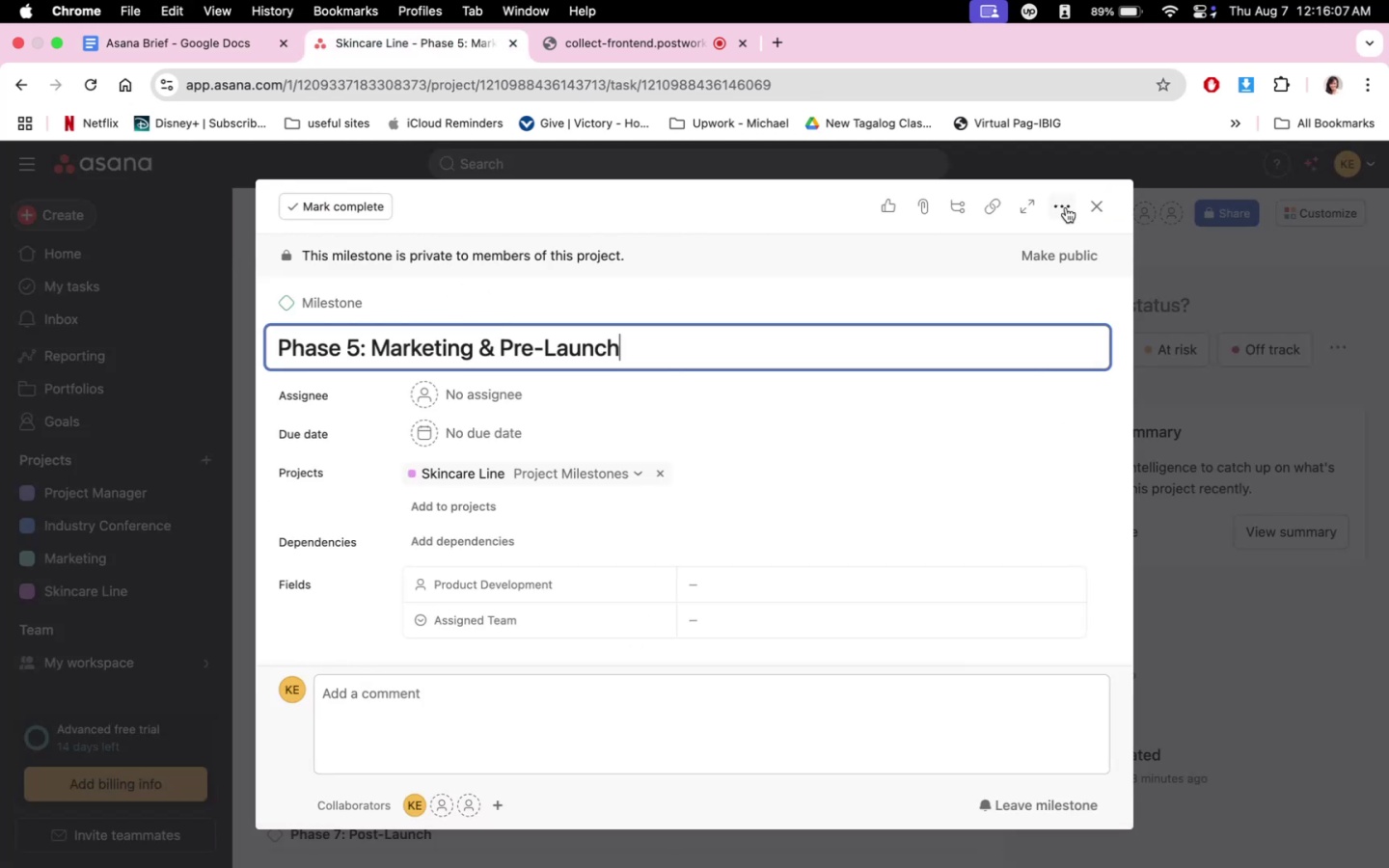 
left_click([1103, 206])
 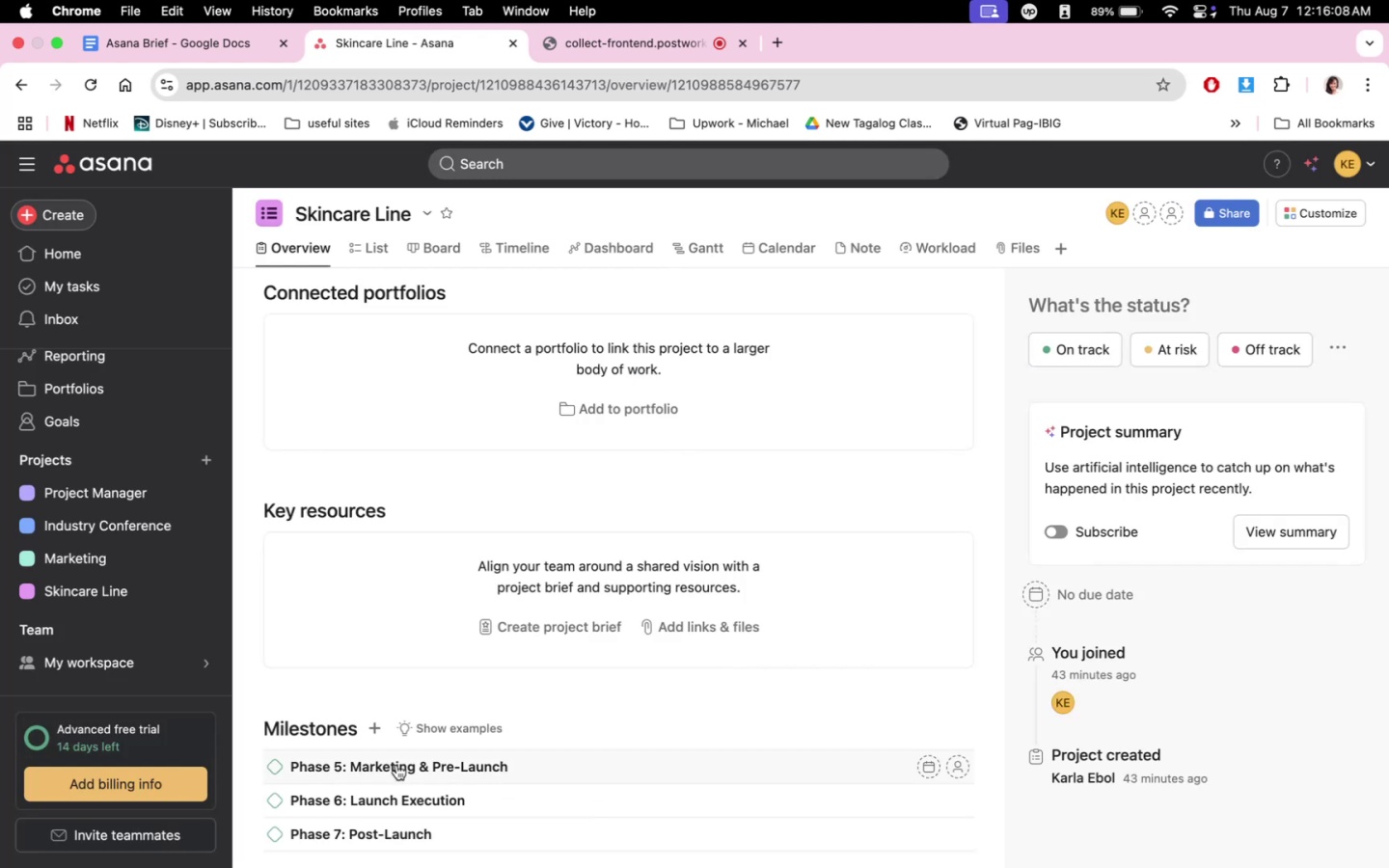 
left_click([379, 725])
 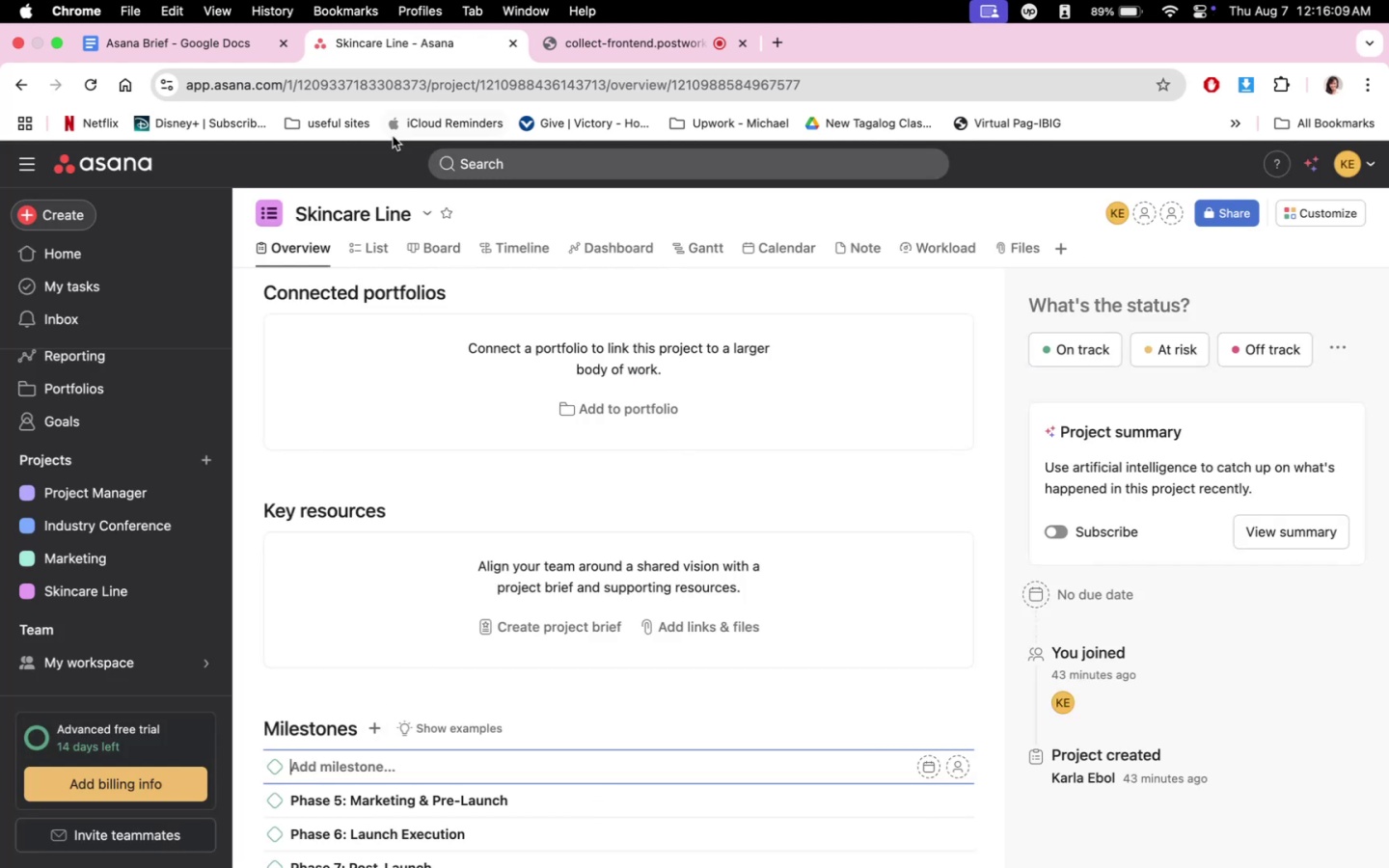 
type(Phase 4: )
 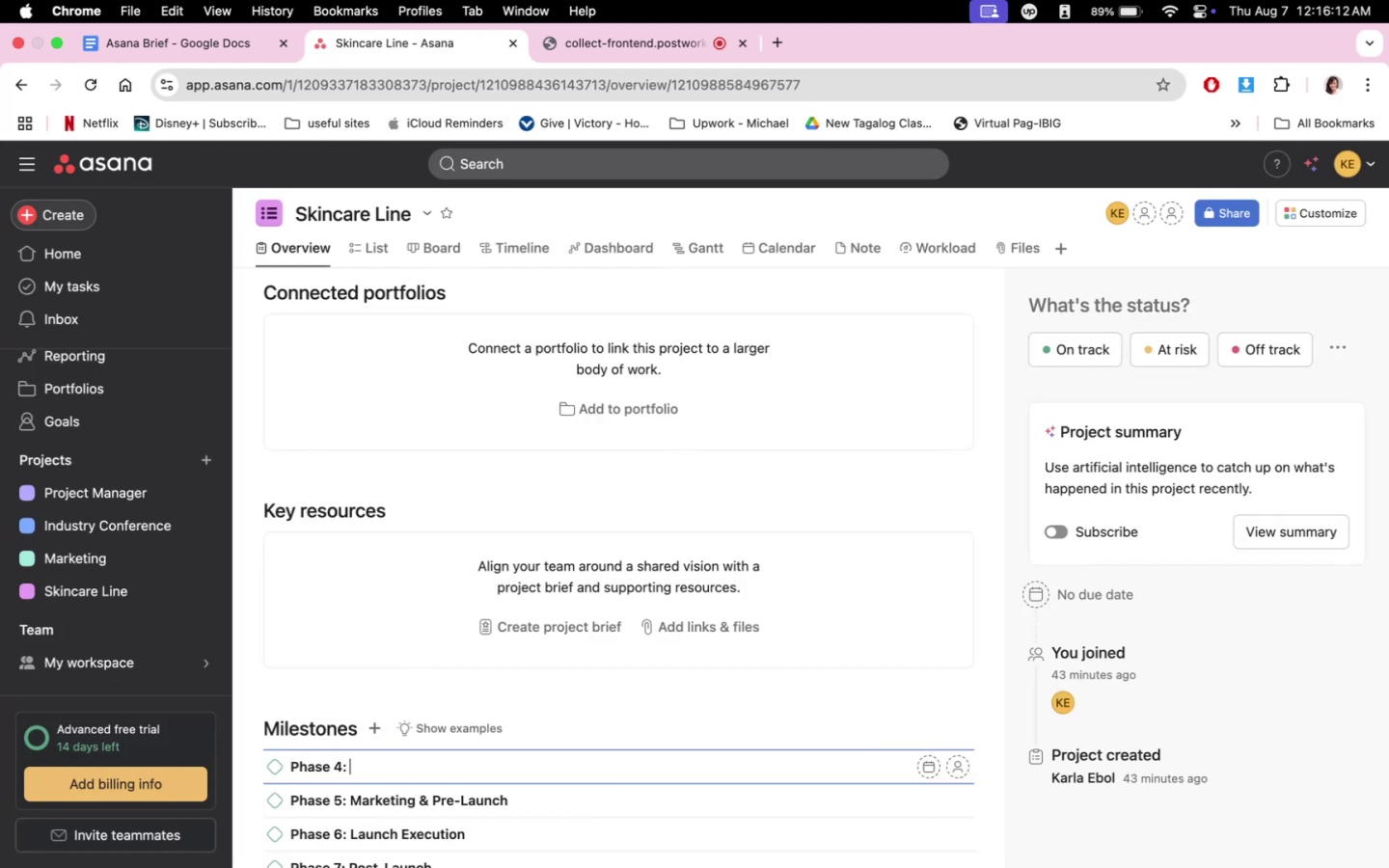 
double_click([478, 272])
 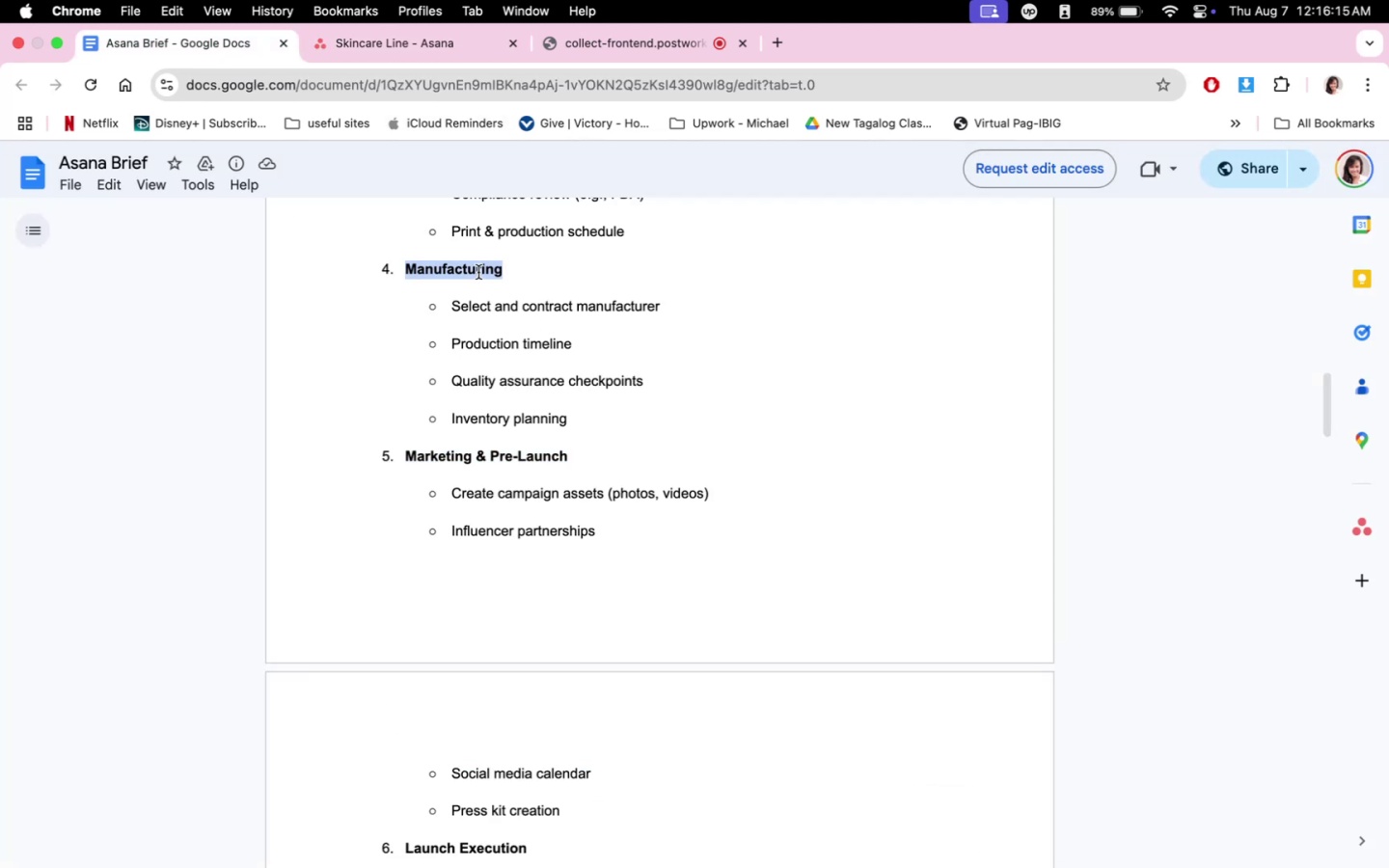 
key(Meta+C)
 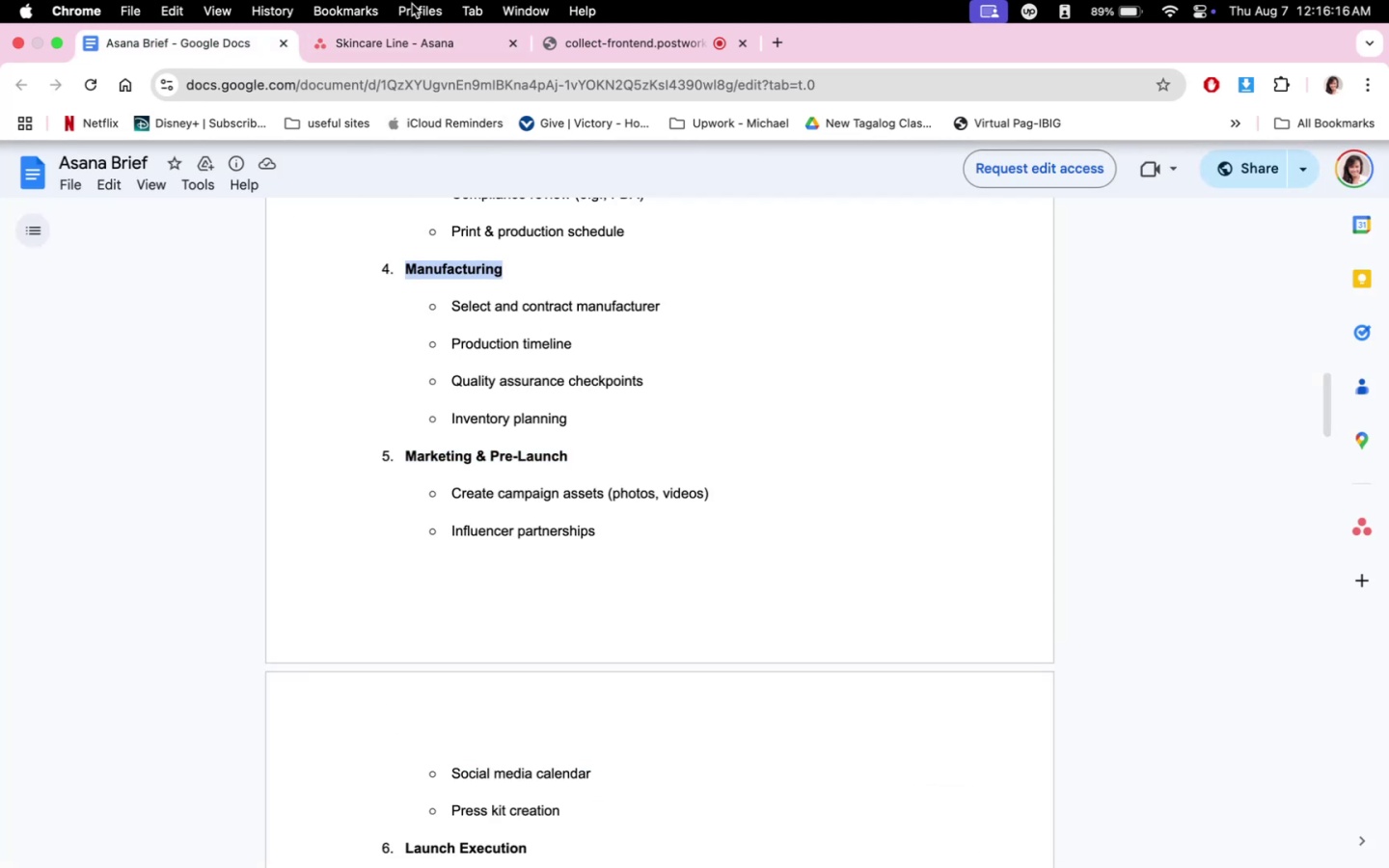 
left_click([400, 34])
 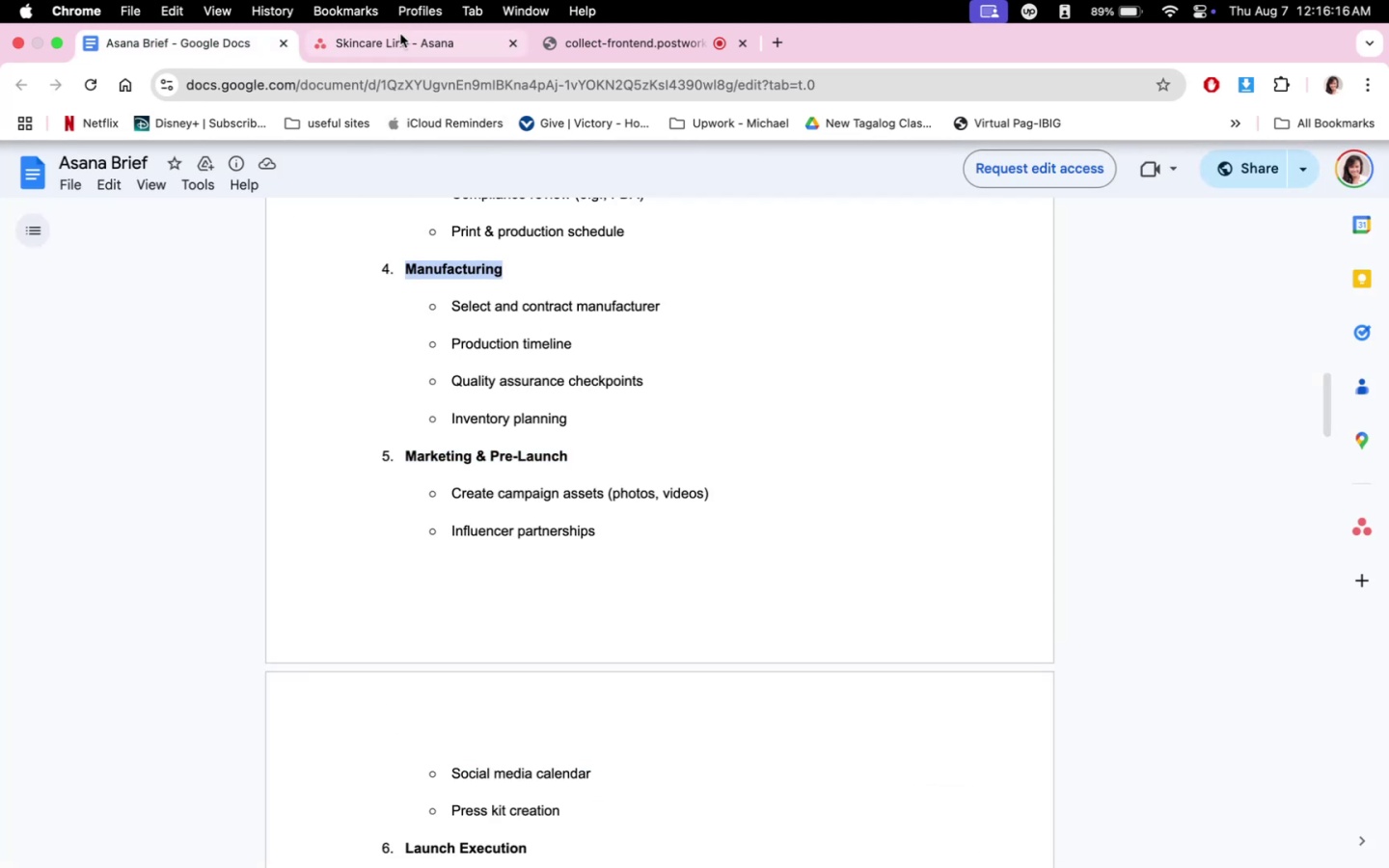 
key(Meta+V)
 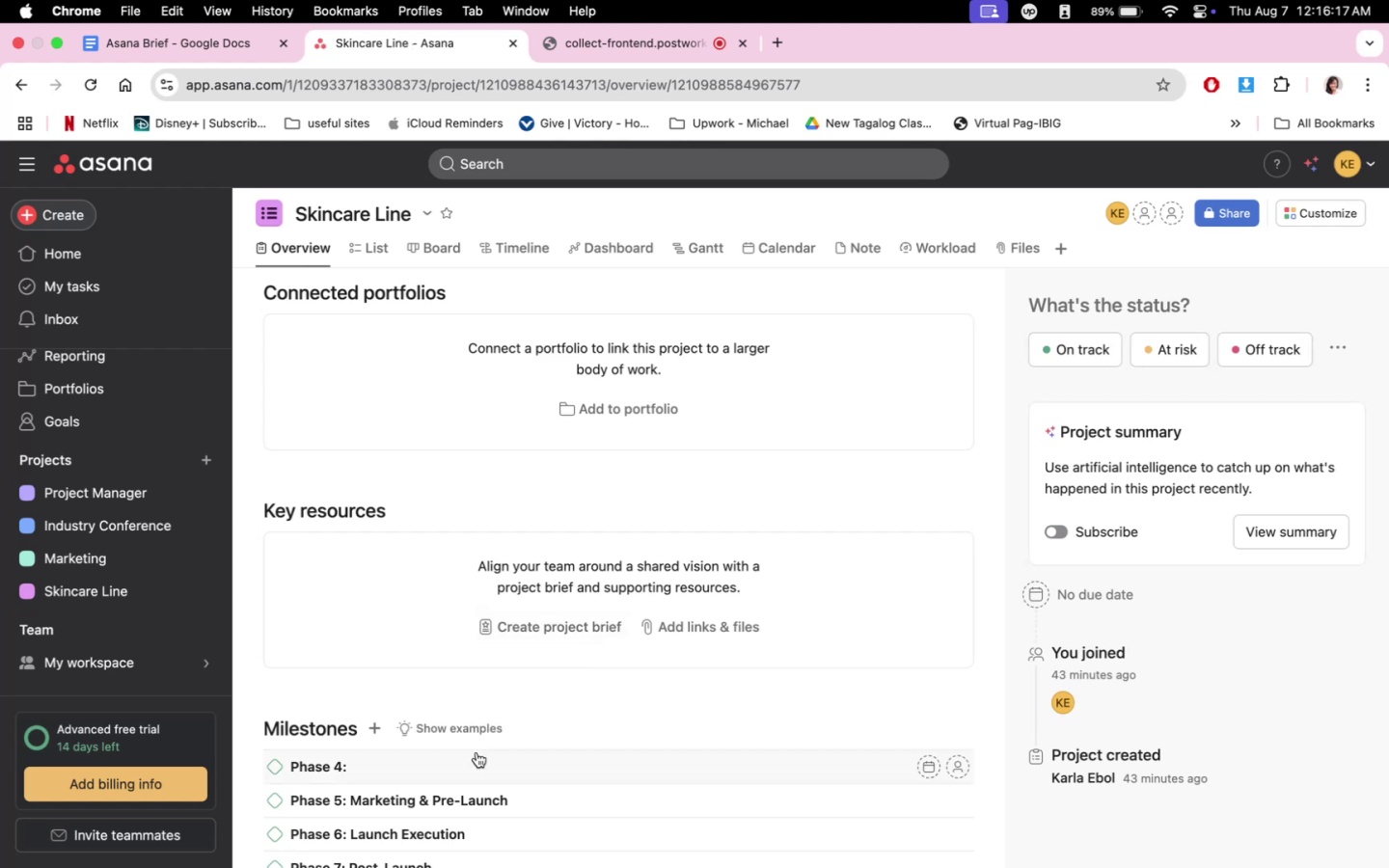 
hold_key(key=CommandLeft, duration=0.32)
 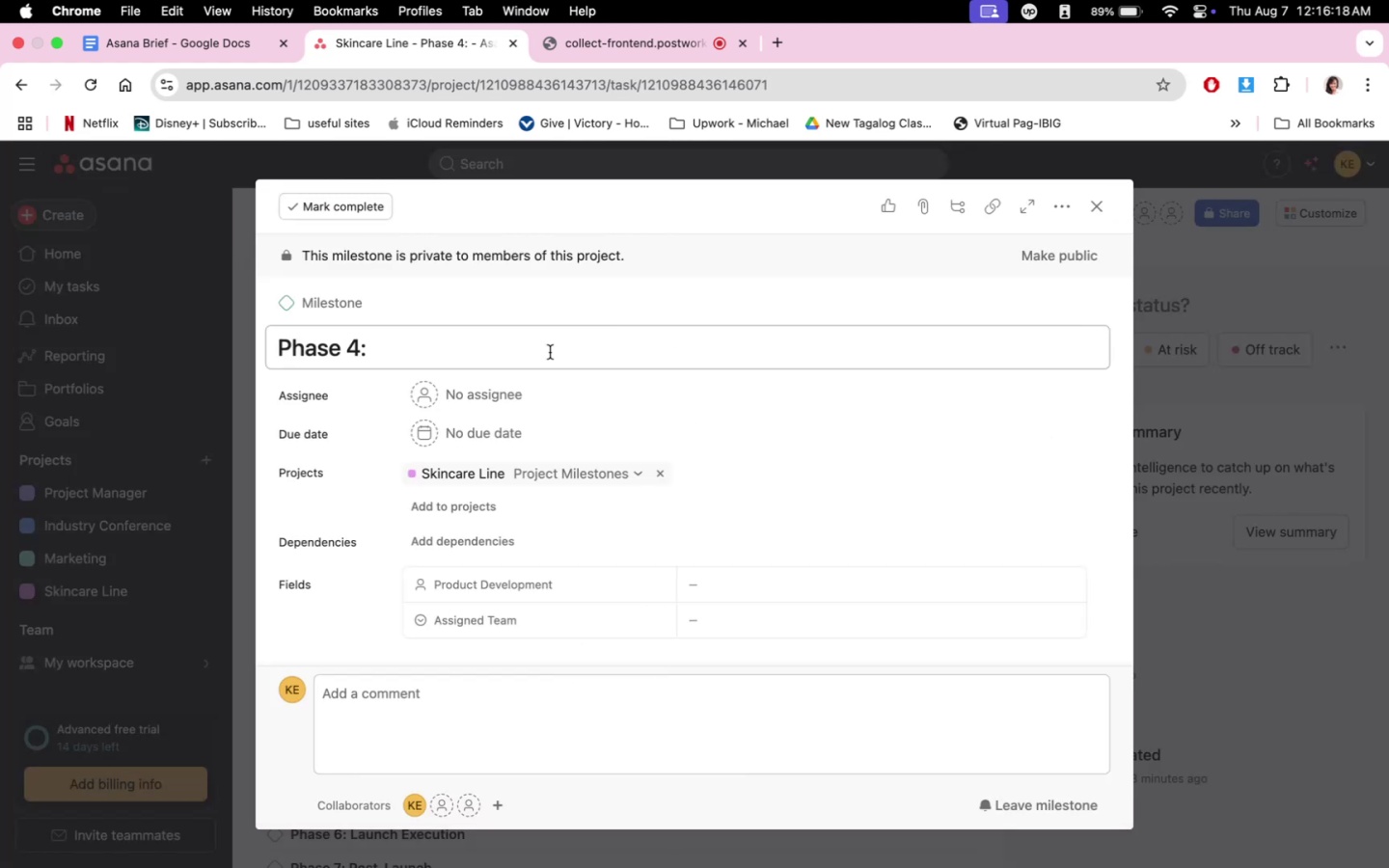 
key(Meta+CommandLeft)
 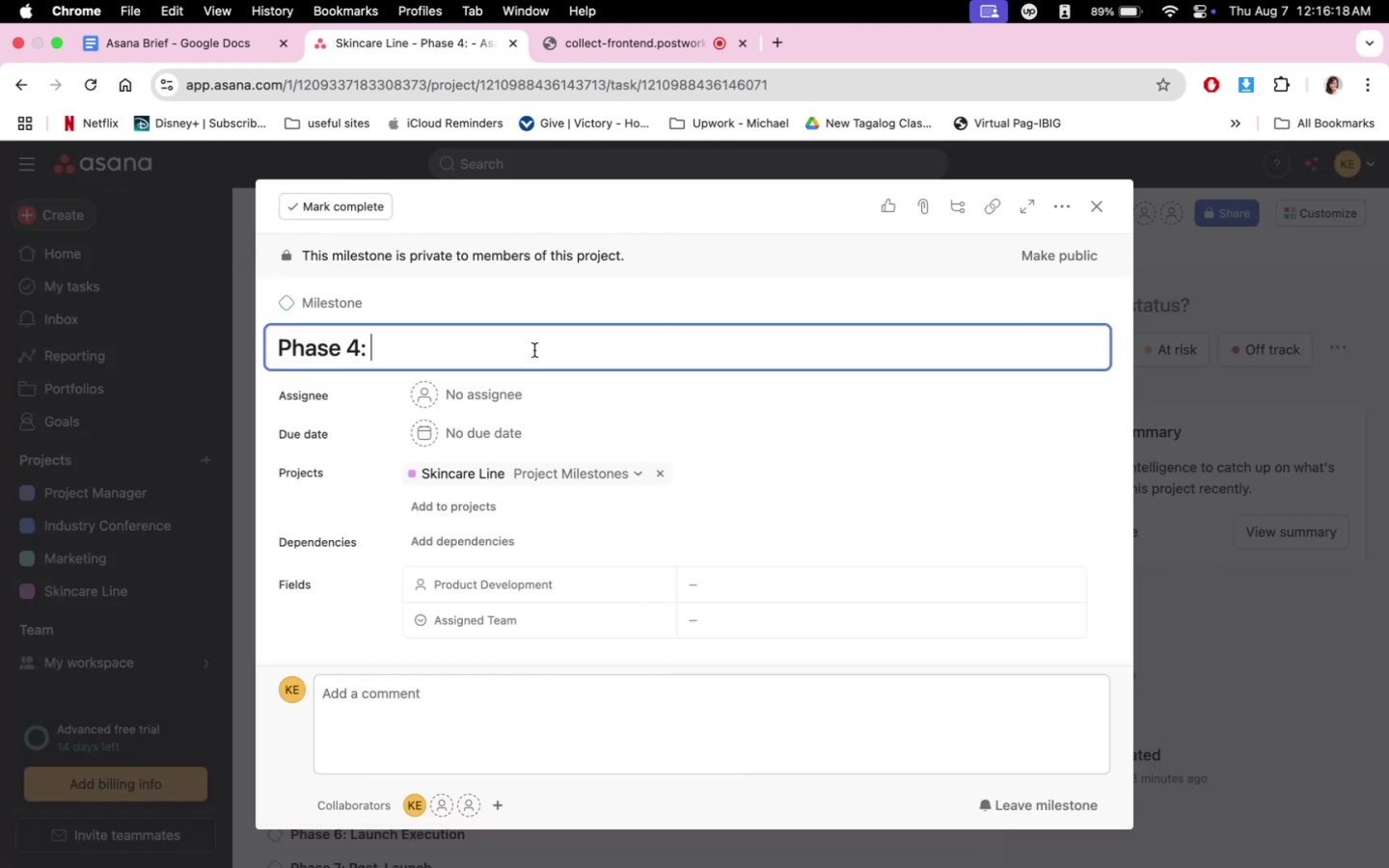 
key(Meta+V)
 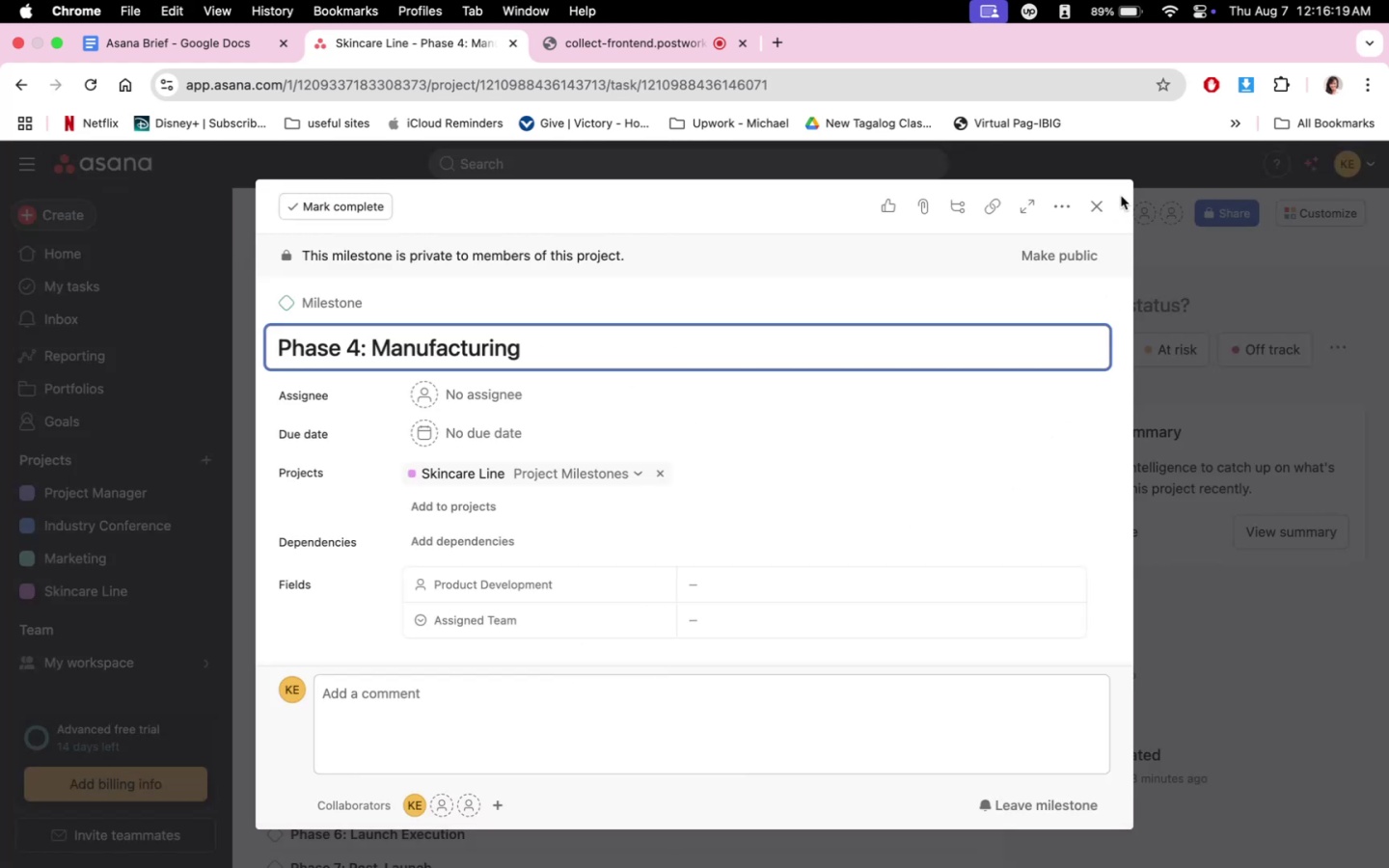 
left_click([1100, 203])
 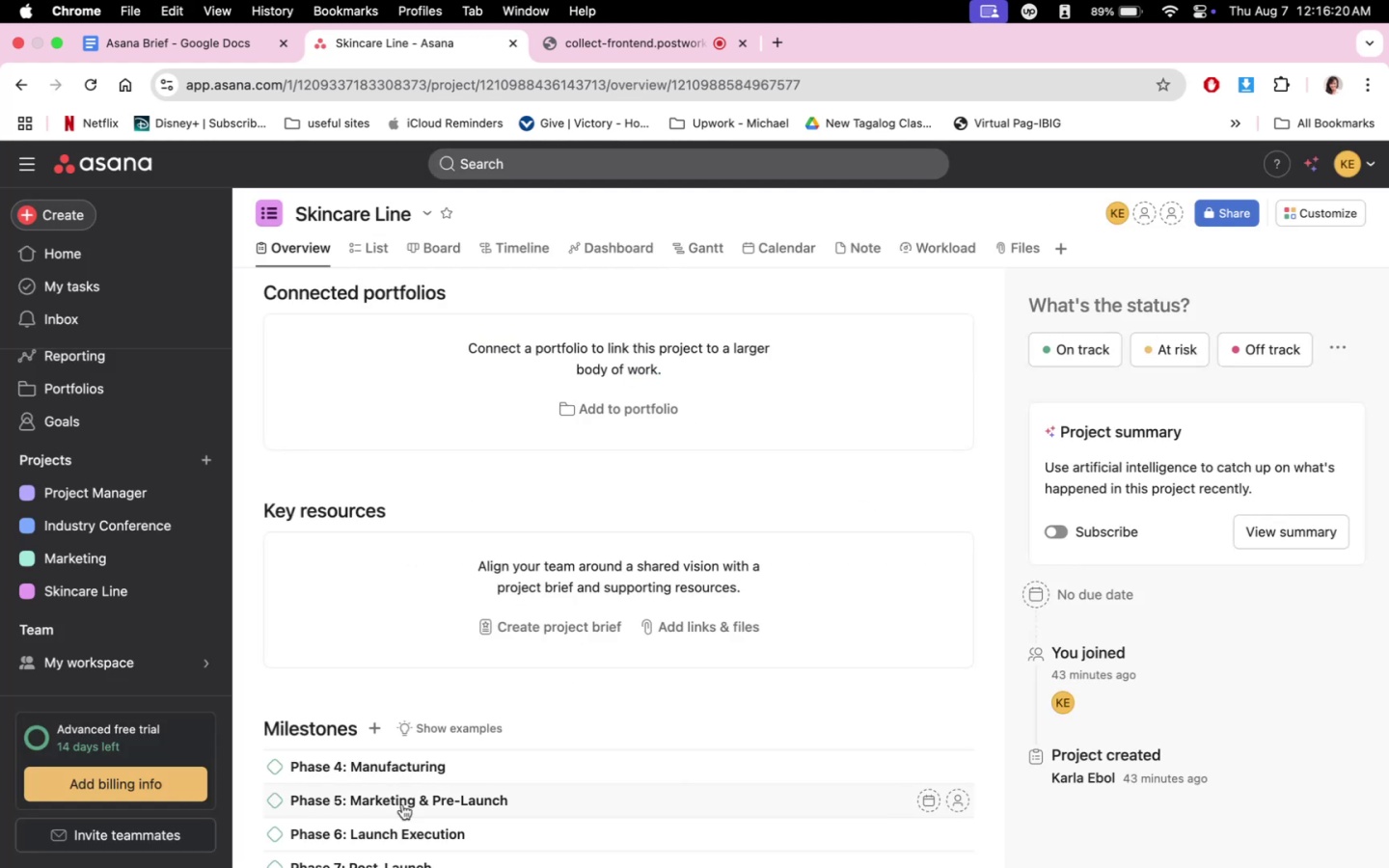 
scroll: coordinate [625, 679], scroll_direction: down, amount: 6.0
 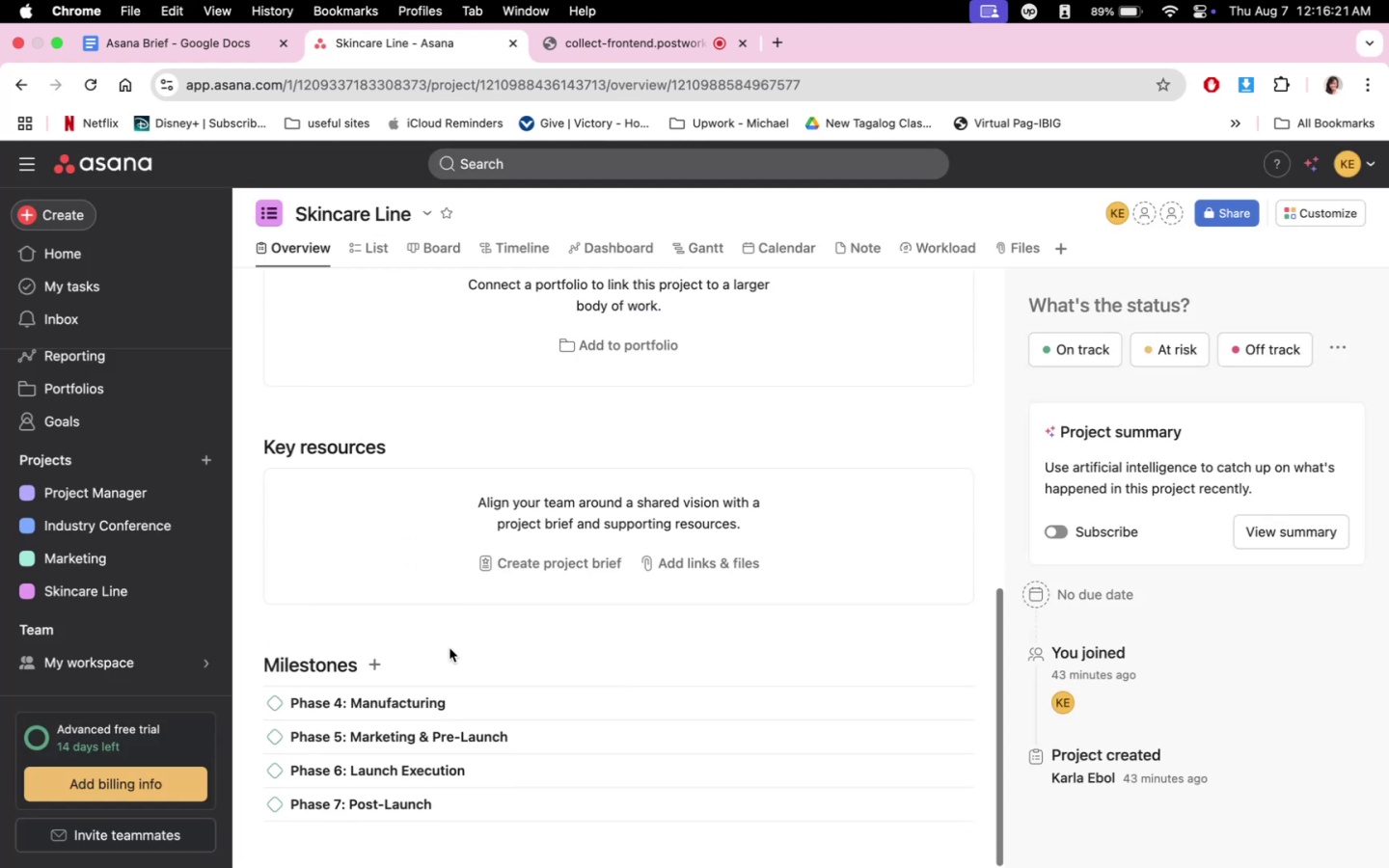 
left_click([374, 658])
 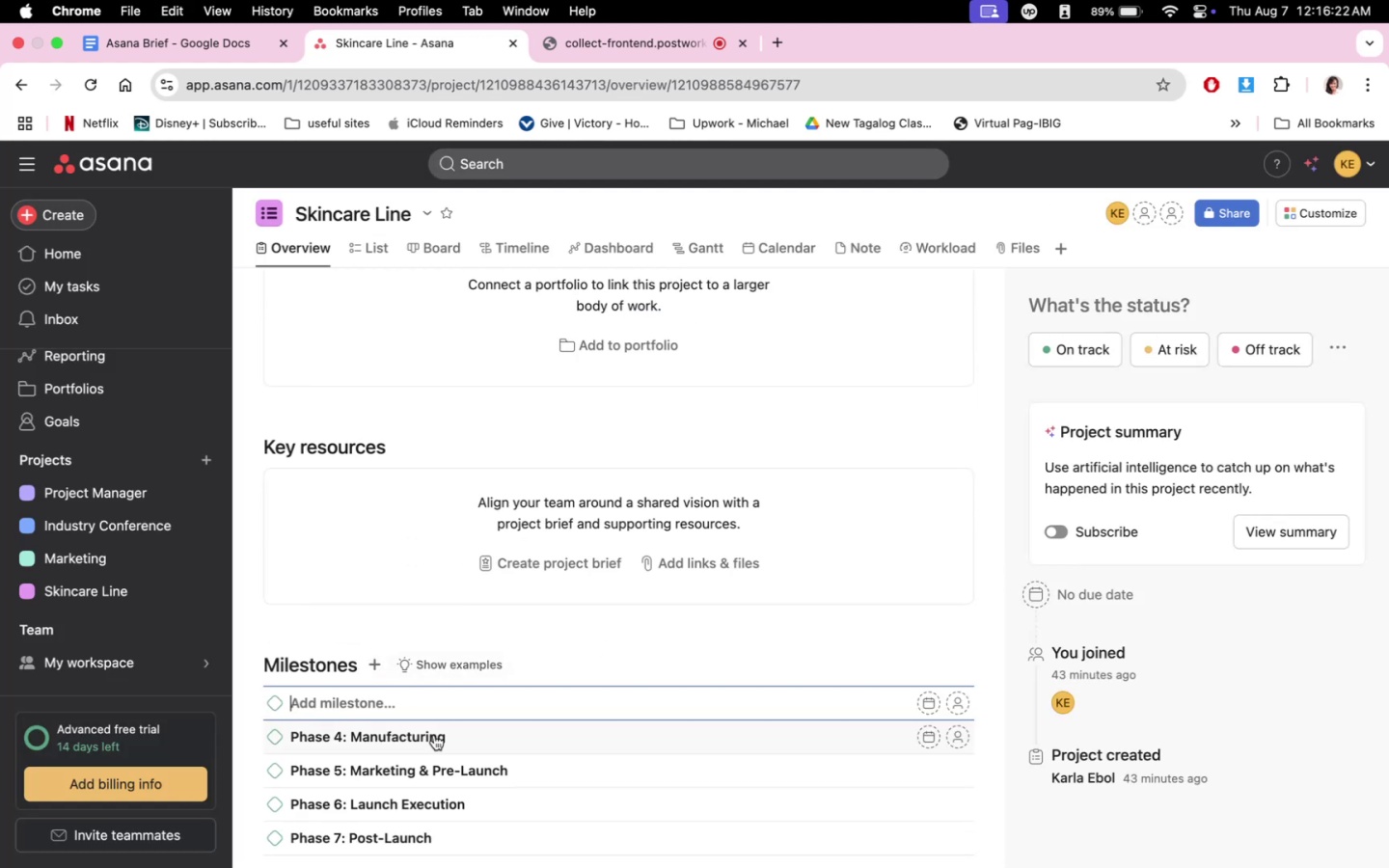 
type(Phae)
key(Backspace)
type(se 3: )
 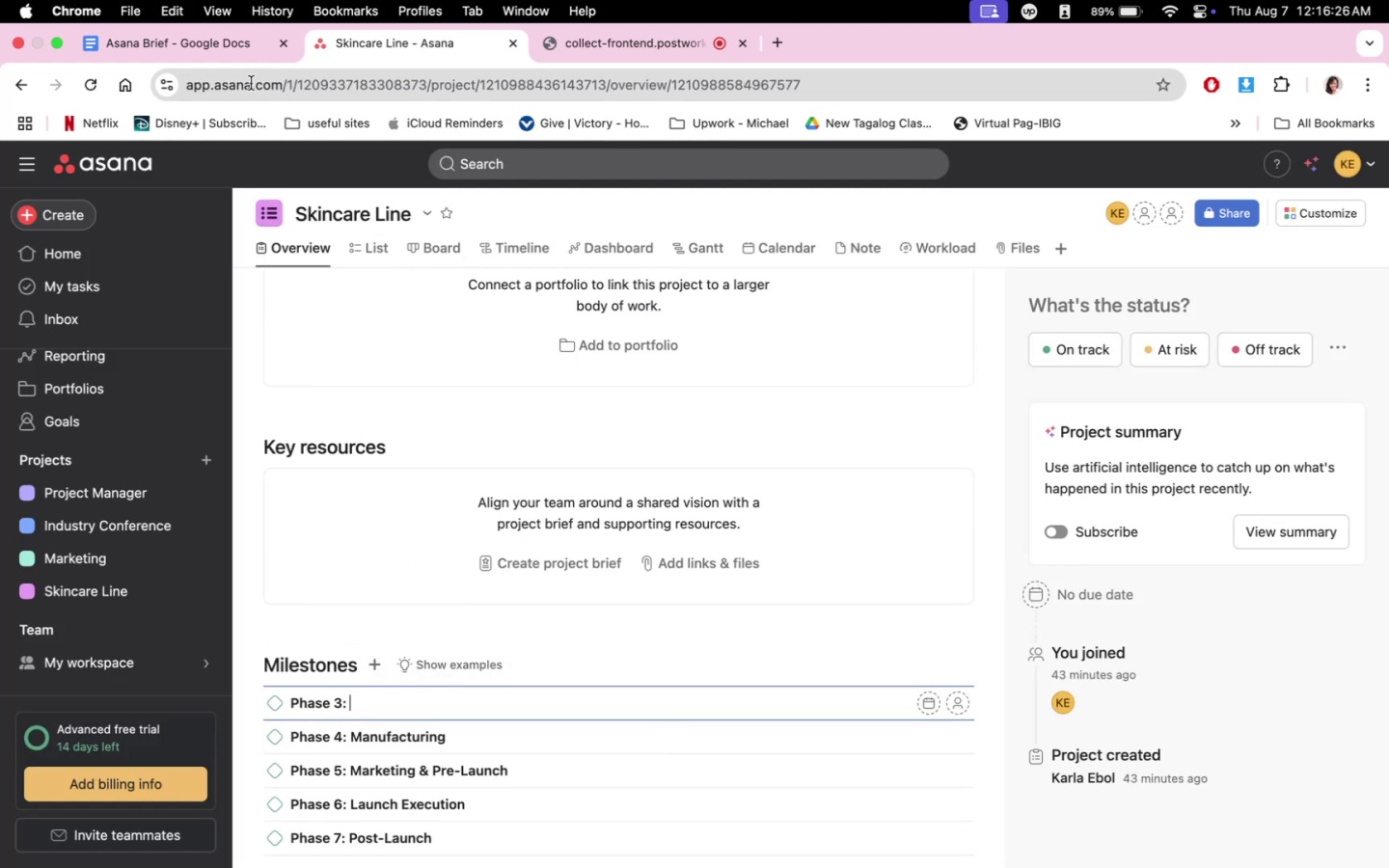 
left_click([219, 41])
 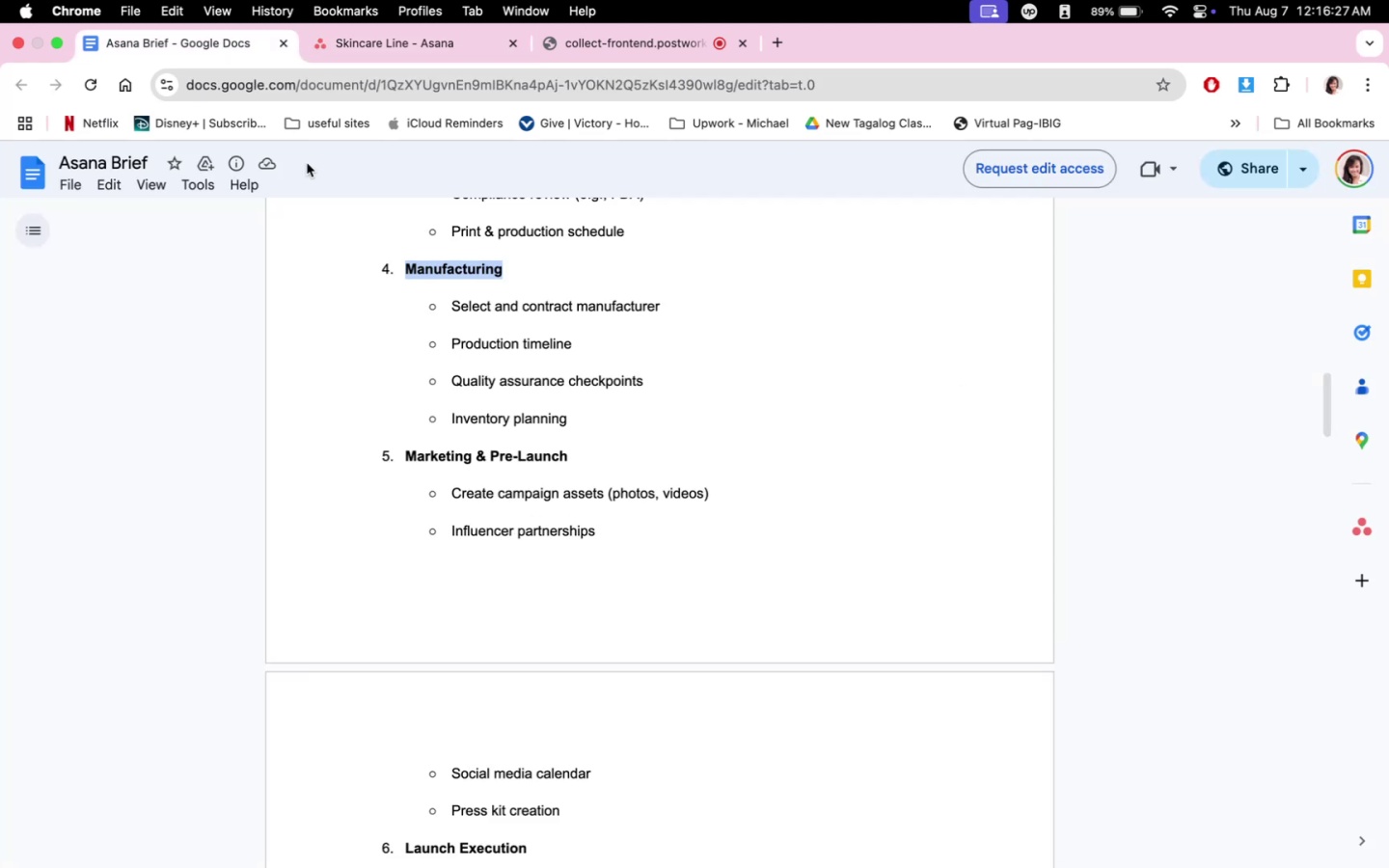 
scroll: coordinate [550, 438], scroll_direction: up, amount: 7.0
 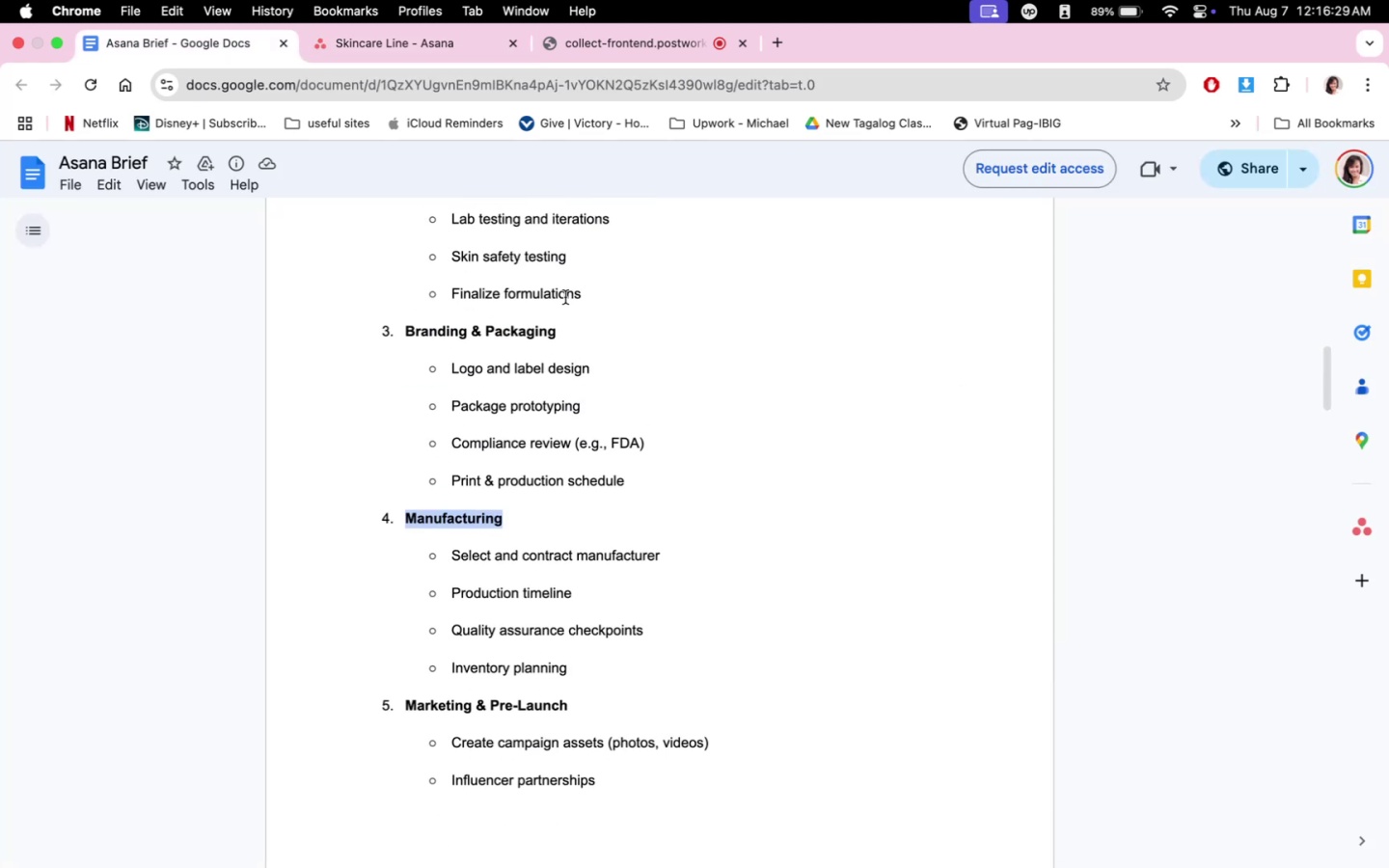 
left_click_drag(start_coordinate=[559, 329], to_coordinate=[408, 331])
 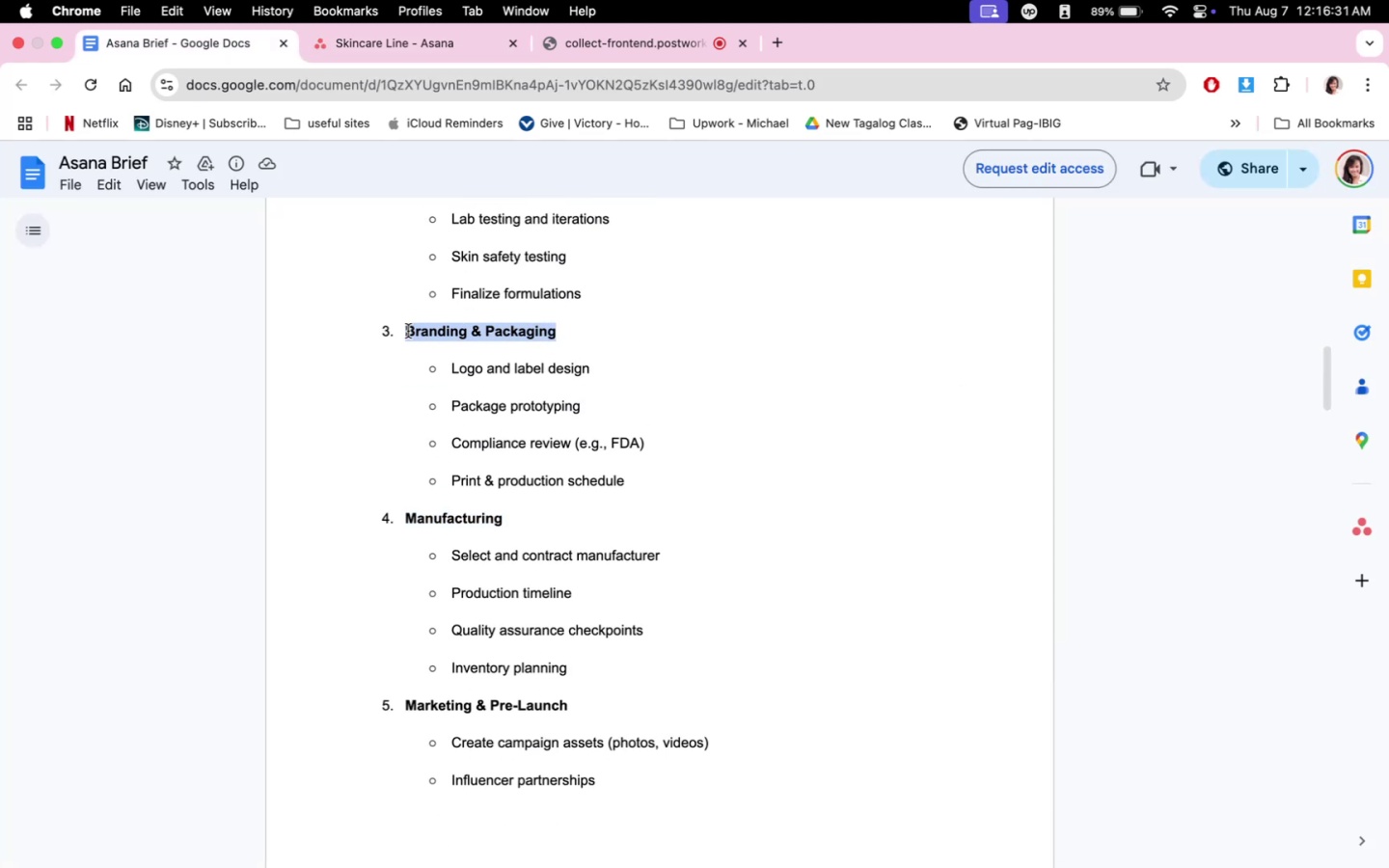 
key(Meta+C)
 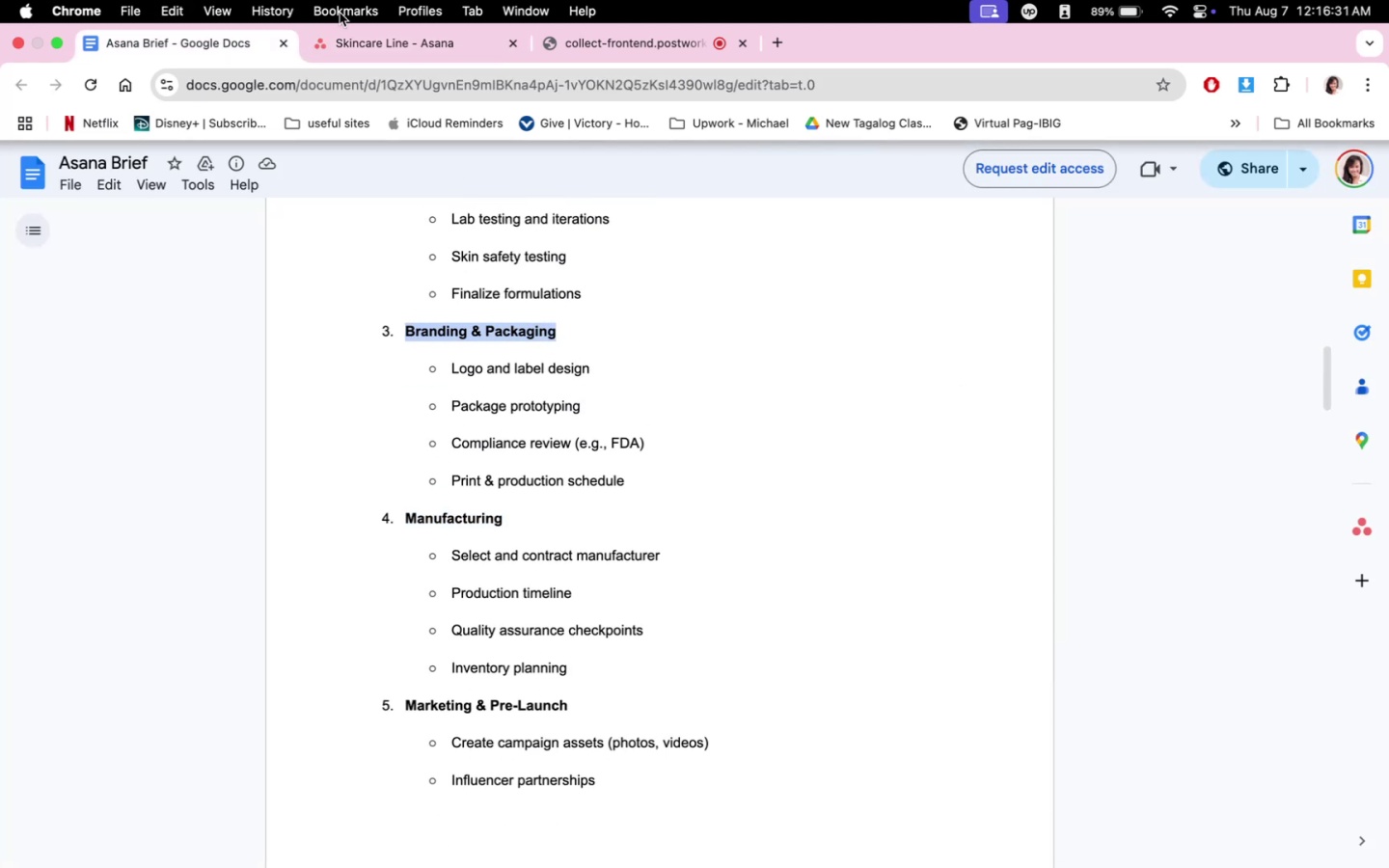 
left_click([340, 49])
 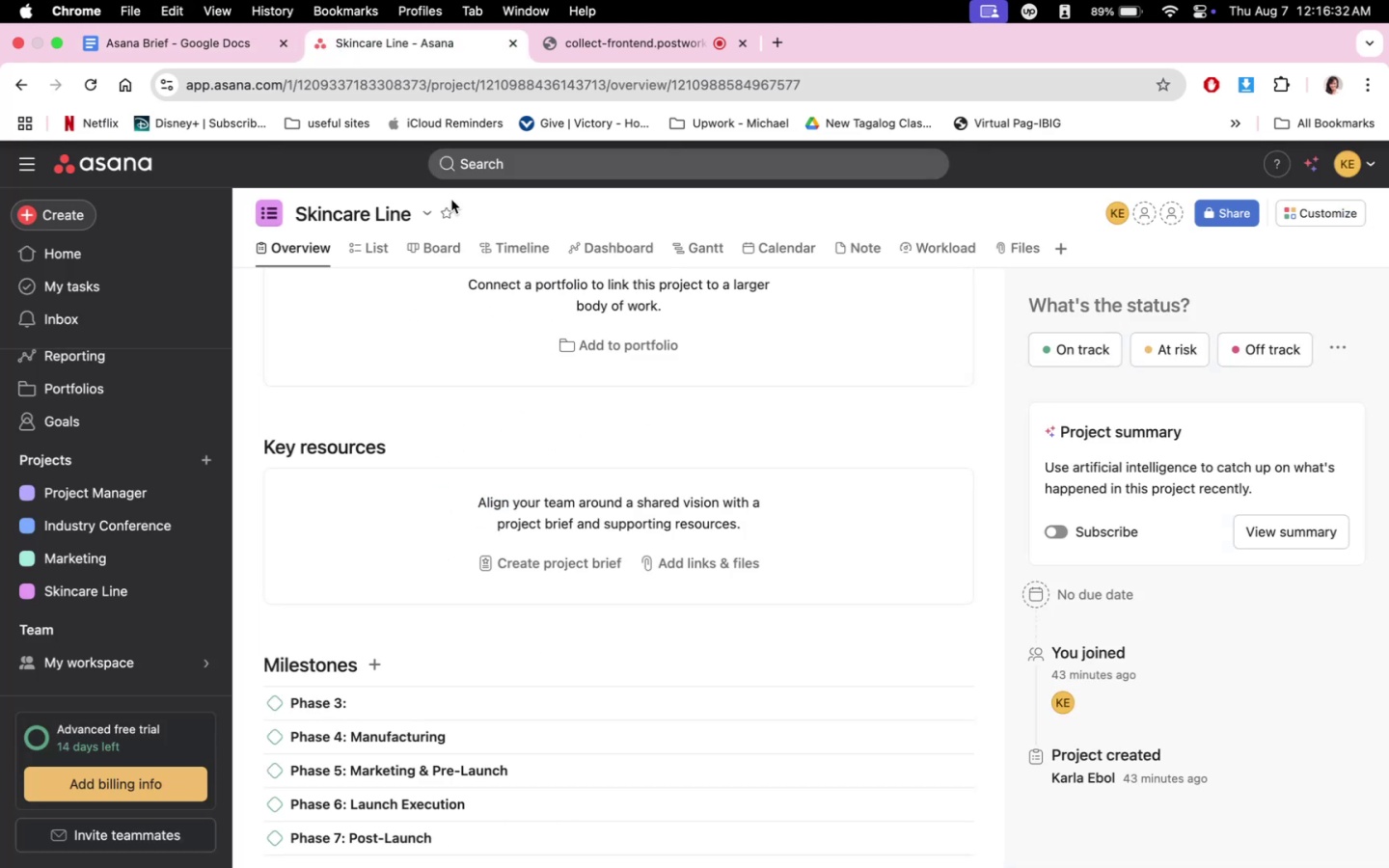 
key(Meta+CommandLeft)
 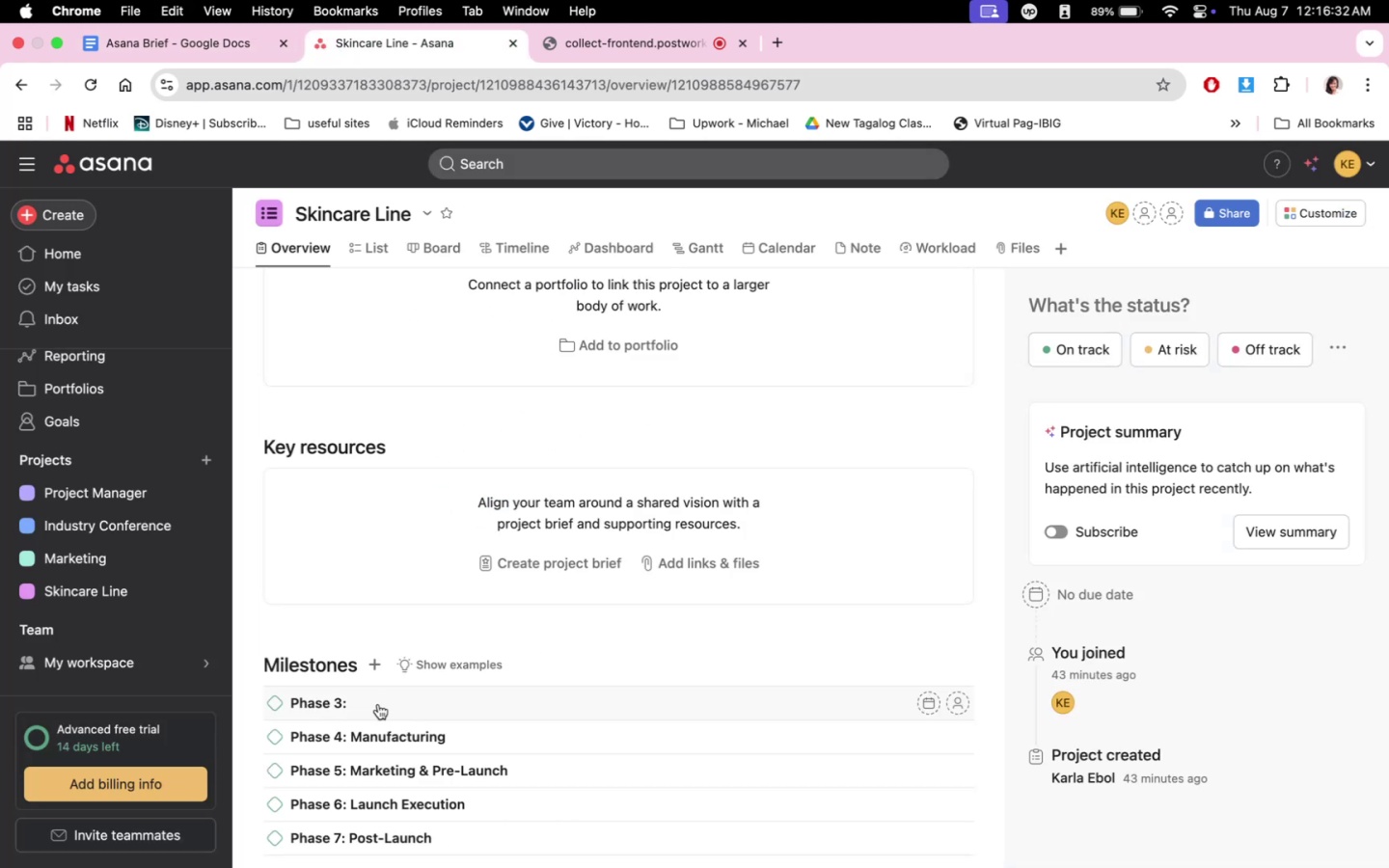 
left_click([378, 706])
 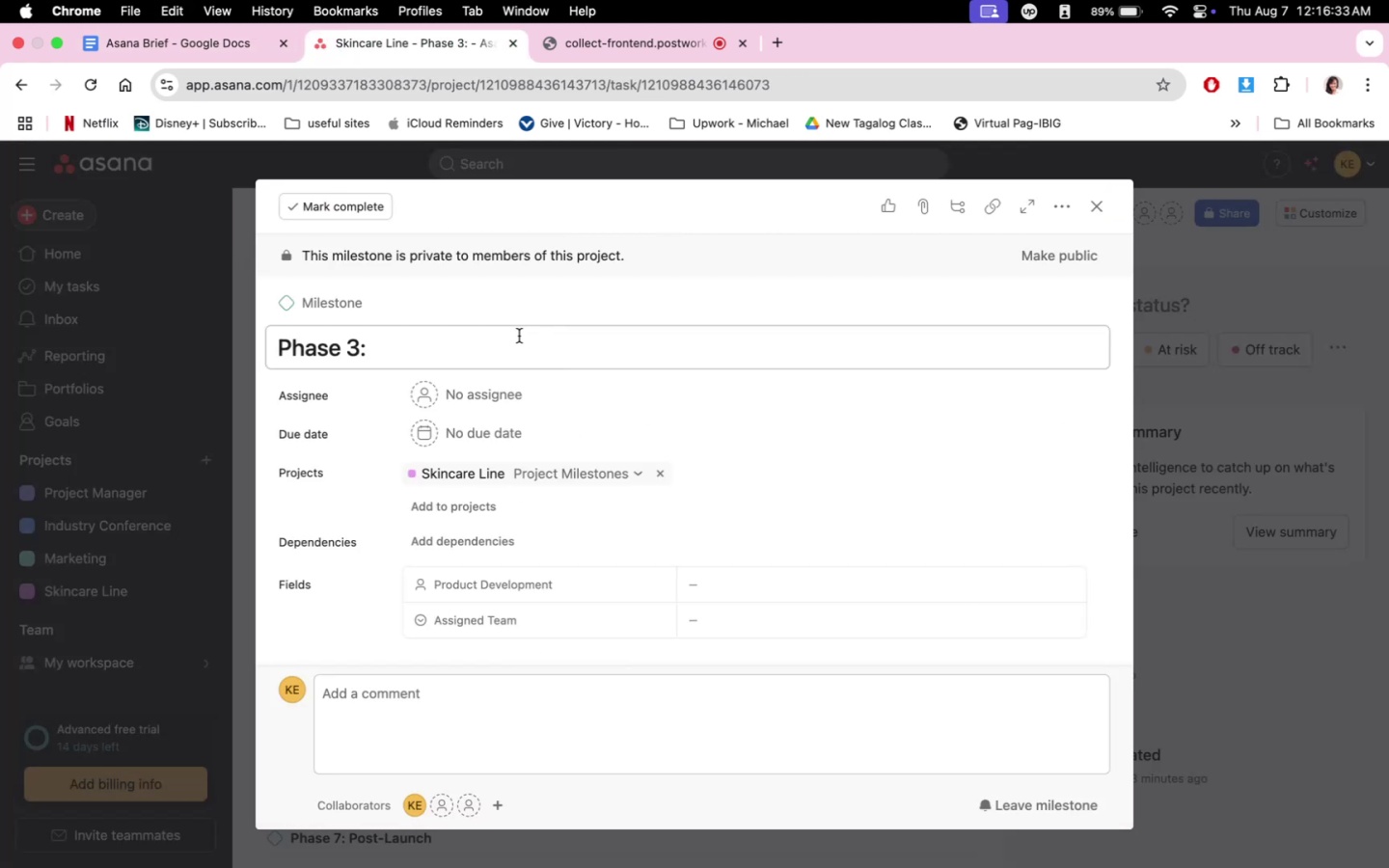 
key(Meta+V)
 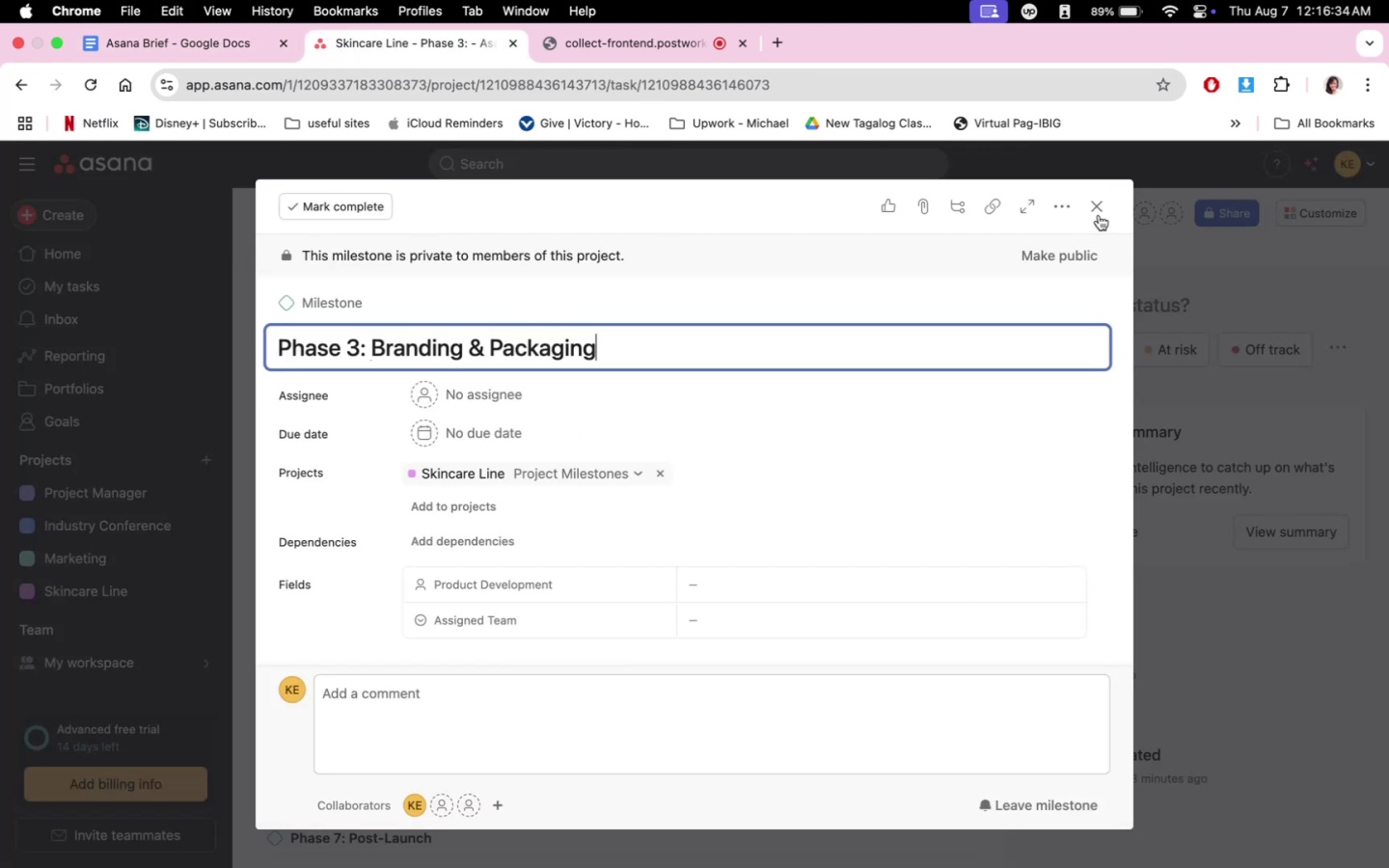 
left_click([1101, 207])
 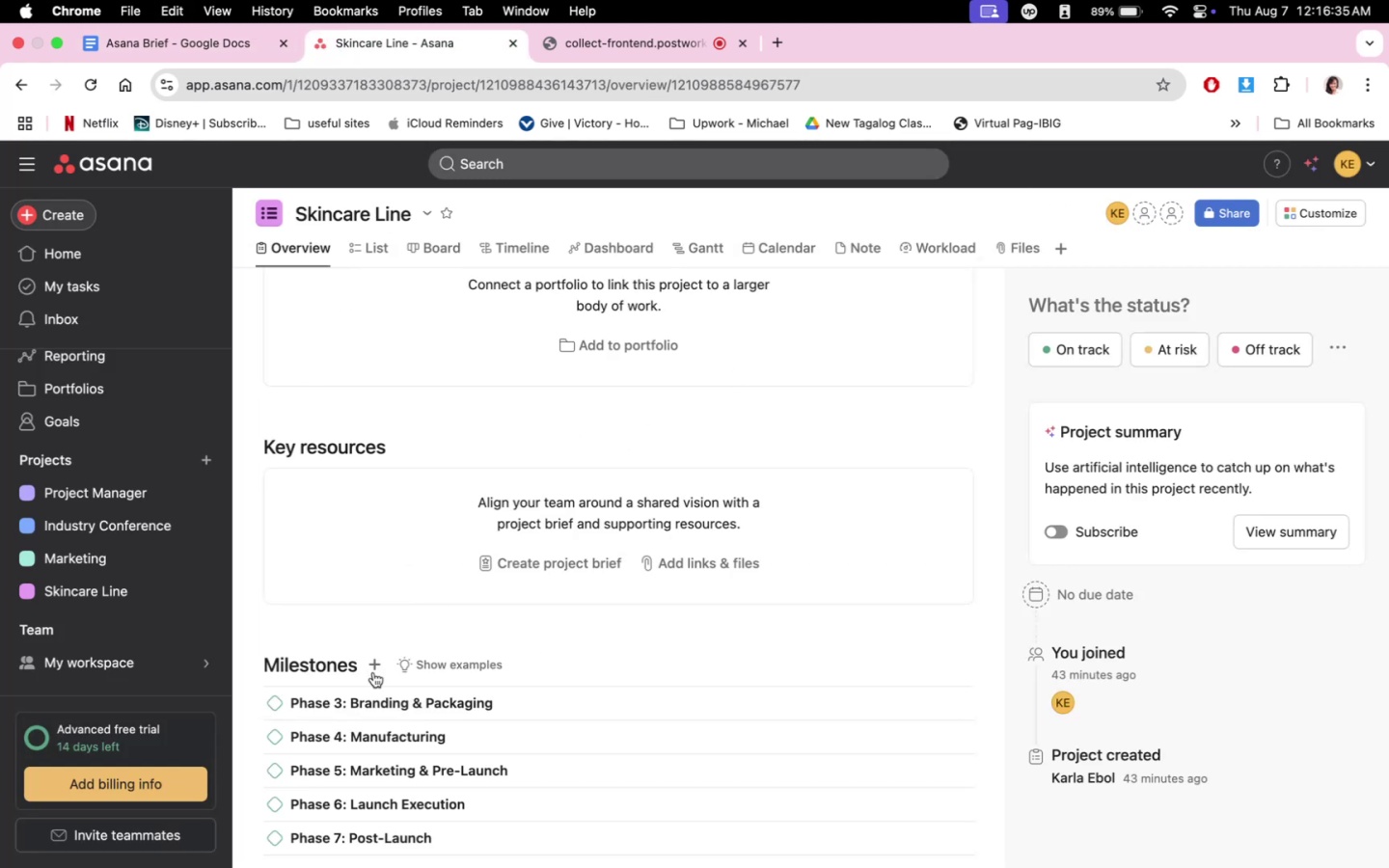 
left_click([371, 669])
 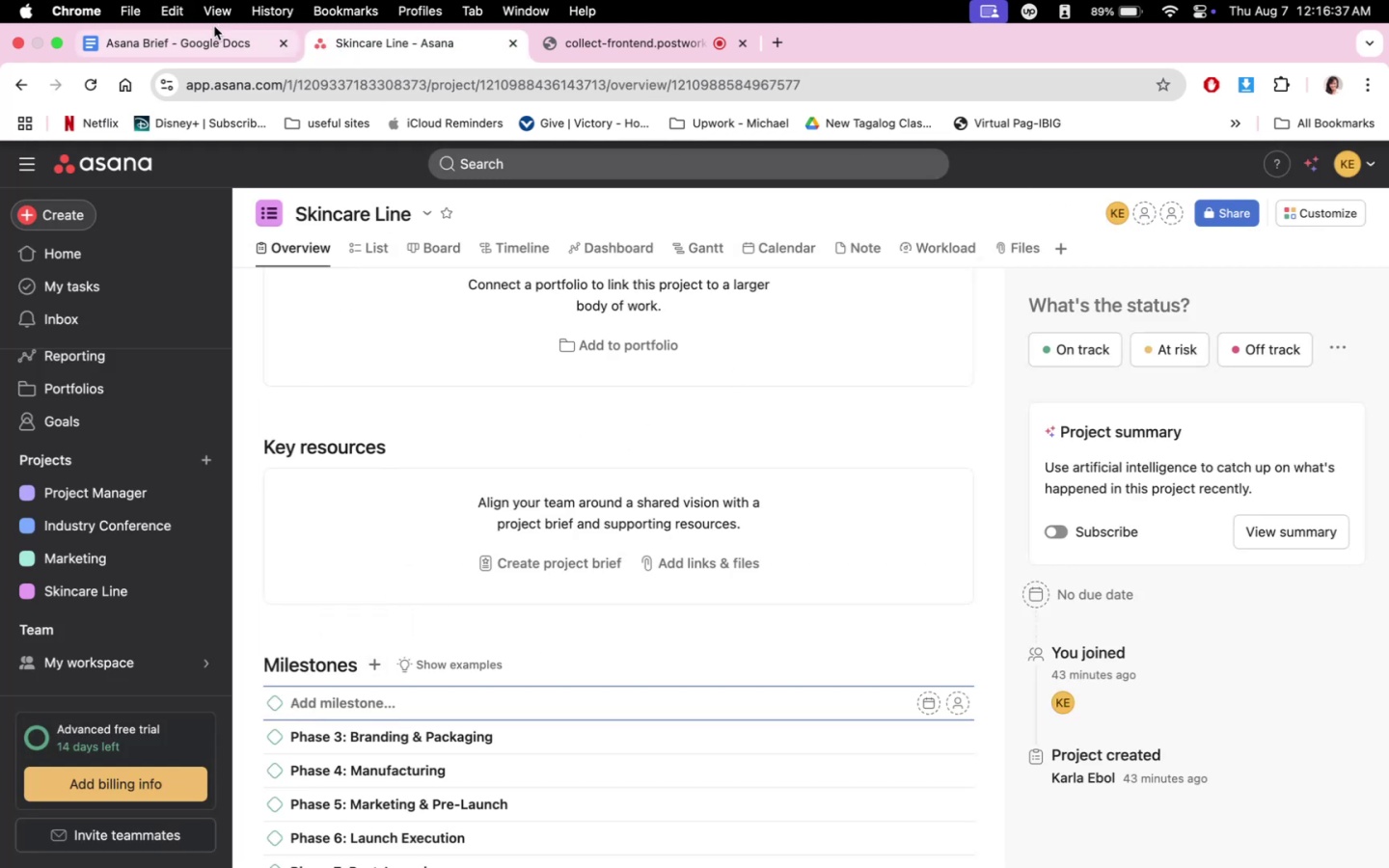 
scroll: coordinate [541, 400], scroll_direction: up, amount: 7.0
 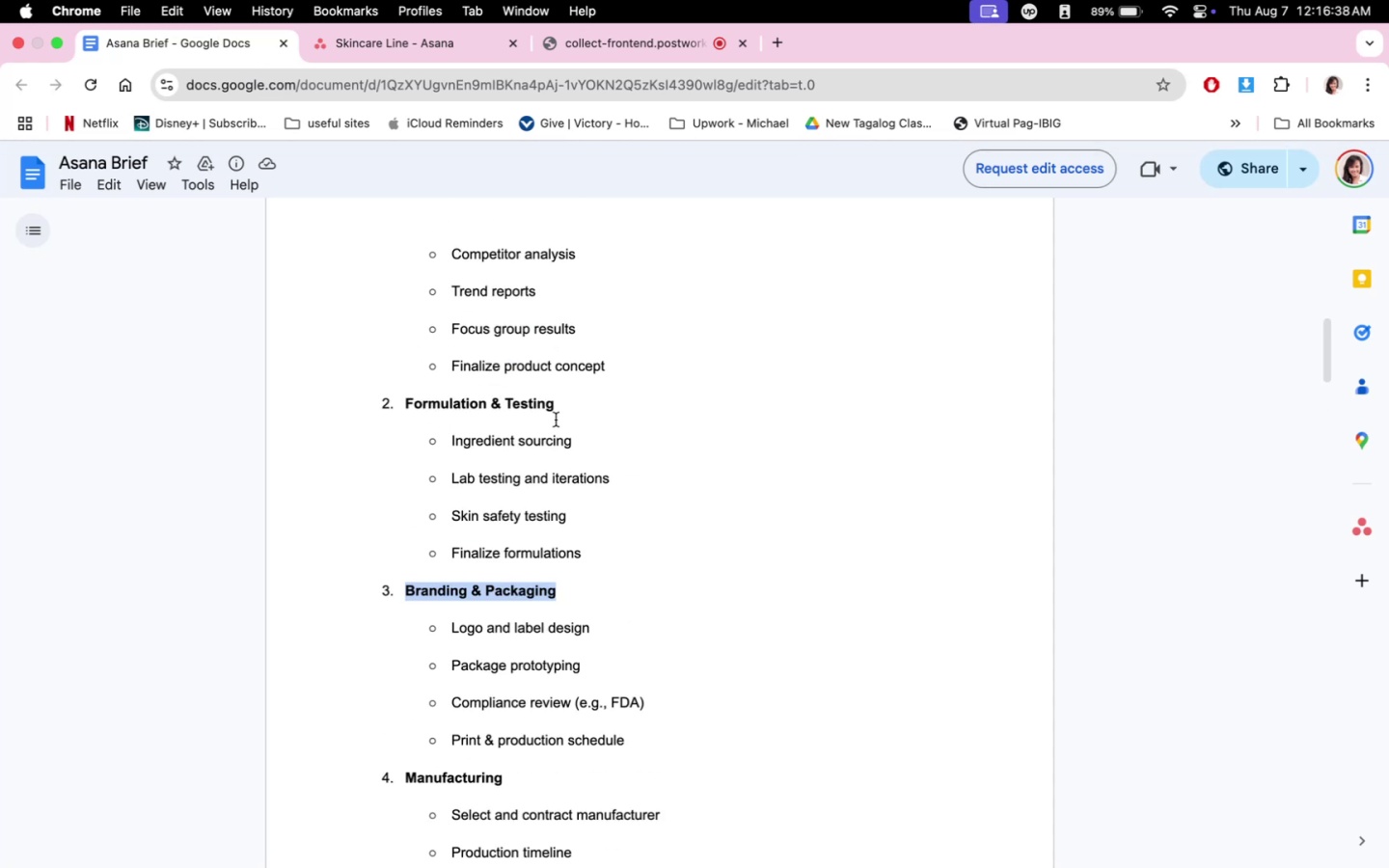 
left_click_drag(start_coordinate=[555, 404], to_coordinate=[395, 408])
 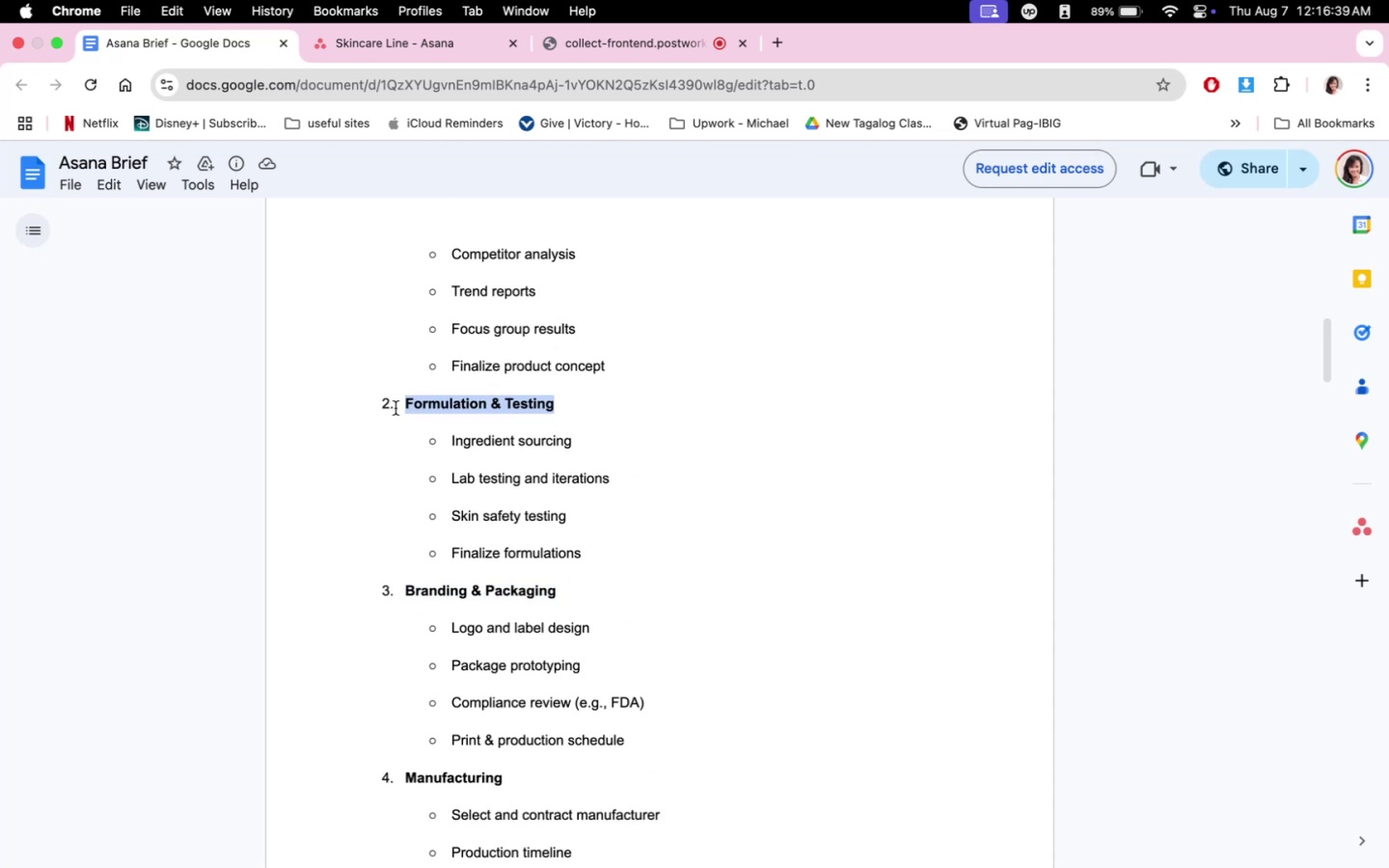 
key(Meta+C)
 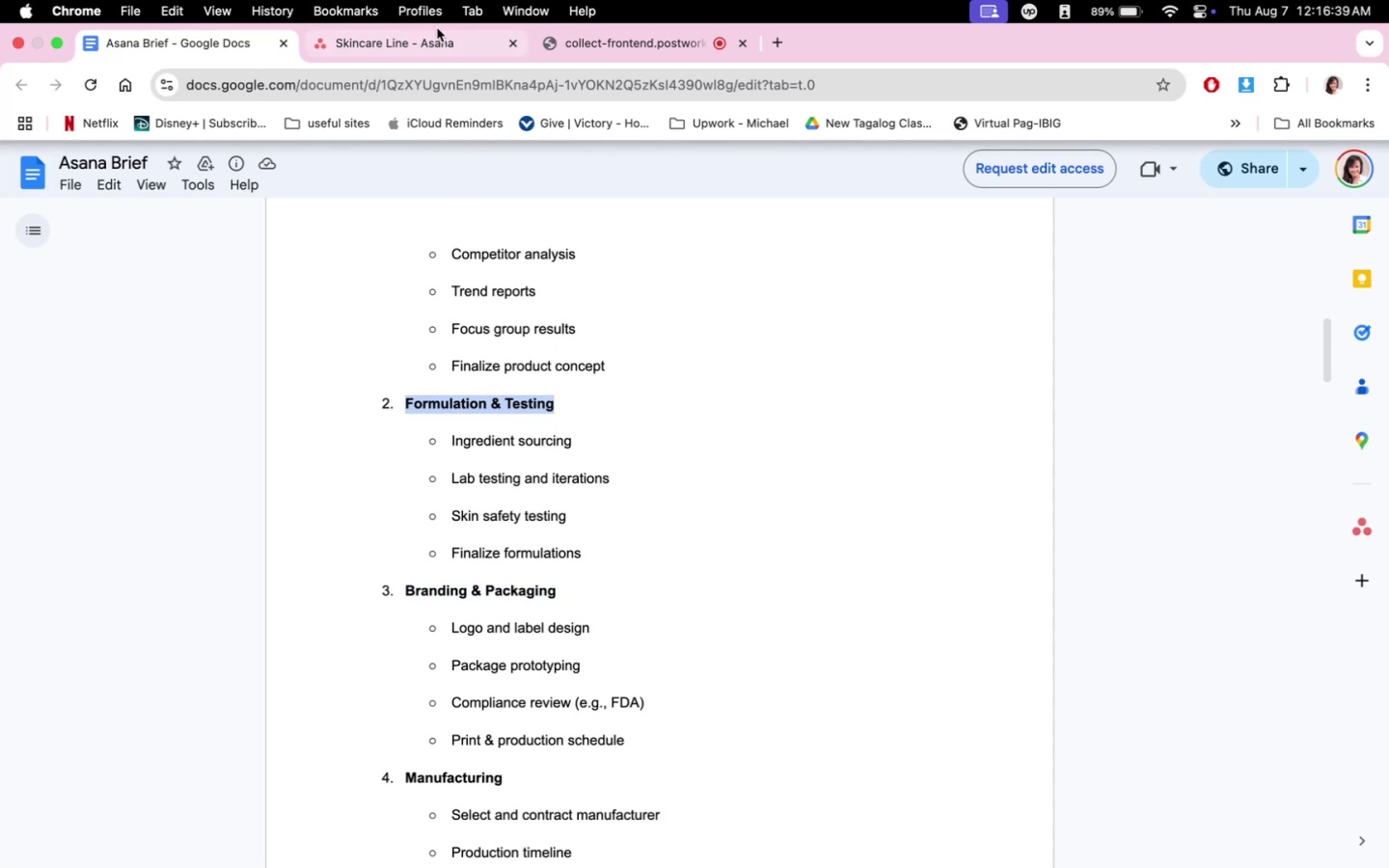 
left_click([417, 36])
 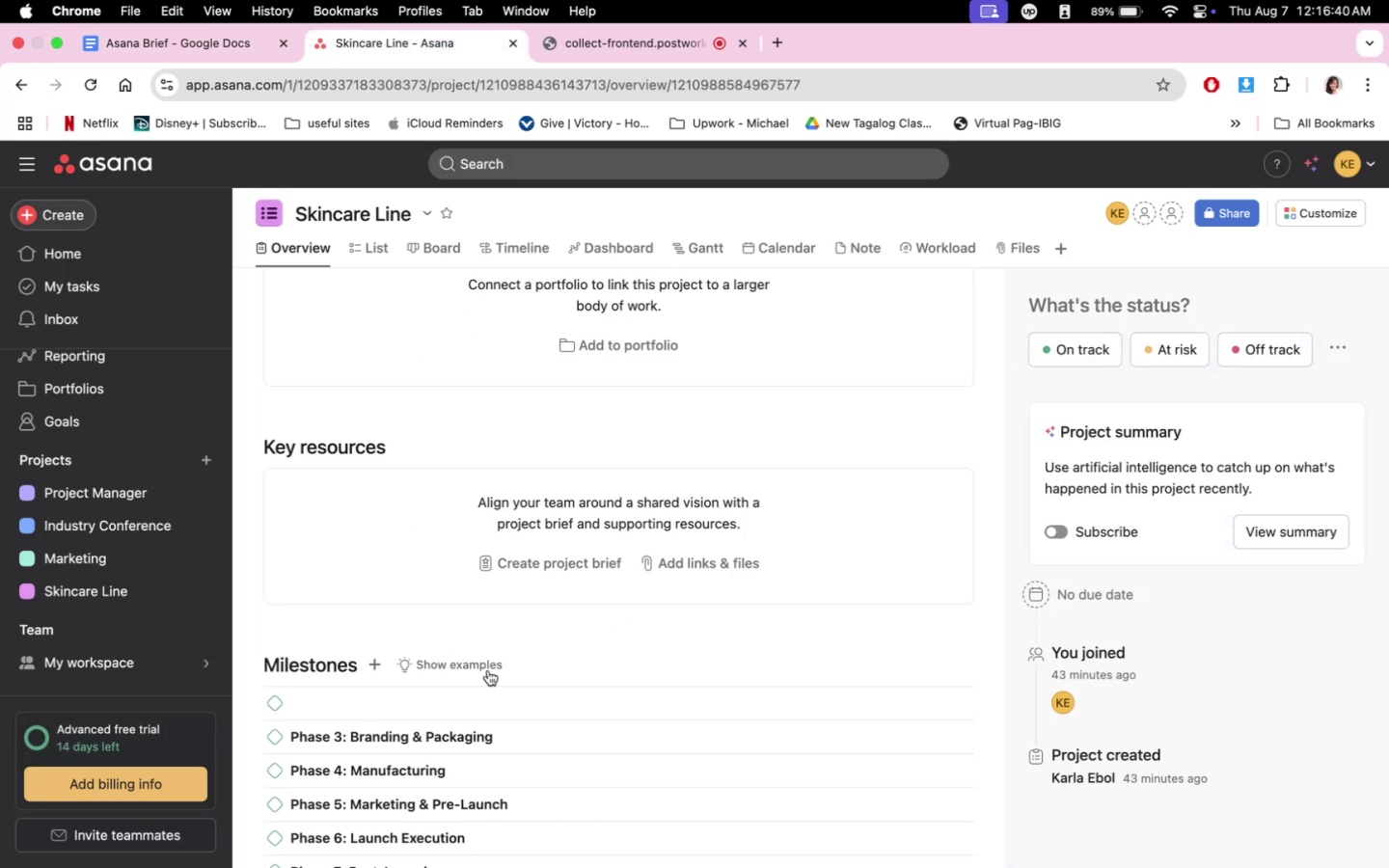 
left_click([431, 696])
 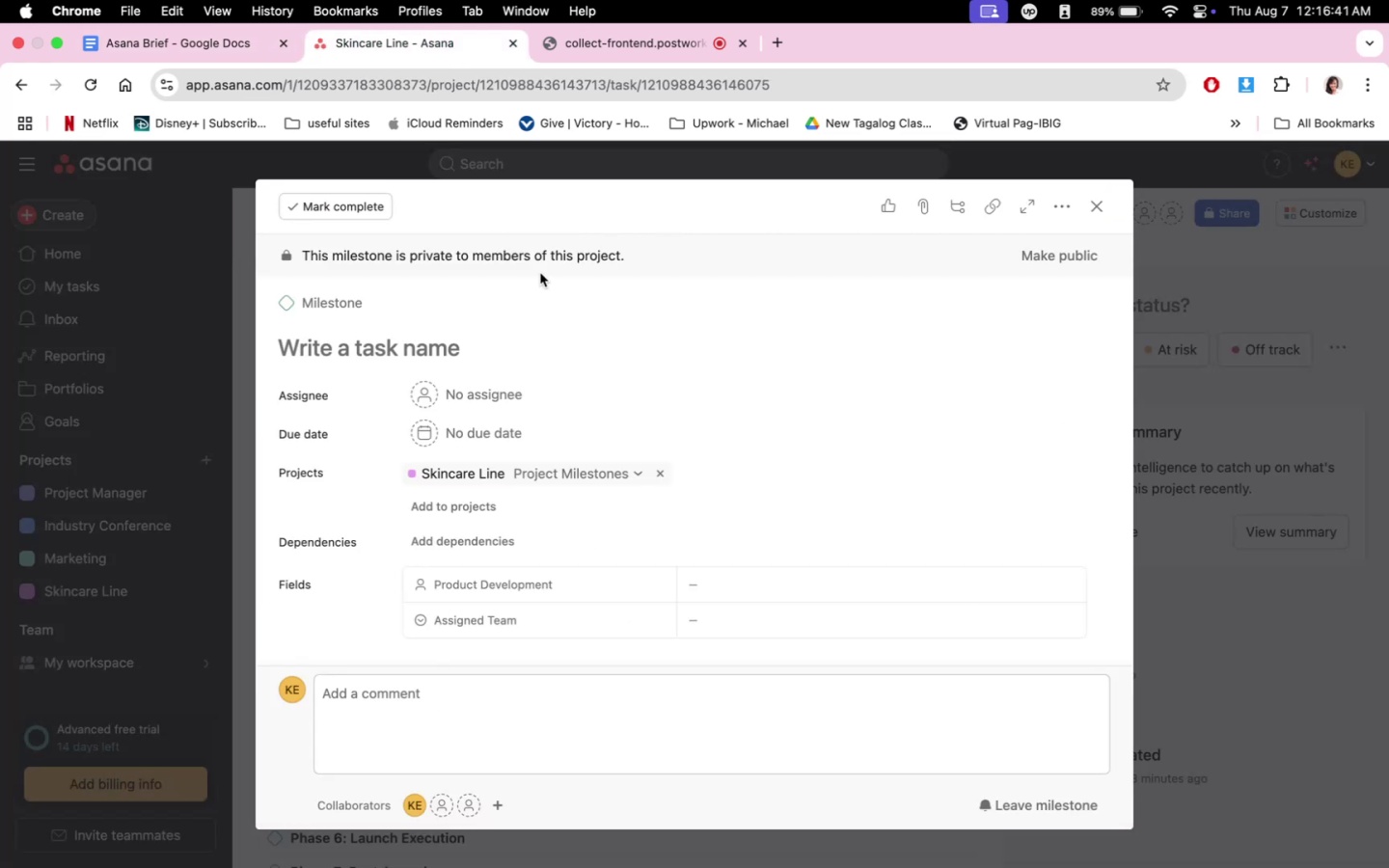 
left_click([477, 302])
 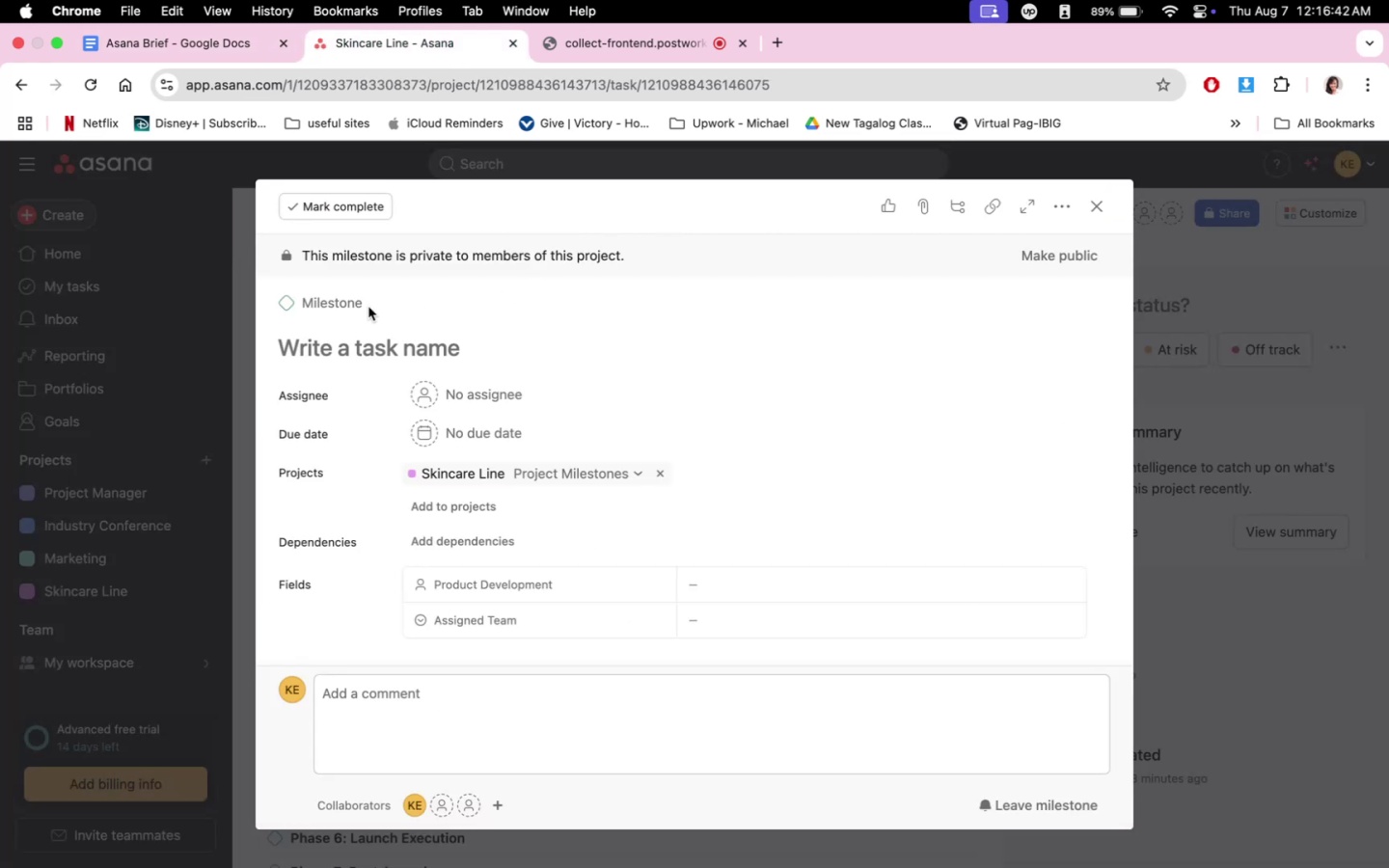 
double_click([369, 368])
 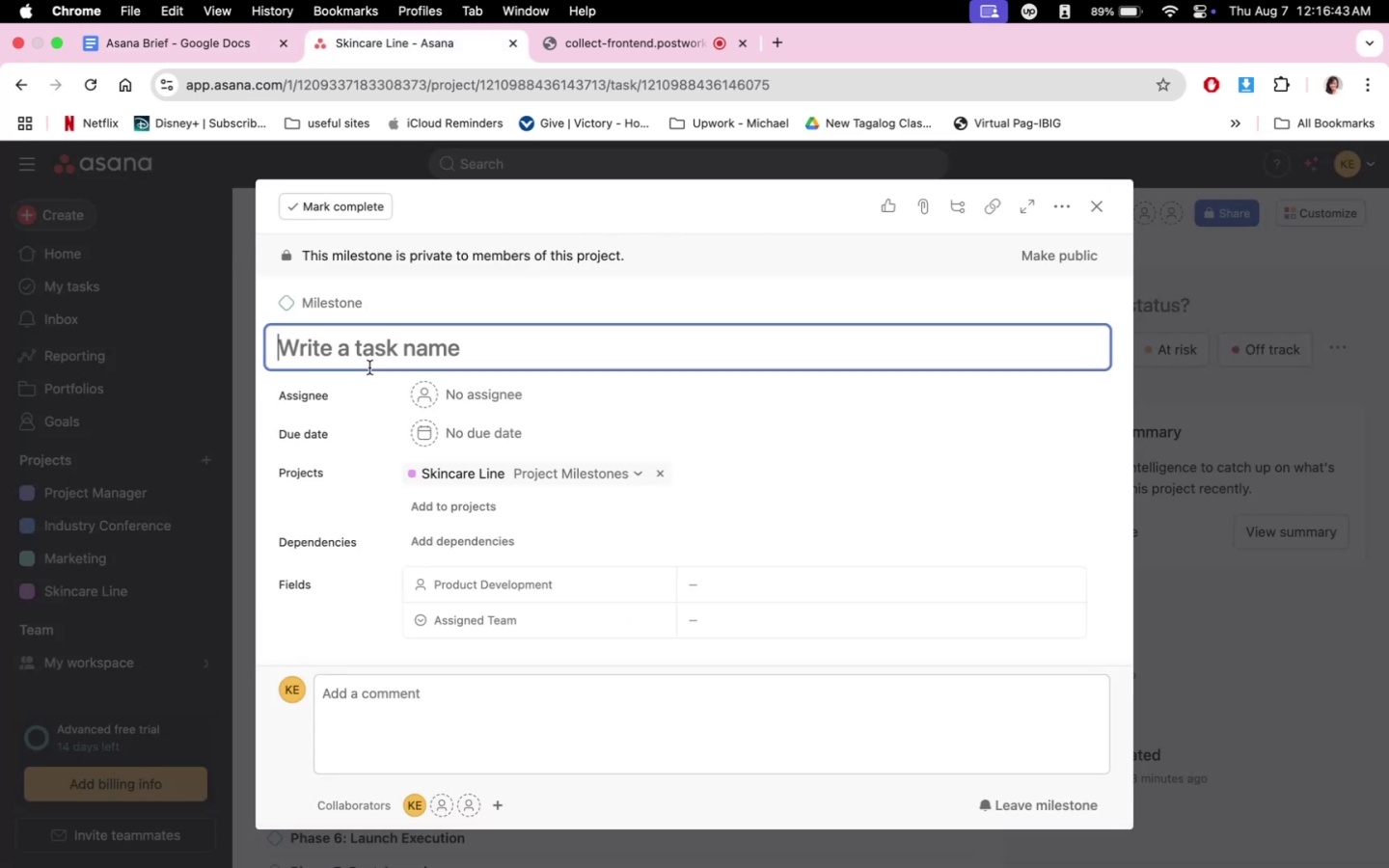 
type(Phase 2: )
 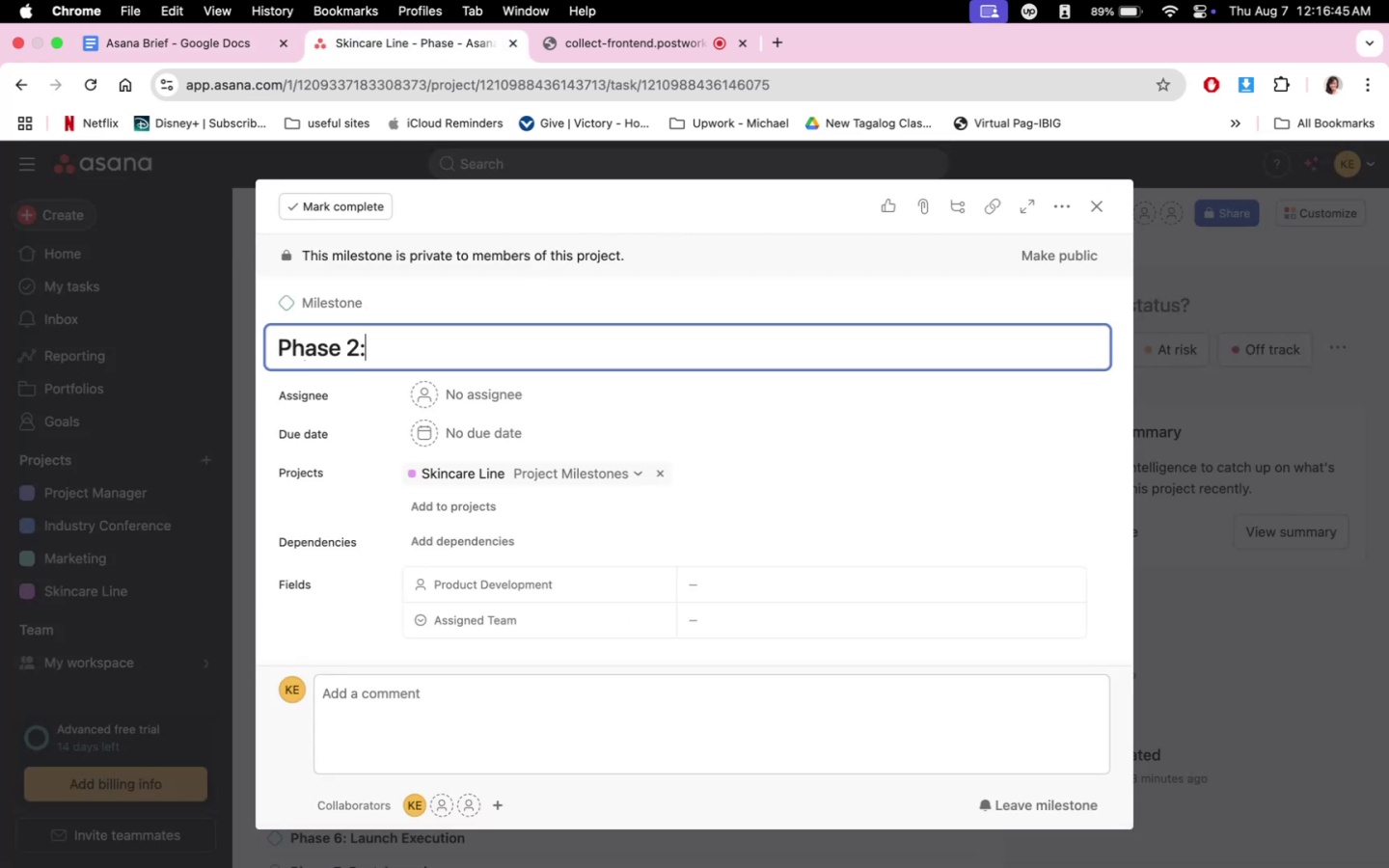 
key(Meta+CommandLeft)
 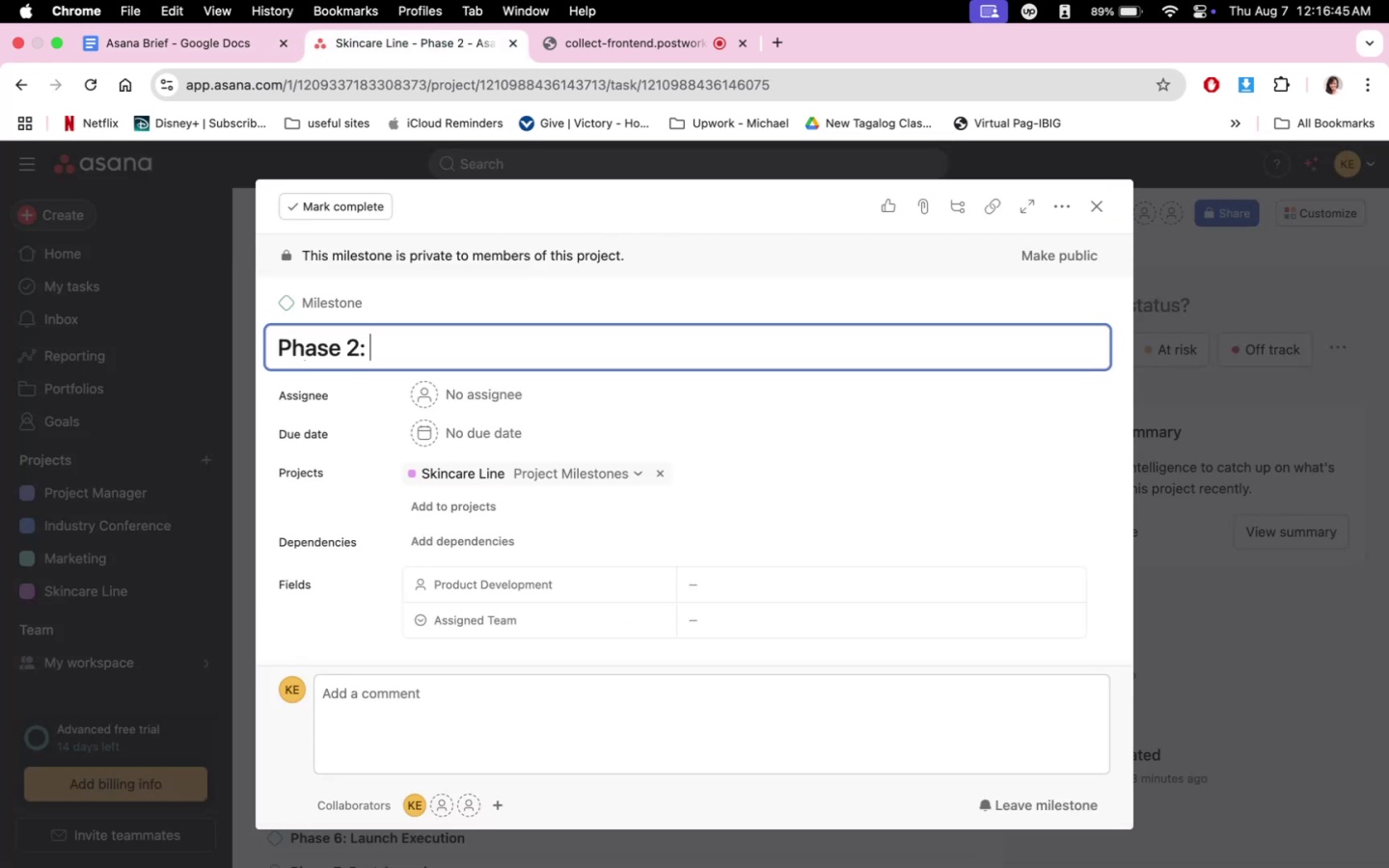 
key(Meta+V)
 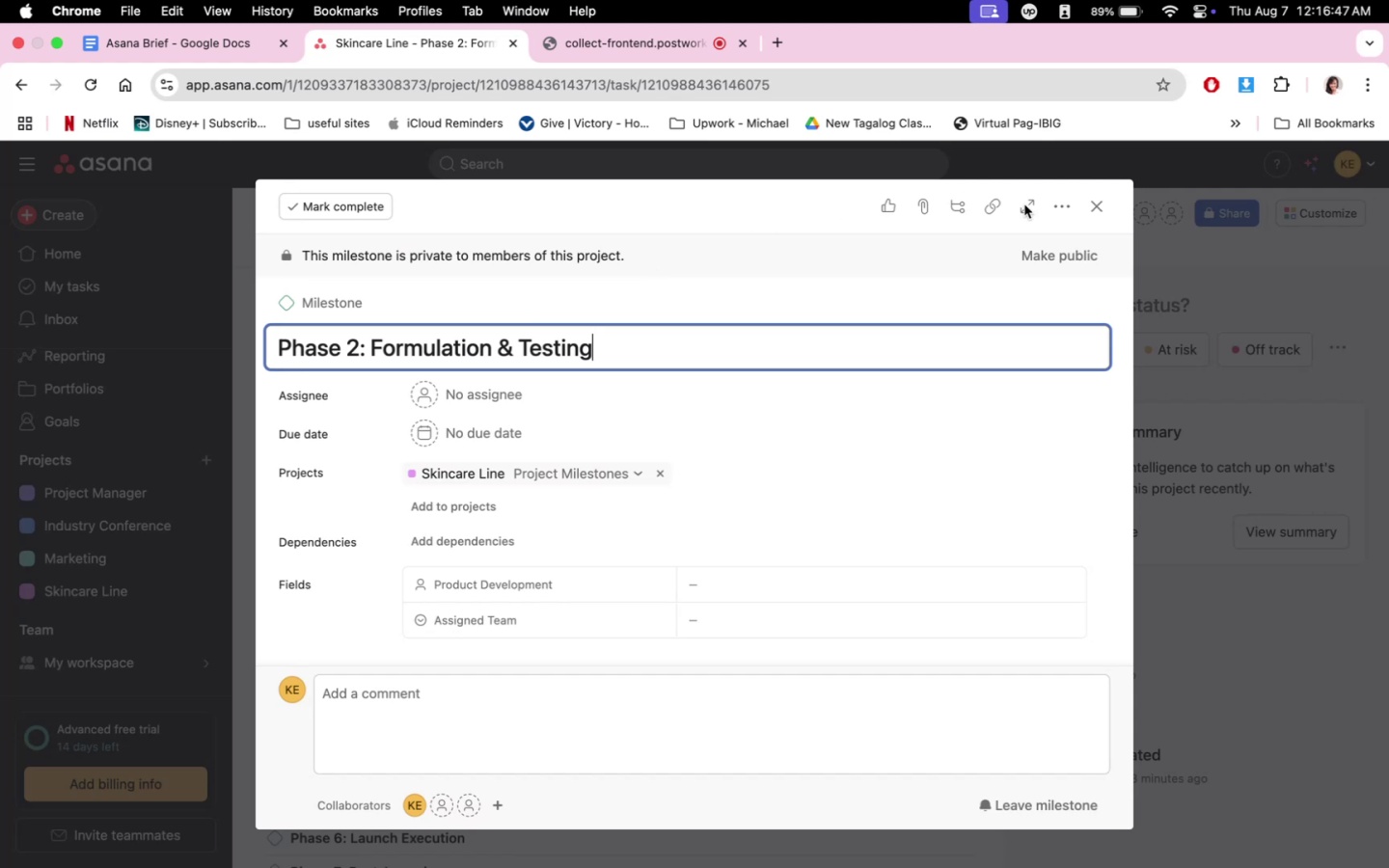 
left_click([1101, 207])
 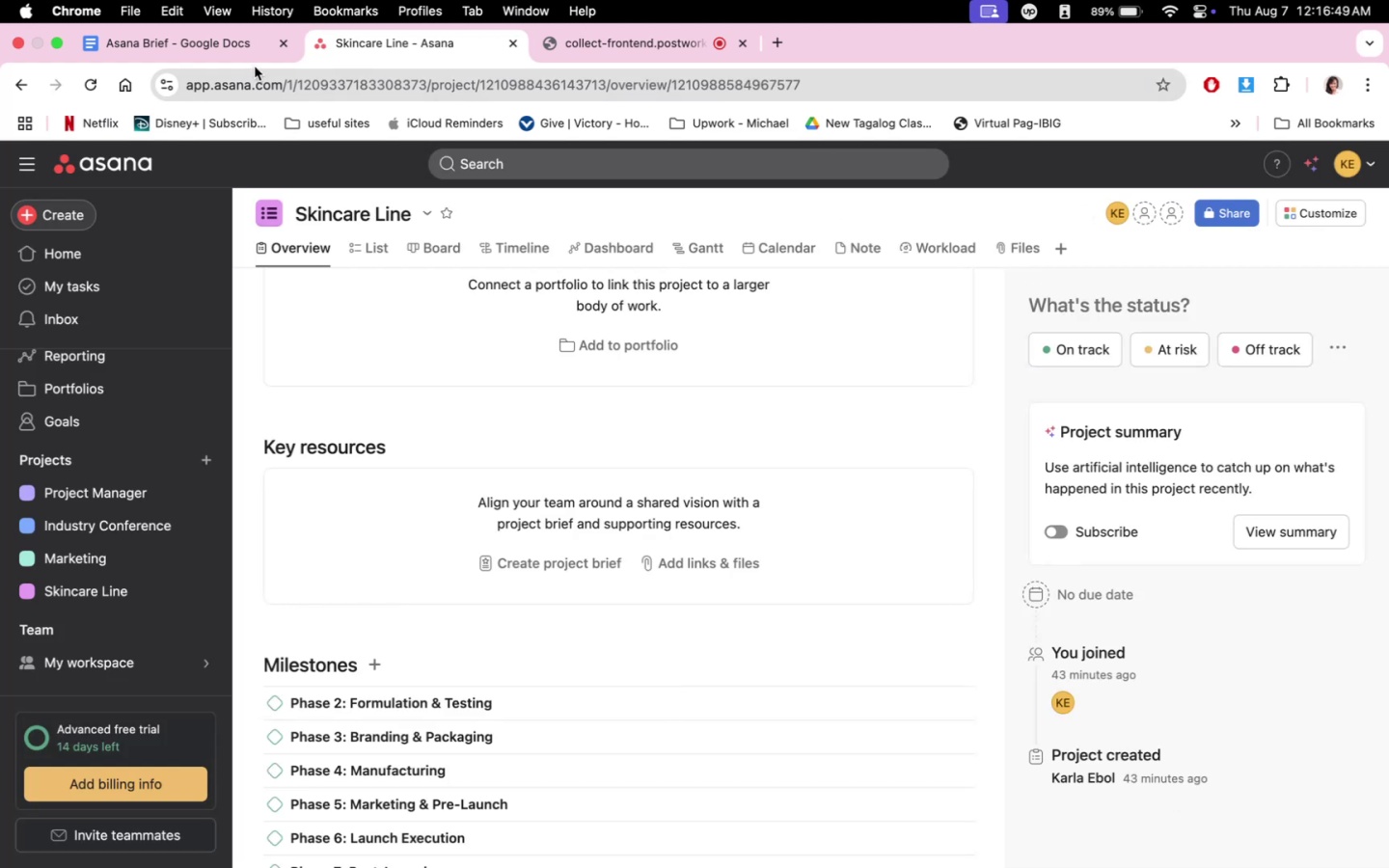 
left_click([233, 52])
 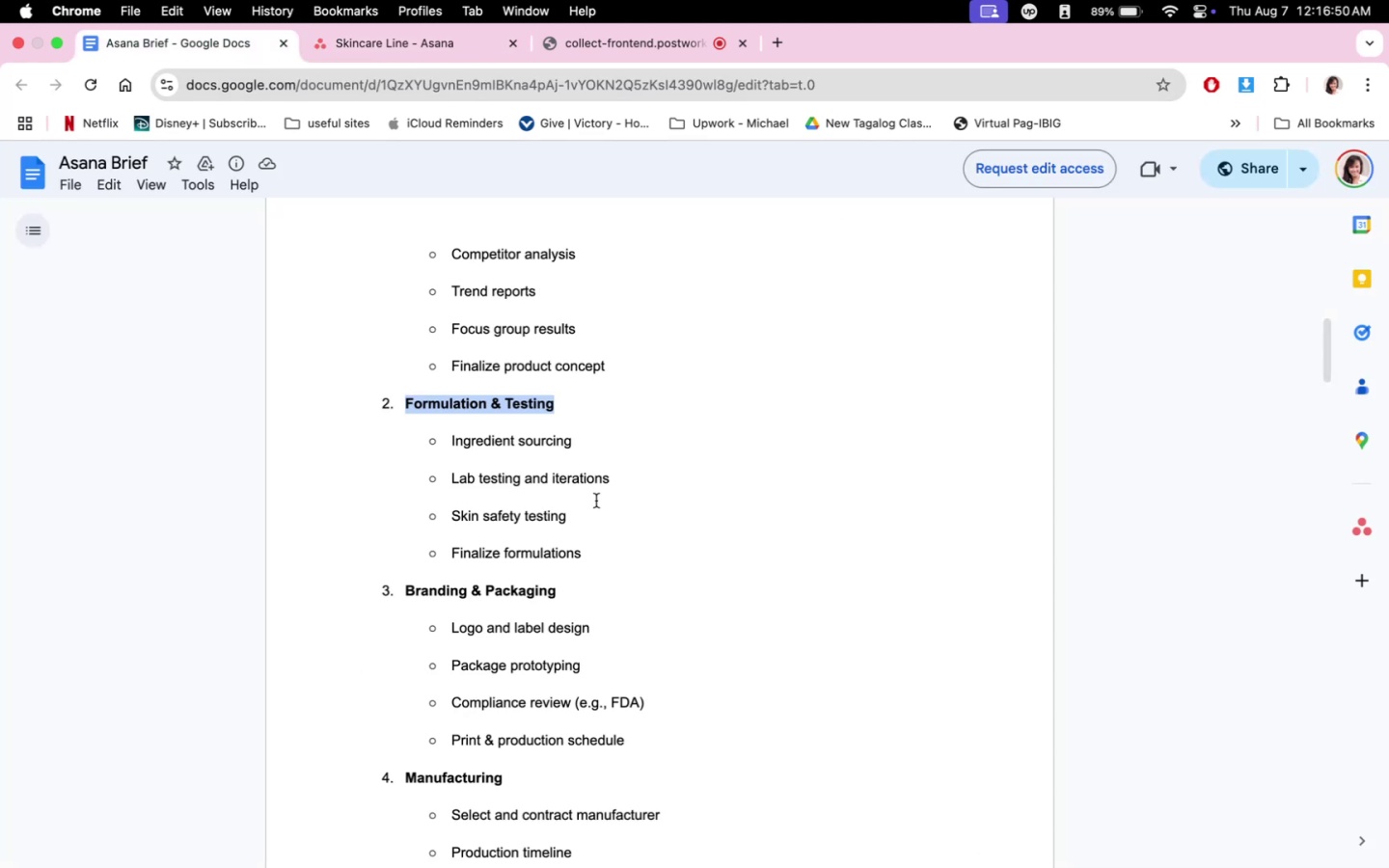 
scroll: coordinate [622, 466], scroll_direction: up, amount: 11.0
 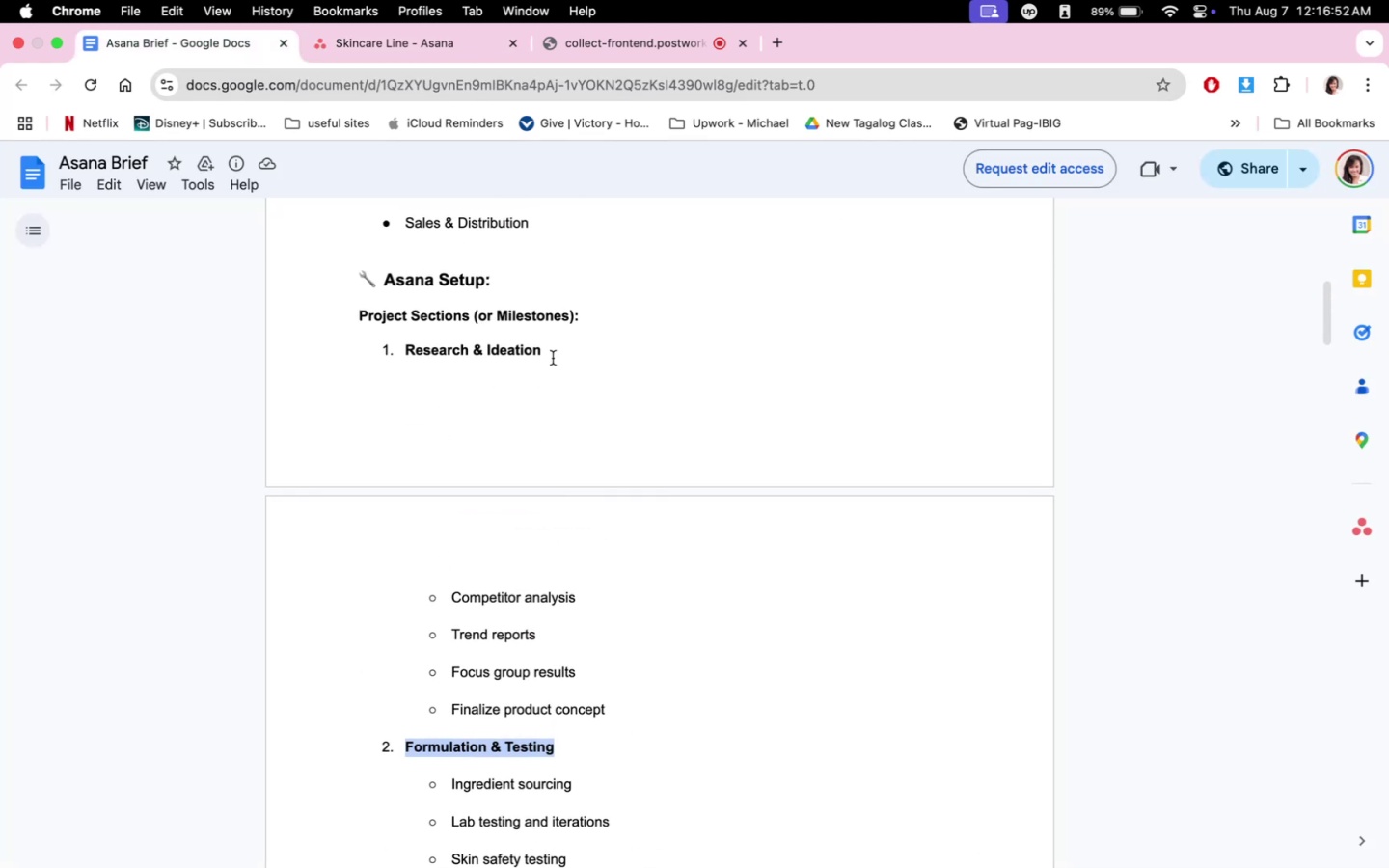 
left_click_drag(start_coordinate=[541, 356], to_coordinate=[399, 349])
 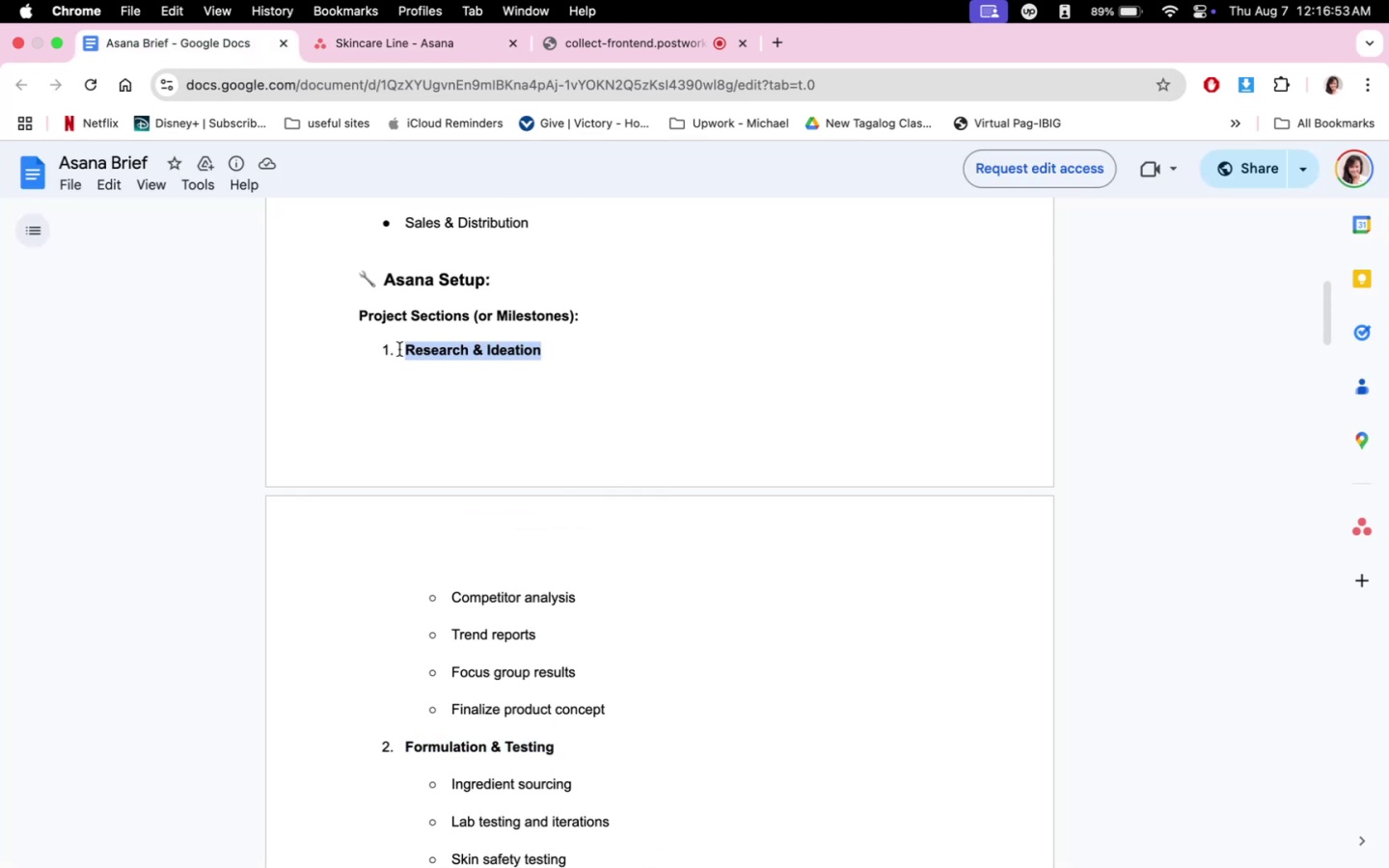 
key(Meta+C)
 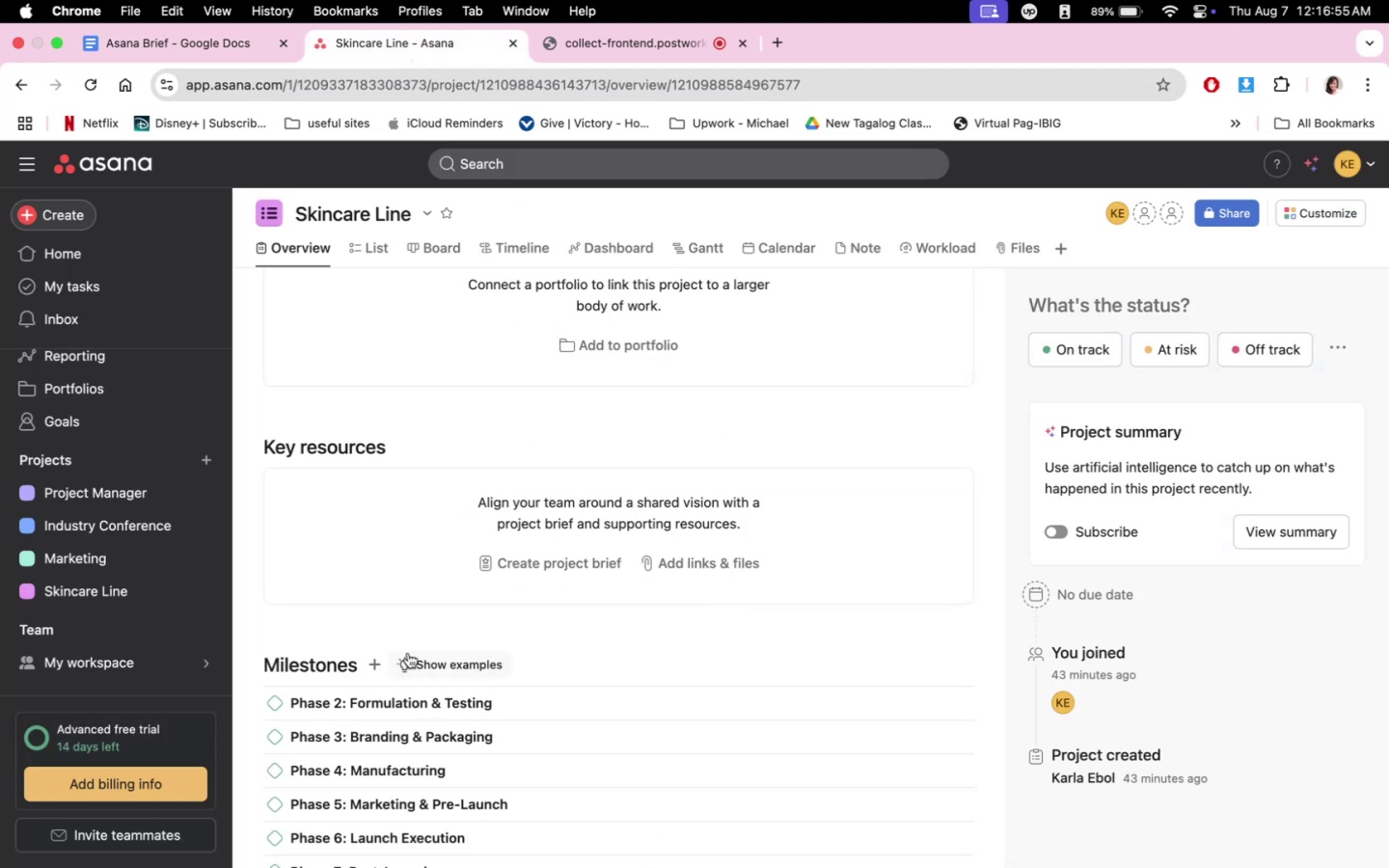 
left_click([379, 658])
 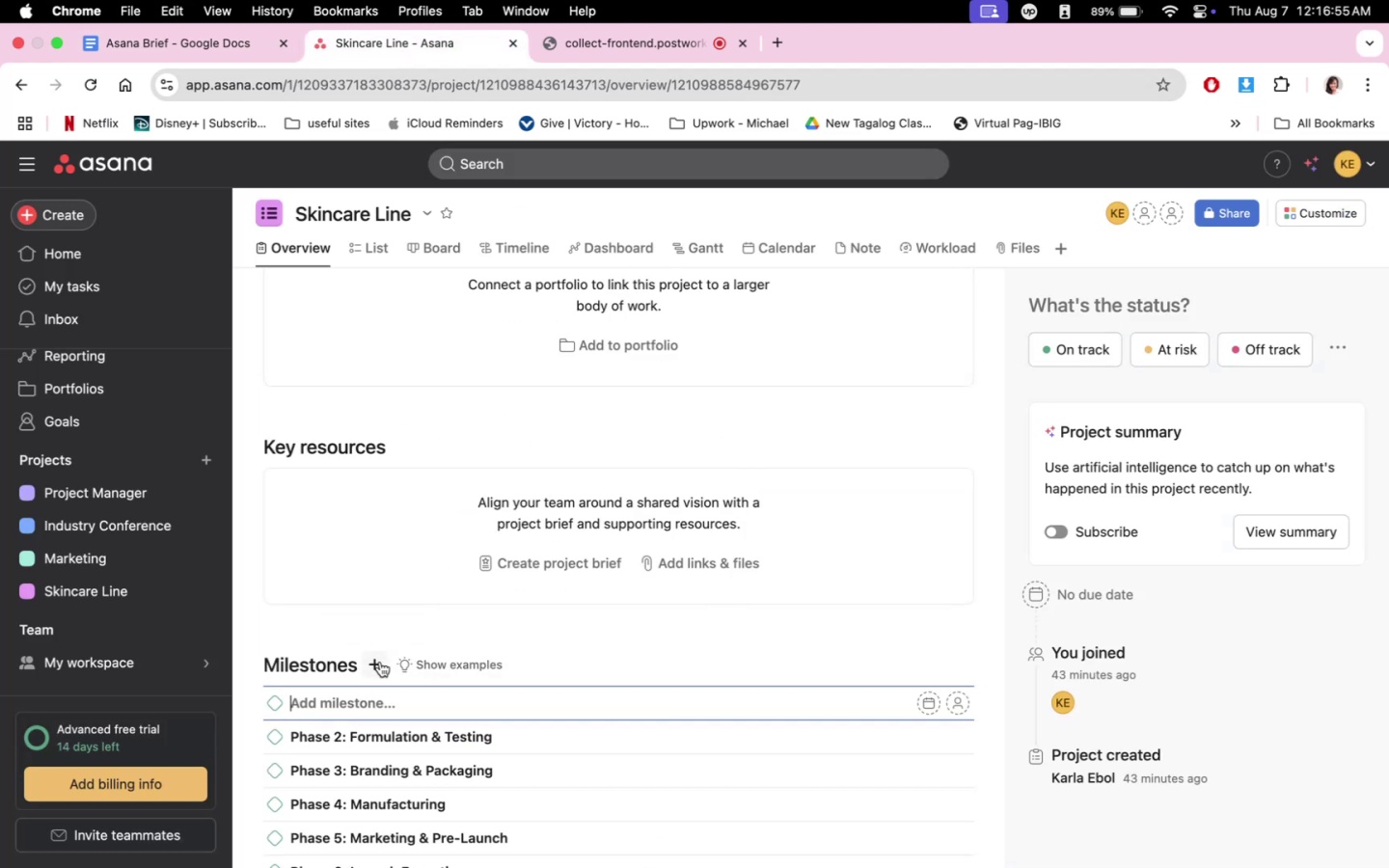 
type(Phase 1: )
 